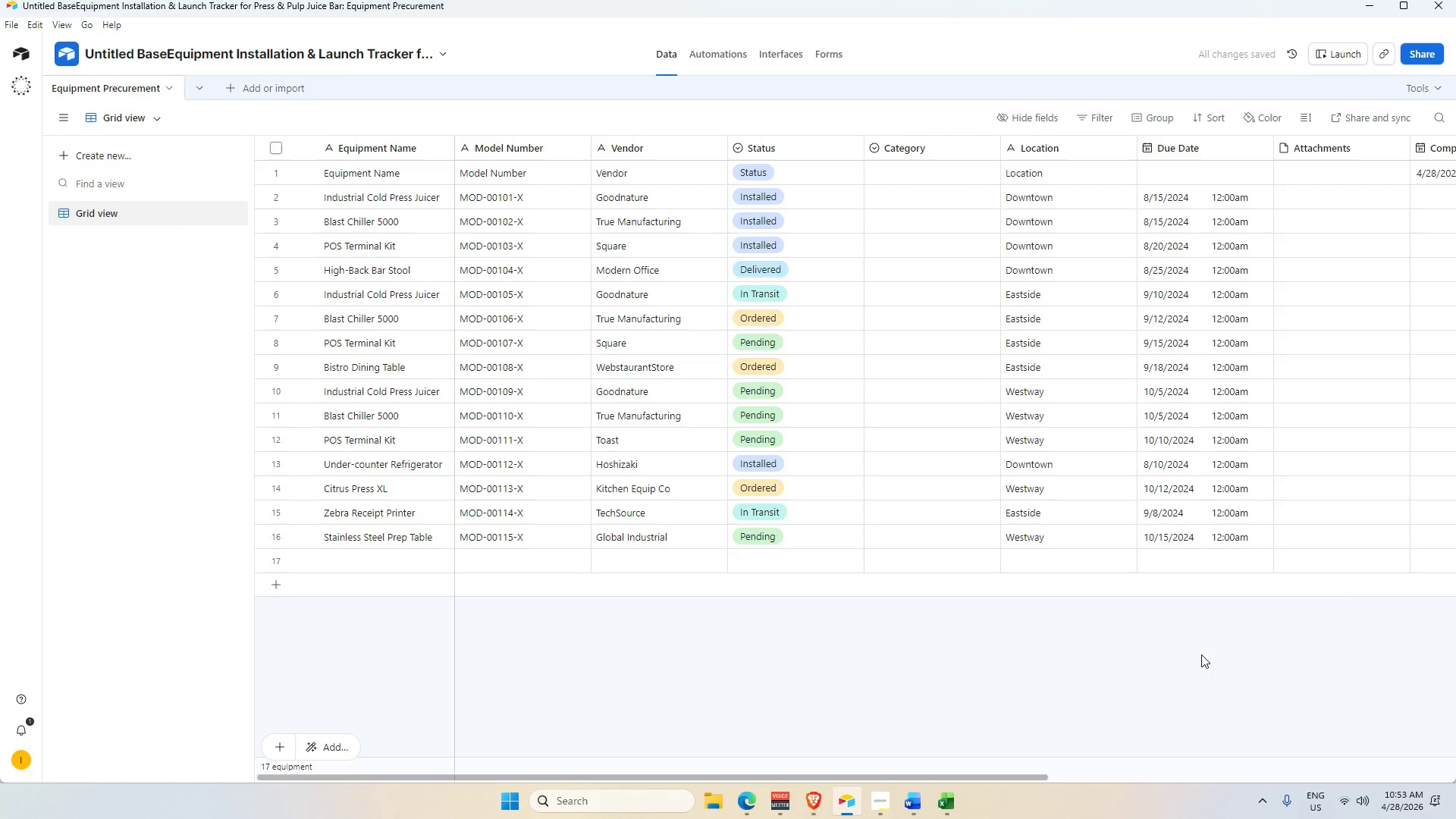 
key(Alt+Tab)
 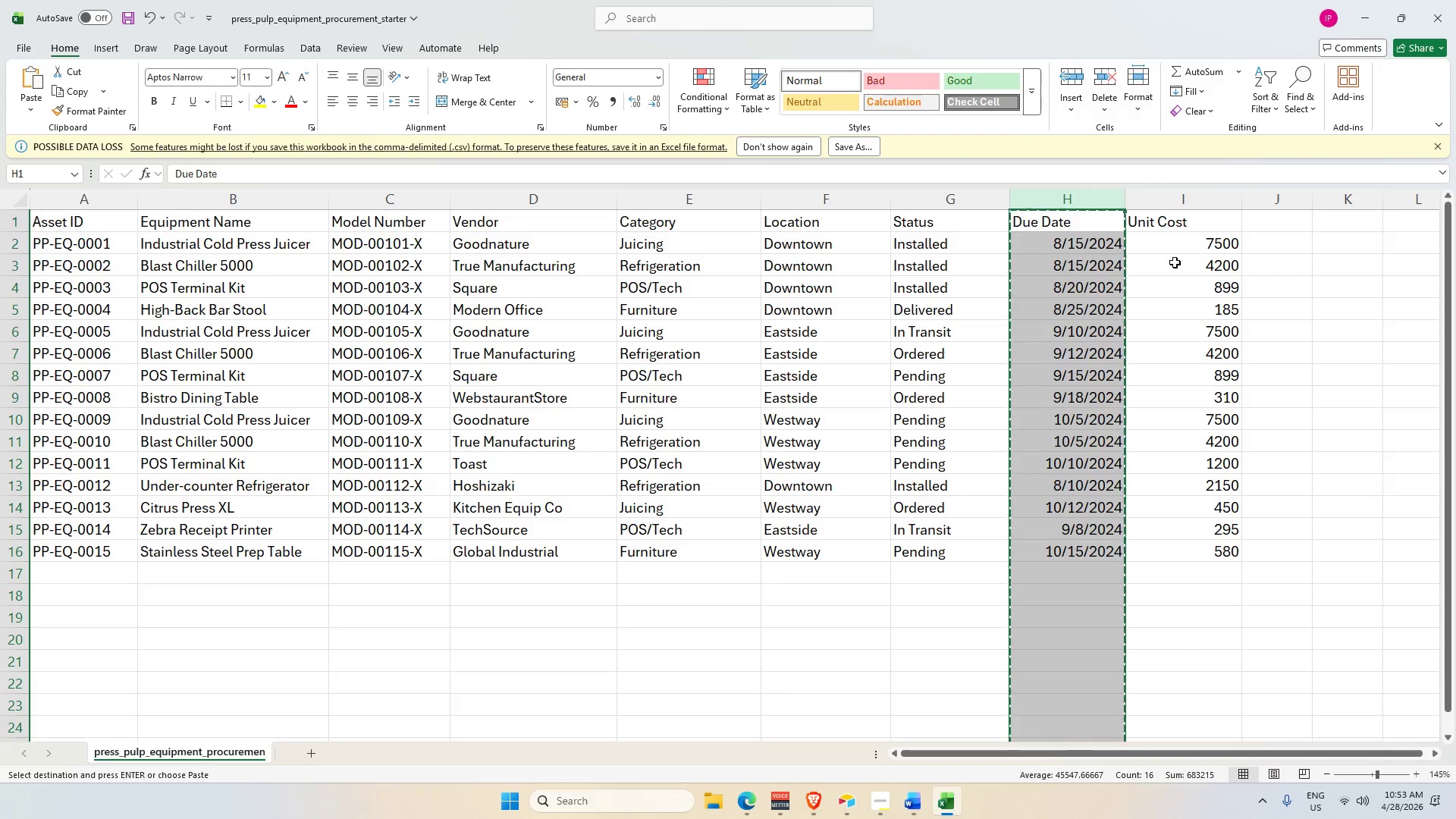 
left_click([1178, 206])
 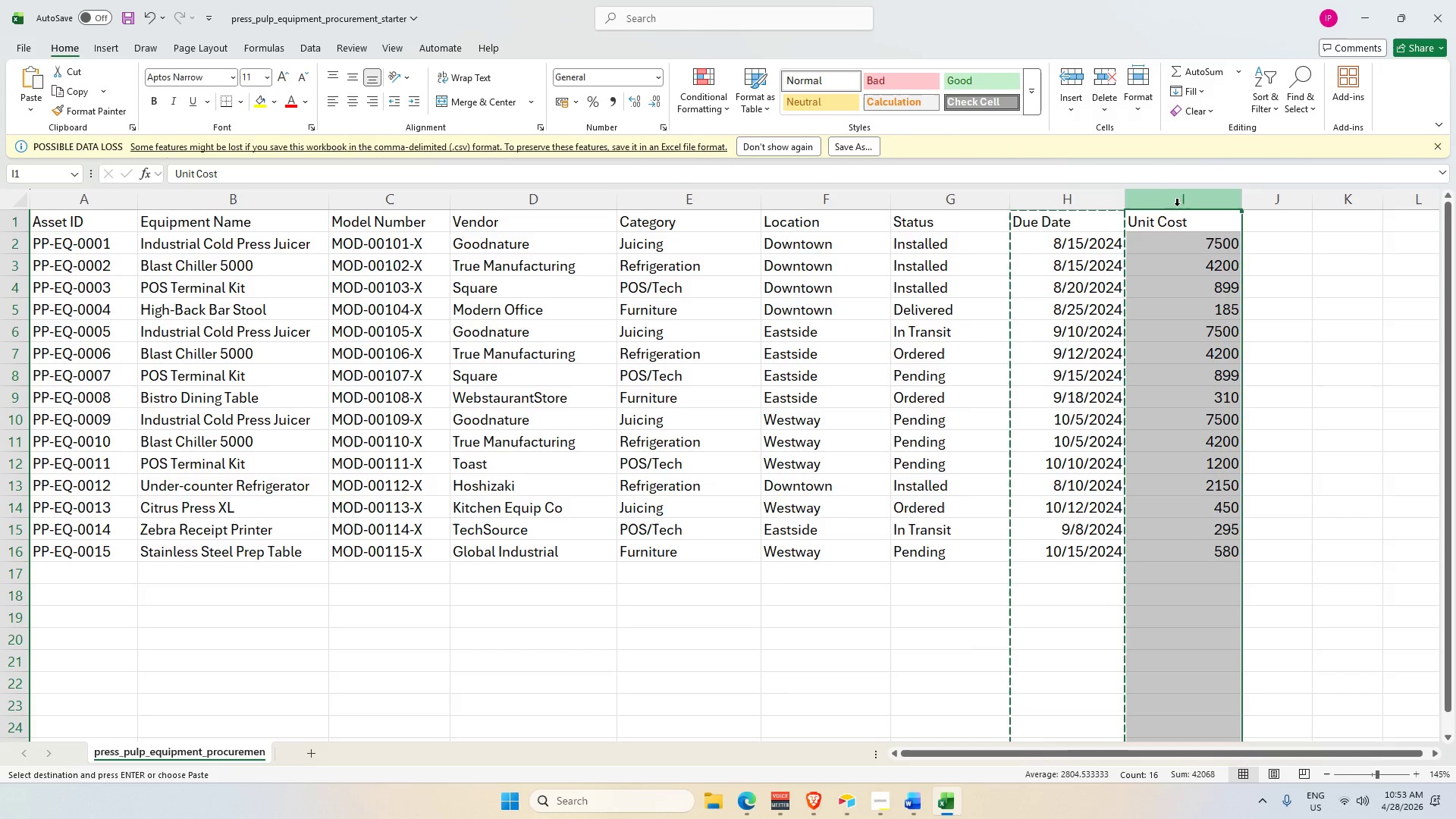 
key(Control+C)
 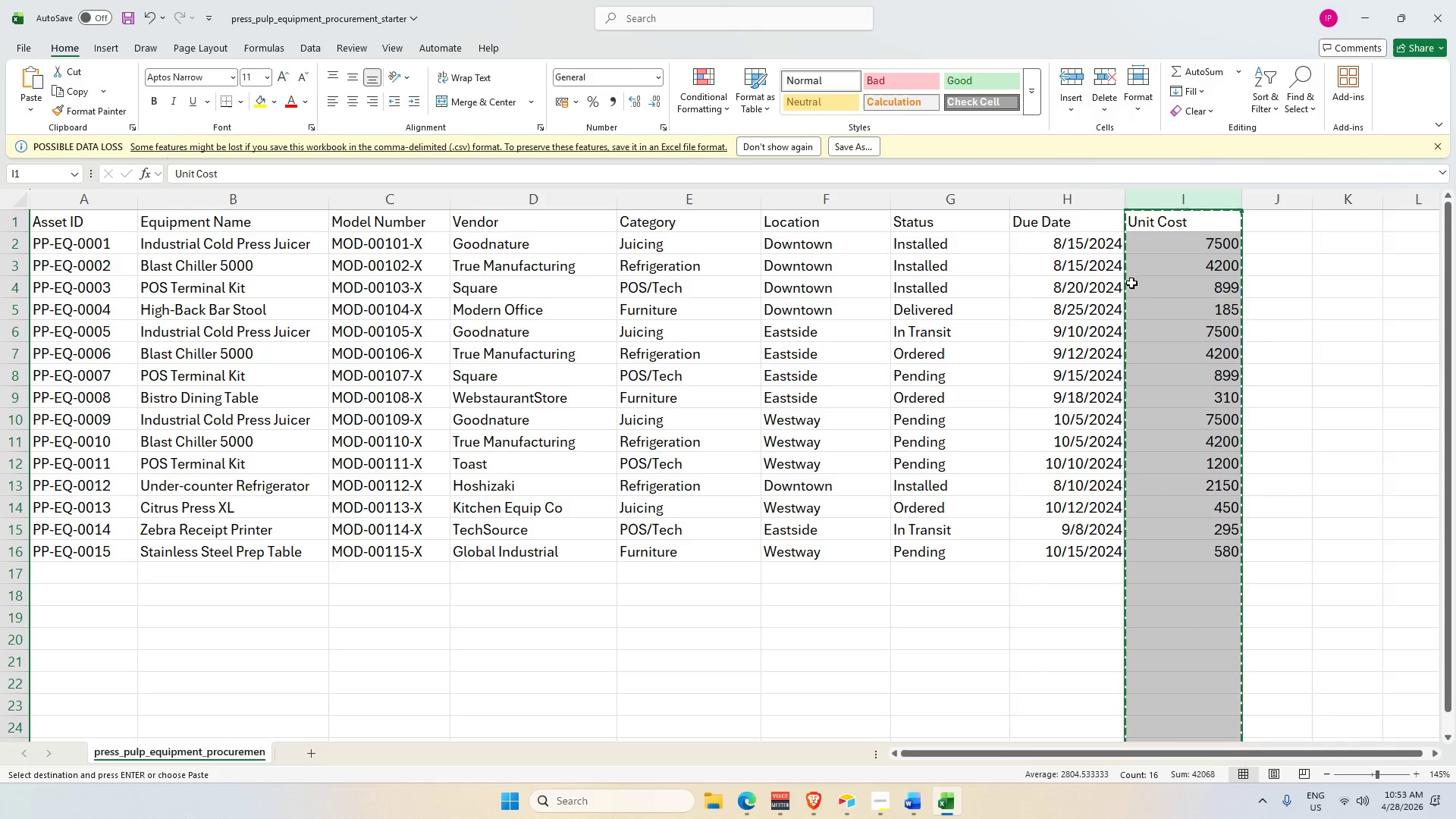 
key(Alt+AltLeft)
 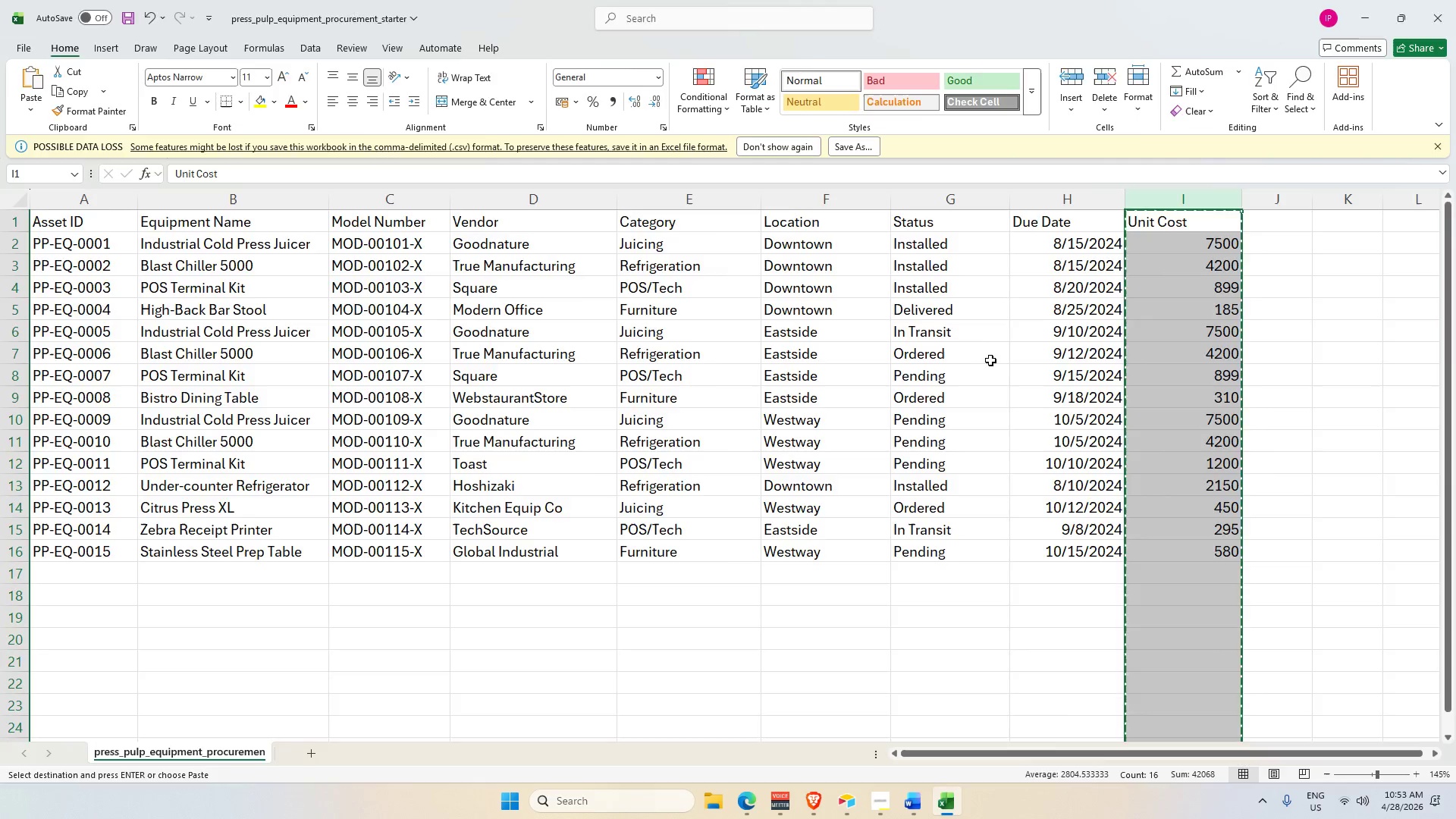 
key(Alt+Tab)
 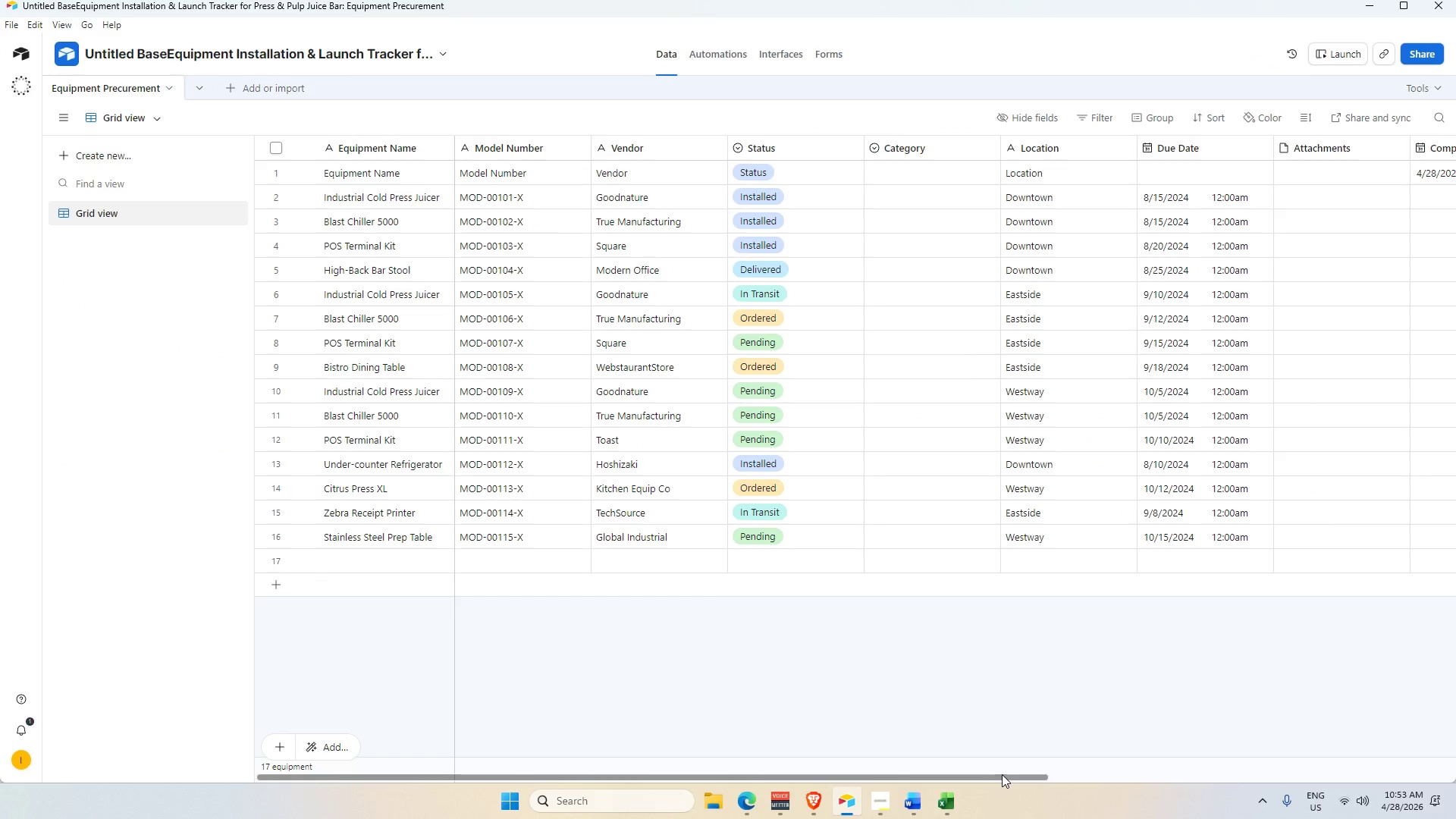 
left_click_drag(start_coordinate=[1007, 779], to_coordinate=[1341, 753])
 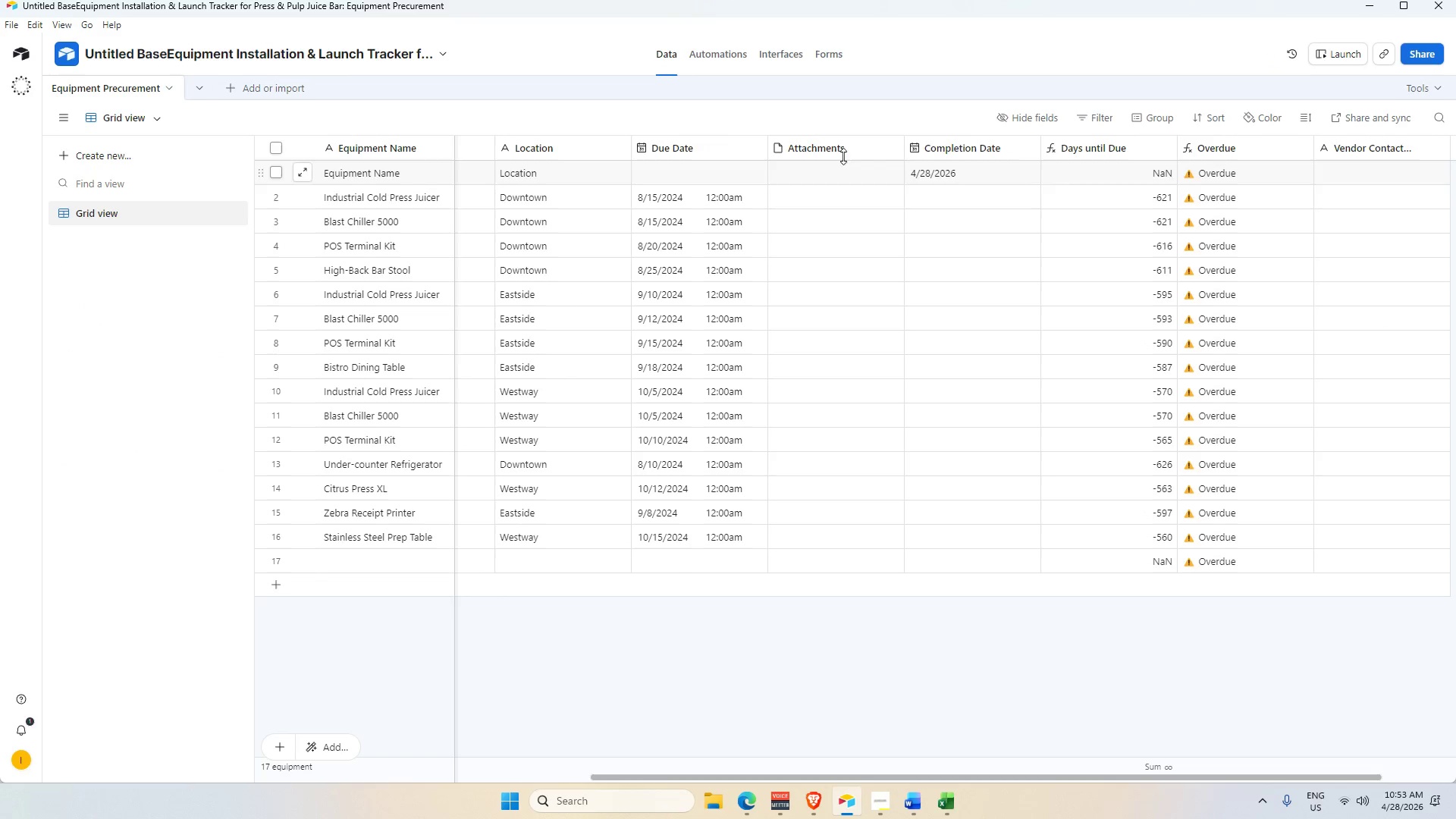 
mouse_move([852, 155])
 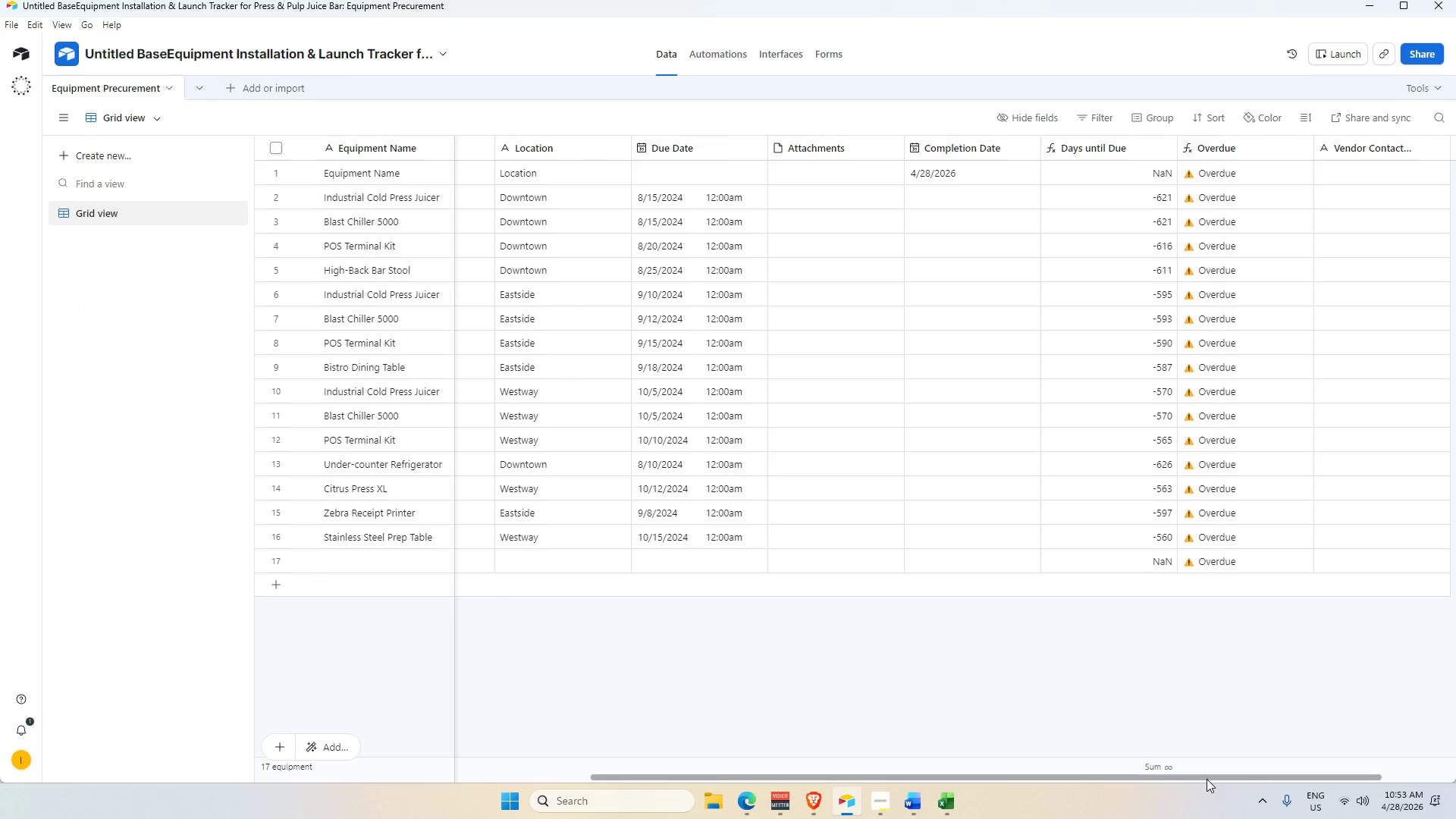 
left_click_drag(start_coordinate=[1203, 779], to_coordinate=[934, 740])
 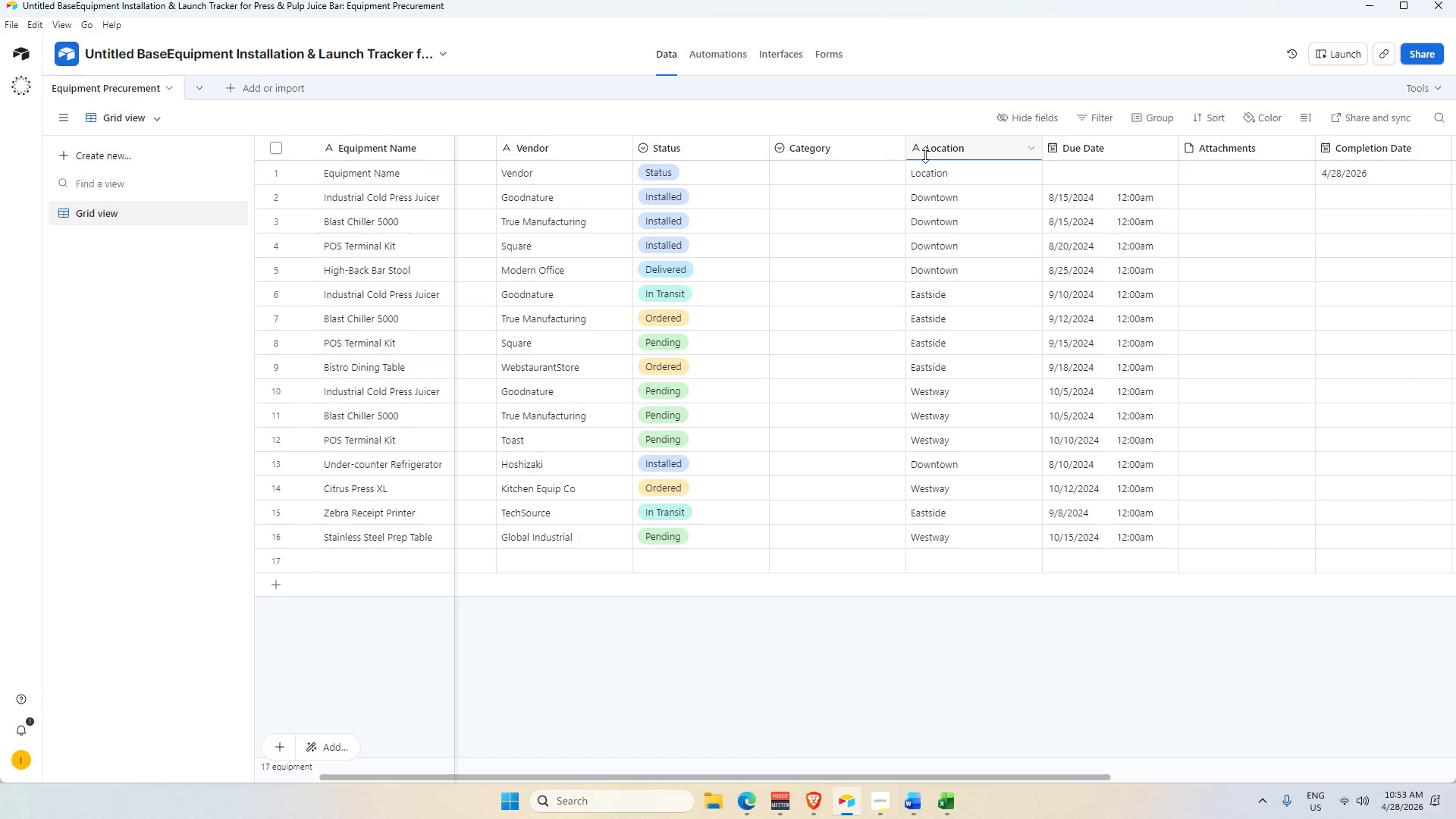 
key(Alt+AltLeft)
 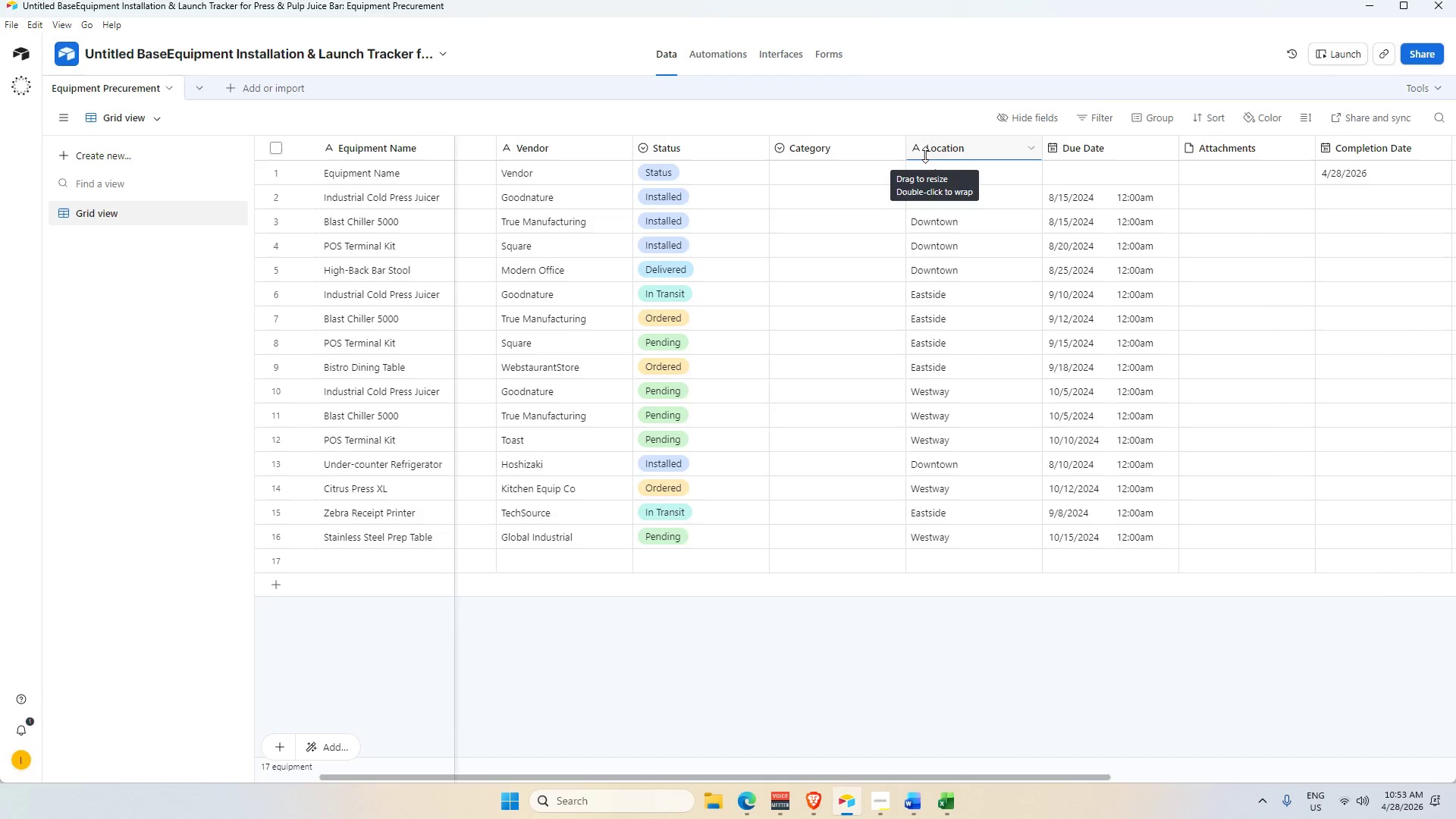 
key(Alt+Tab)
 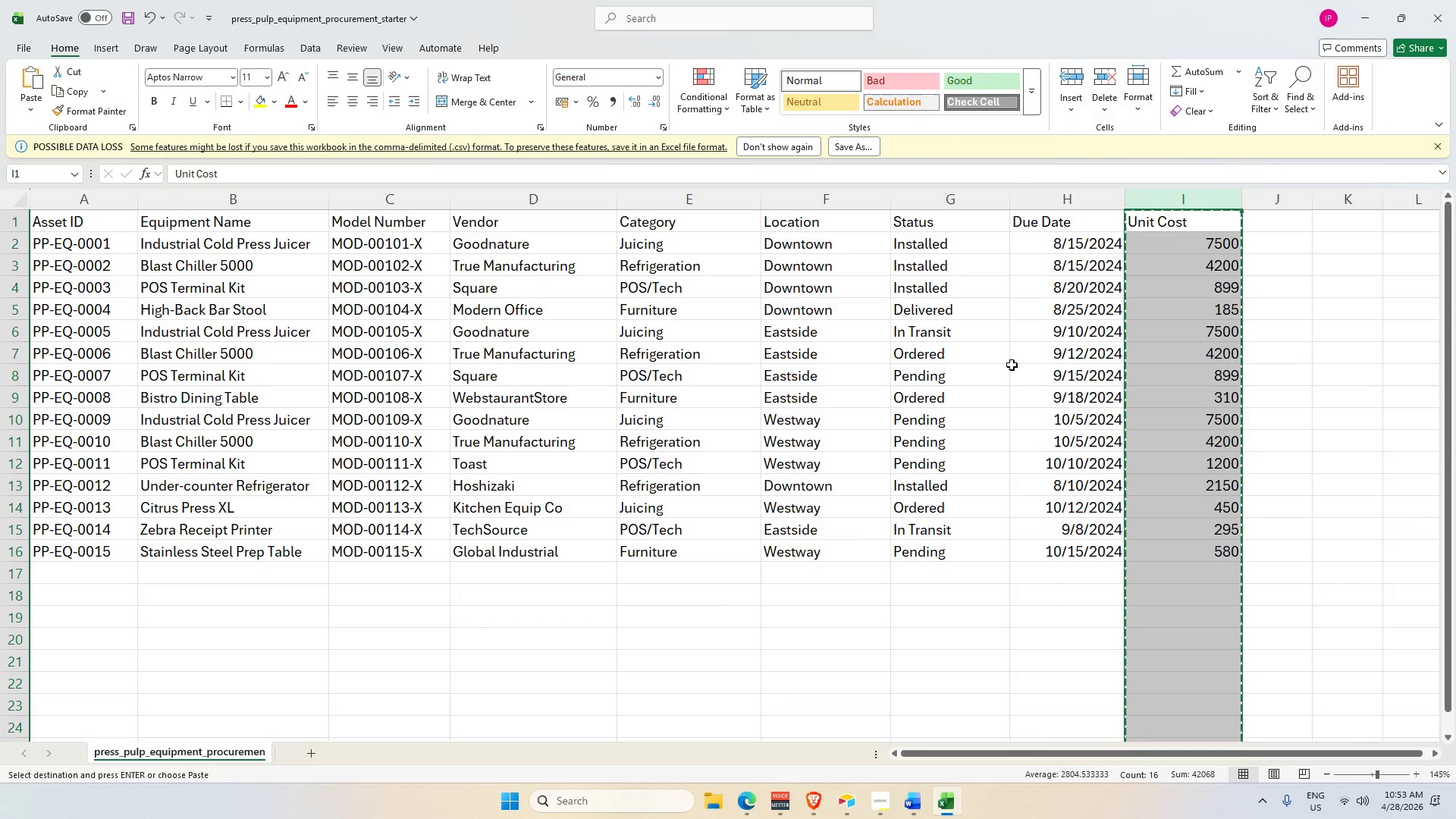 
key(Alt+AltLeft)
 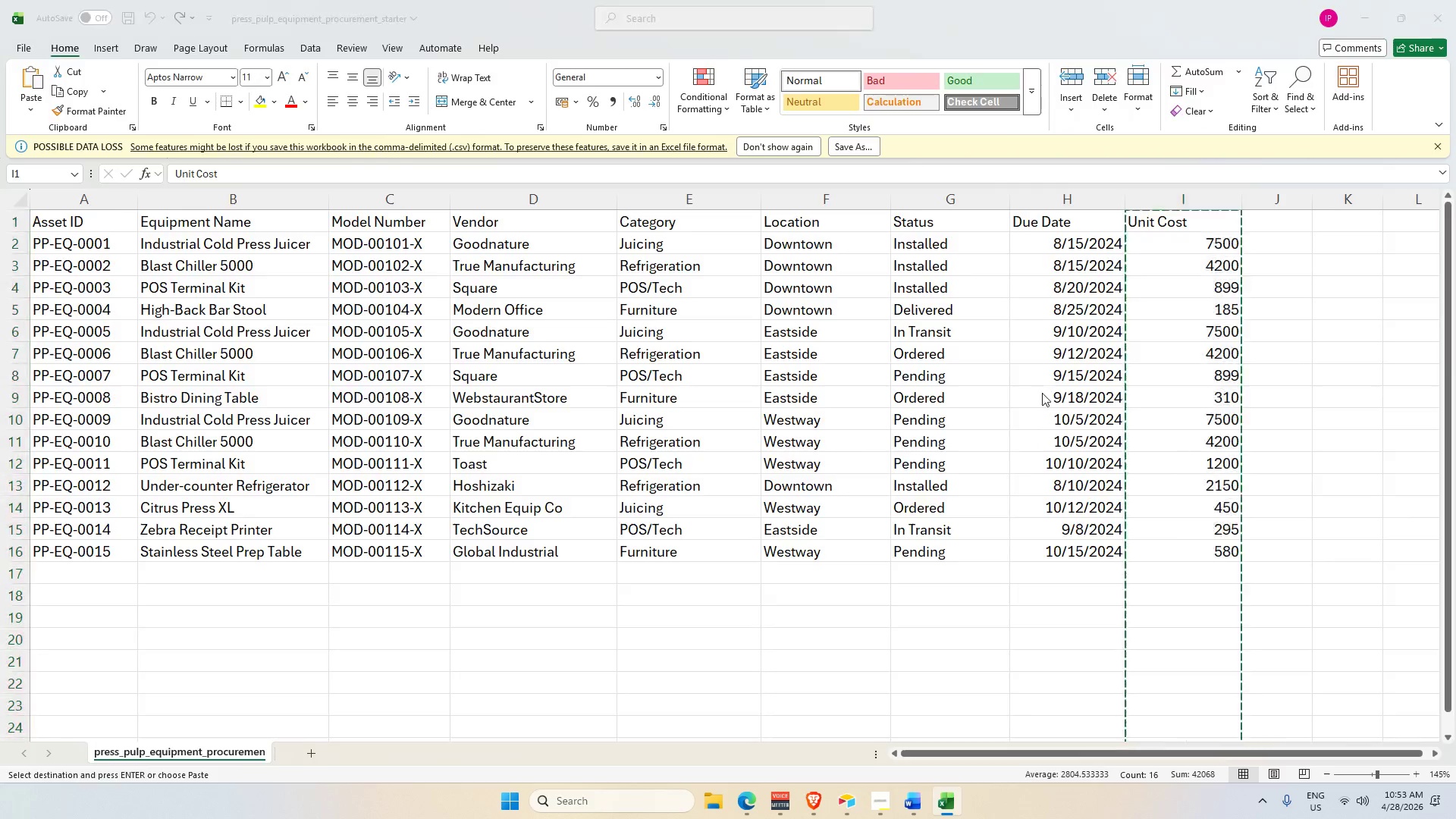 
key(Alt+Tab)
 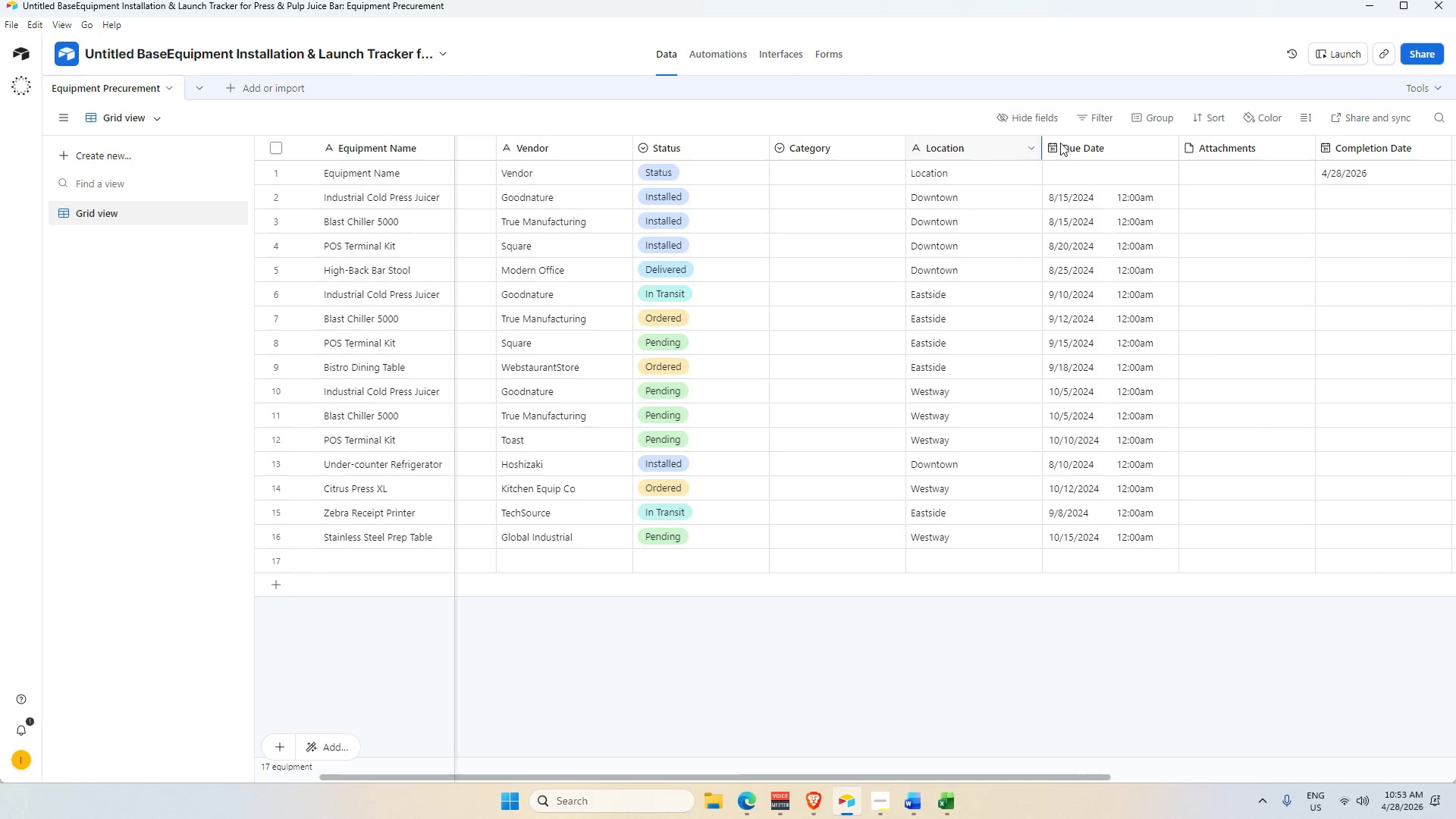 
right_click([1124, 146])
 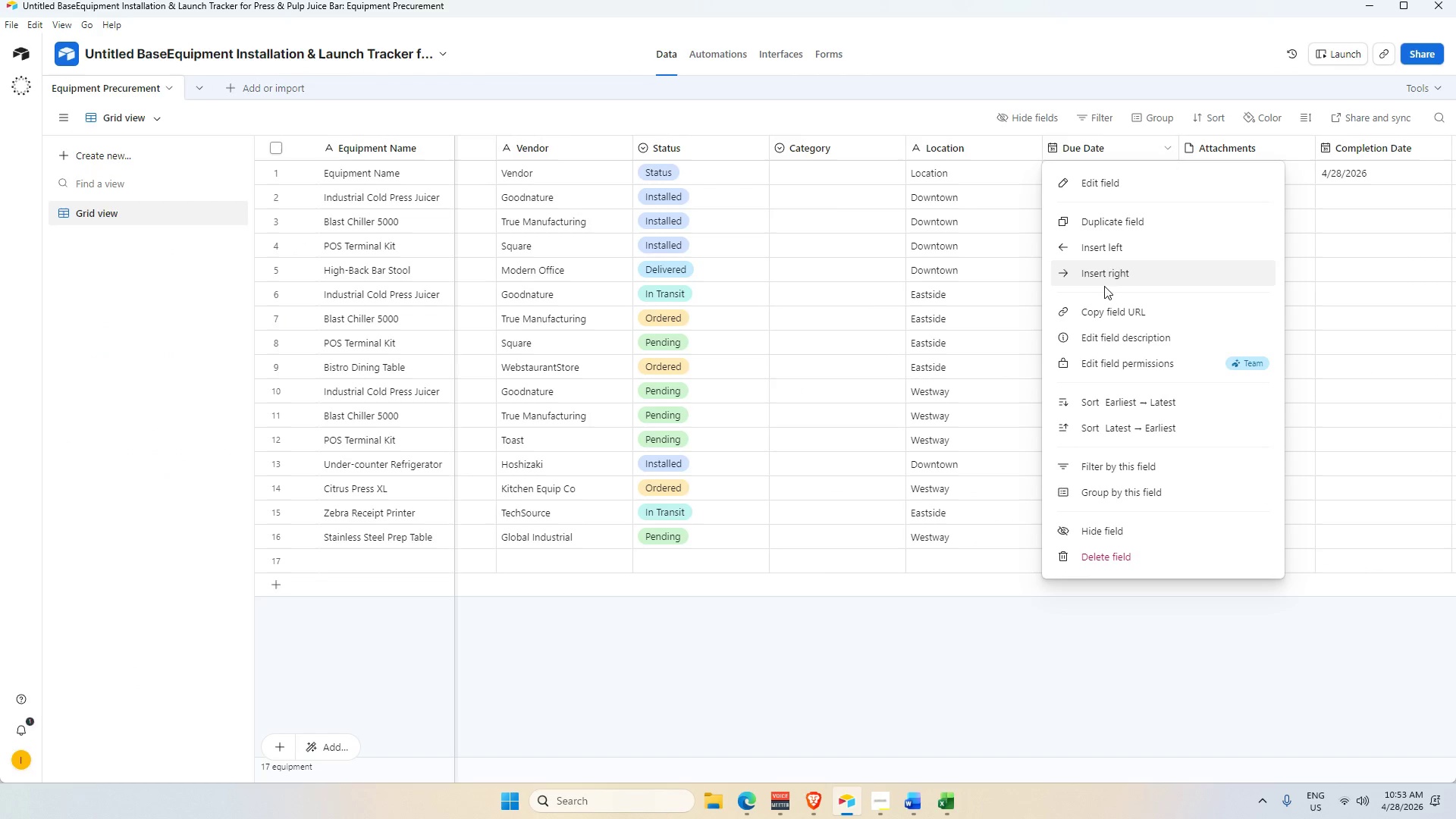 
left_click([1104, 279])
 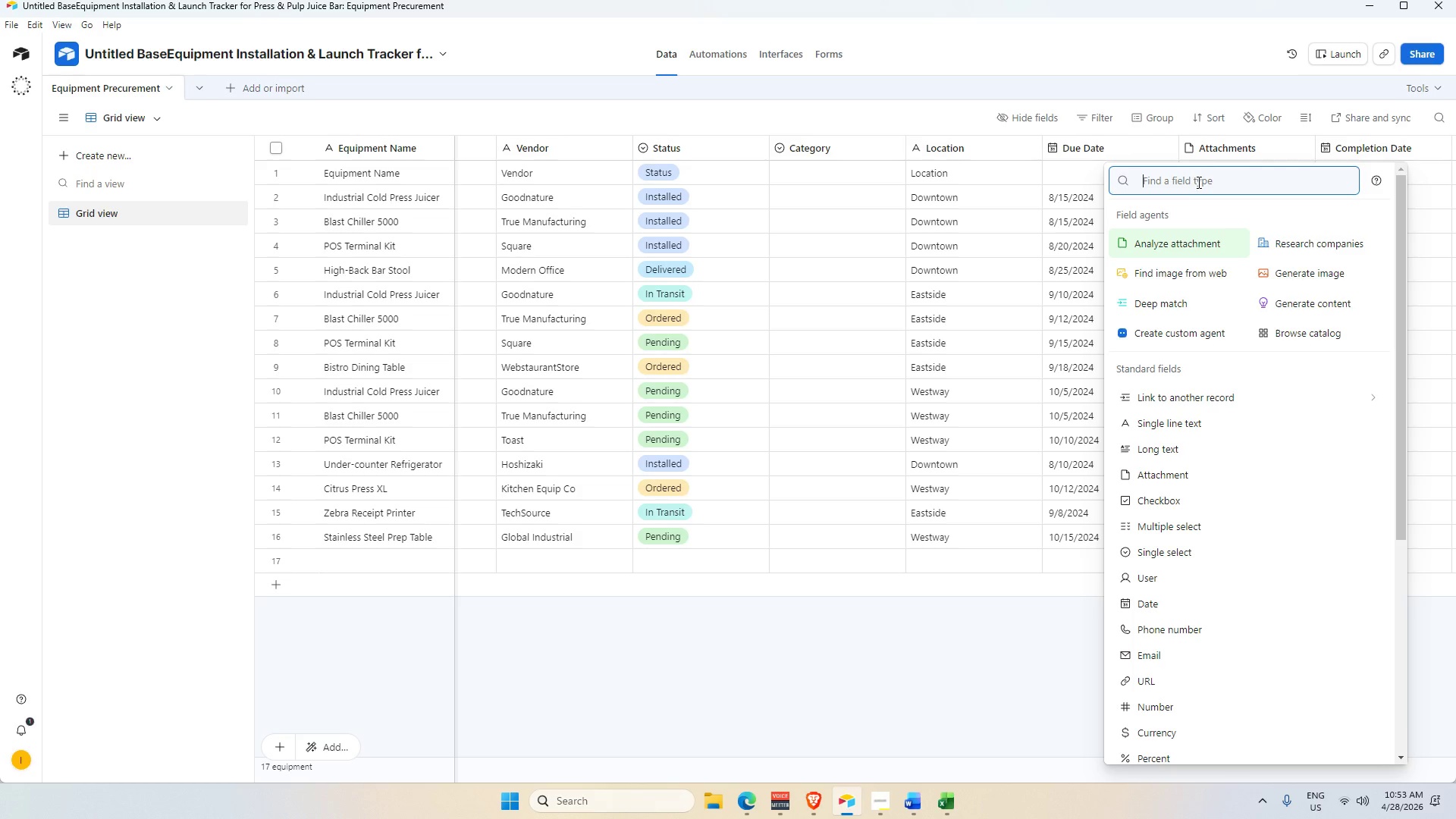 
key(Alt+AltLeft)
 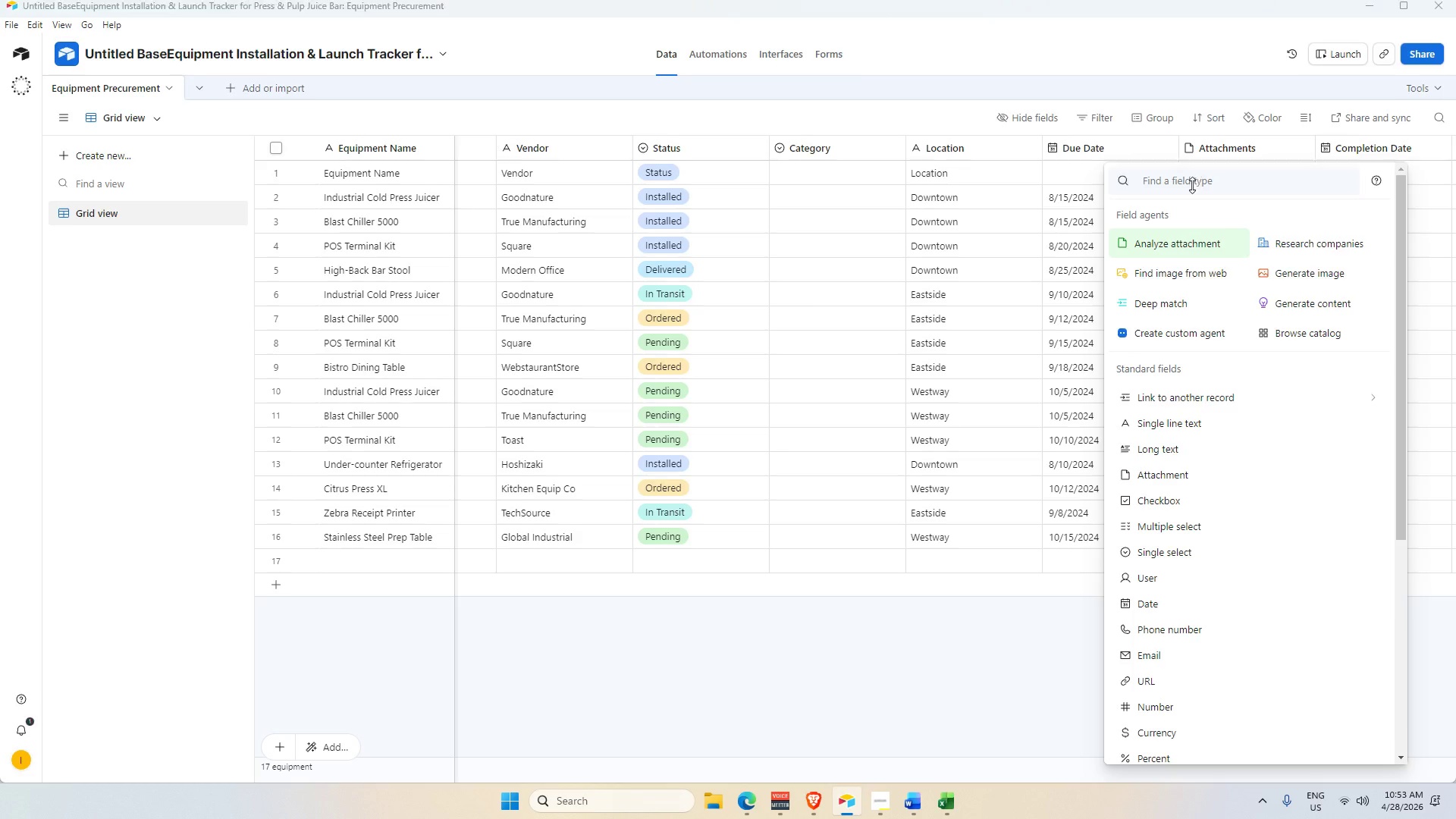 
key(Alt+Tab)
 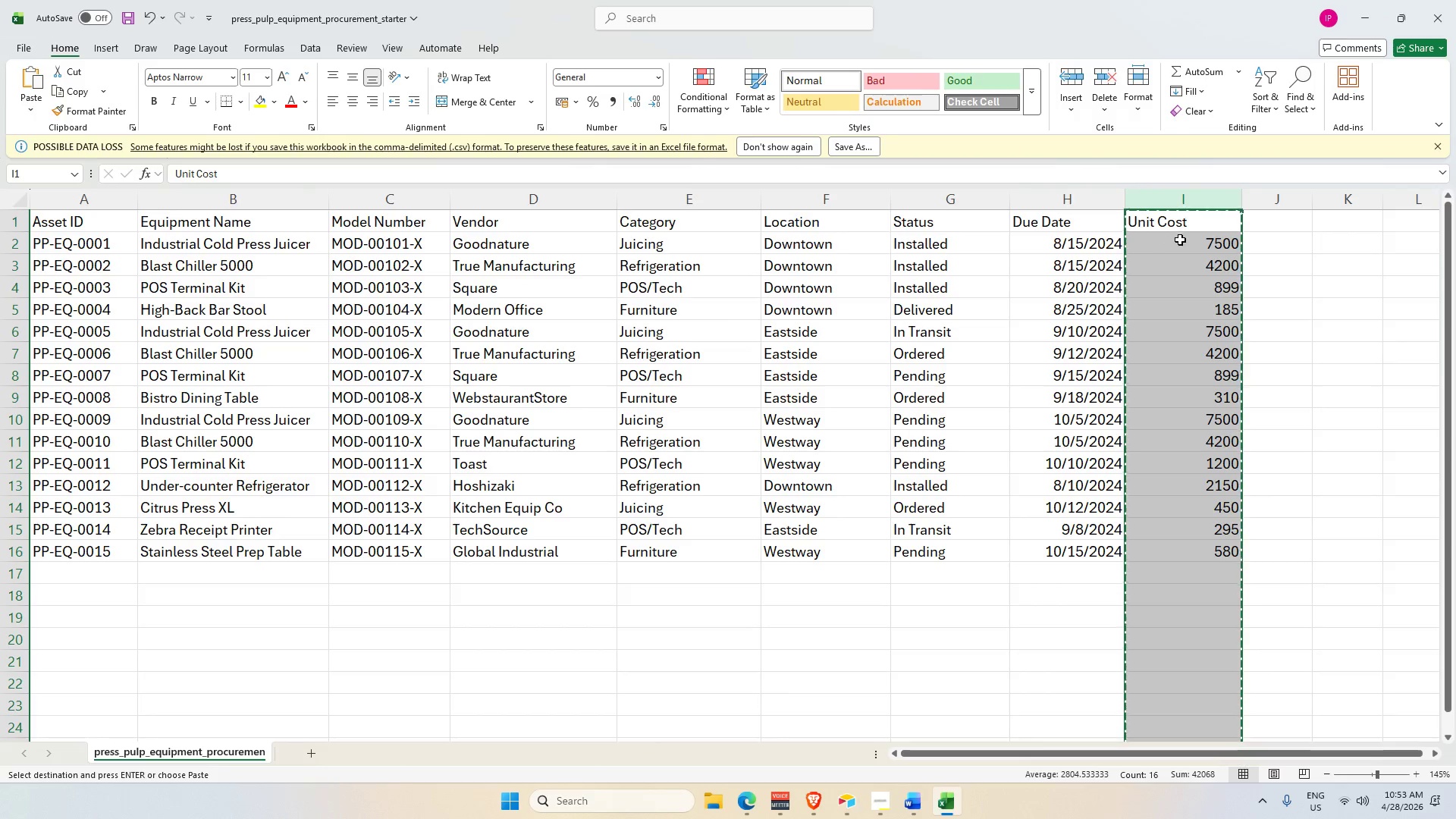 
key(Alt+AltLeft)
 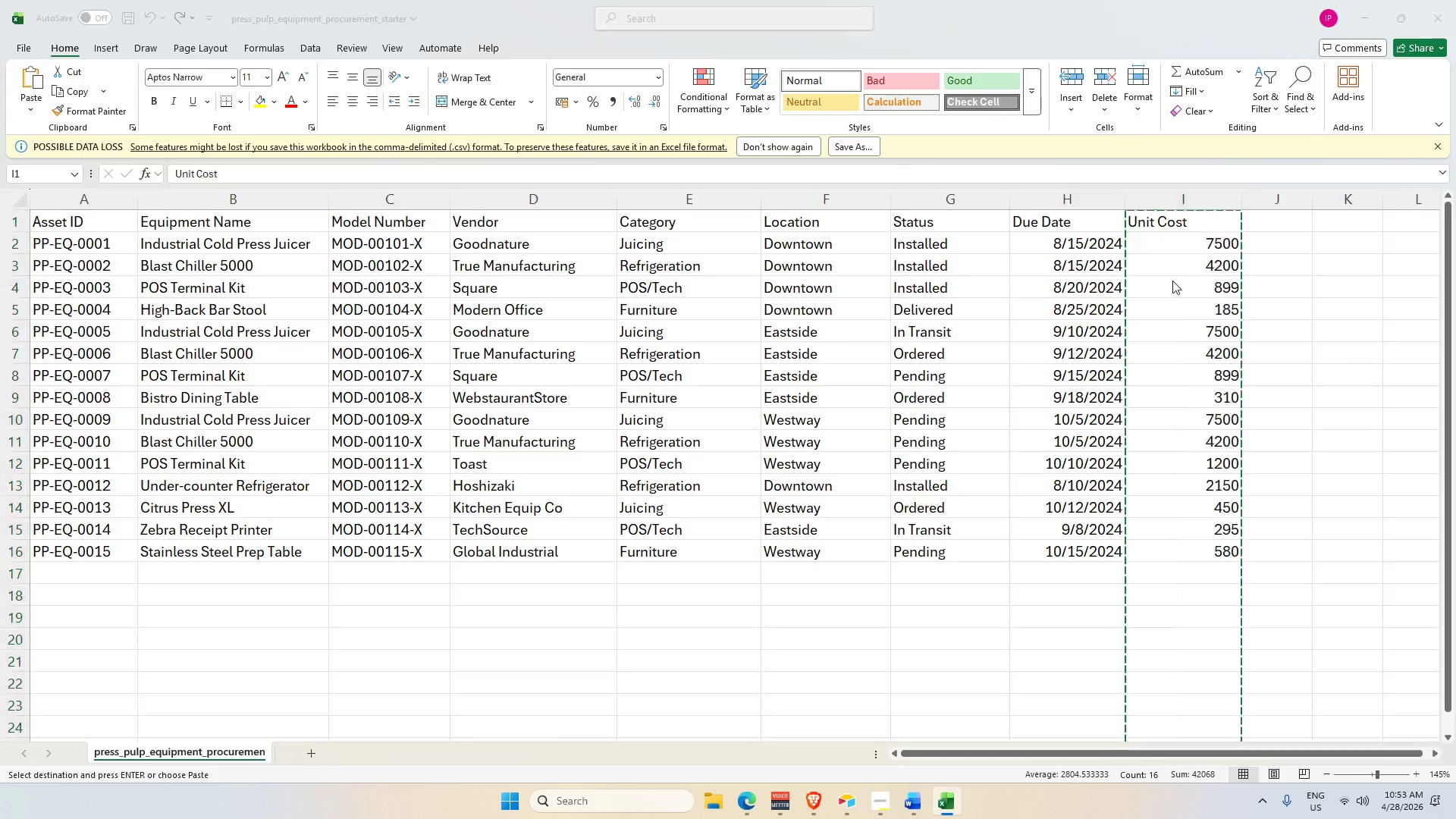 
key(Tab)
type(cu)
 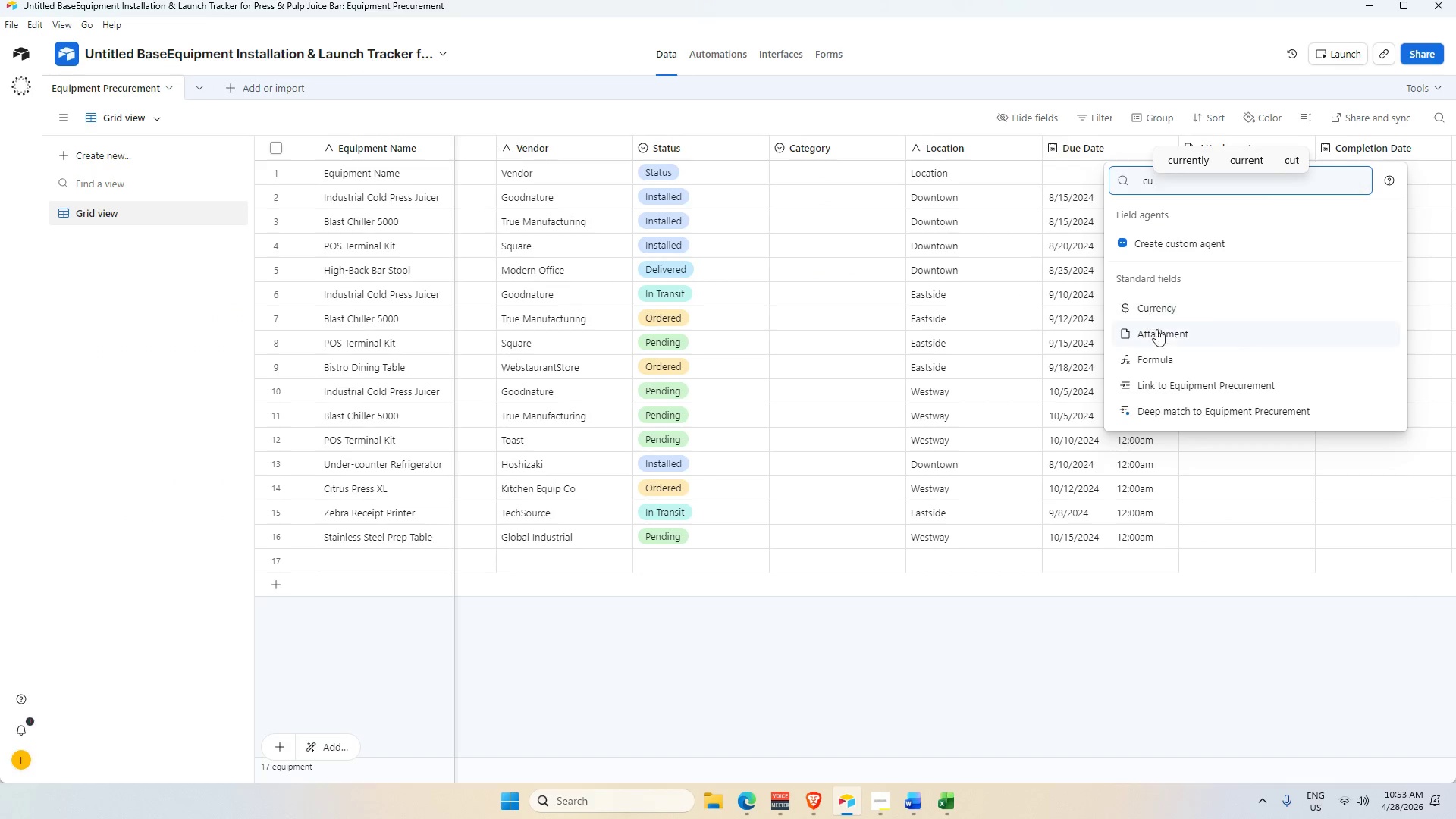 
left_click([1156, 317])
 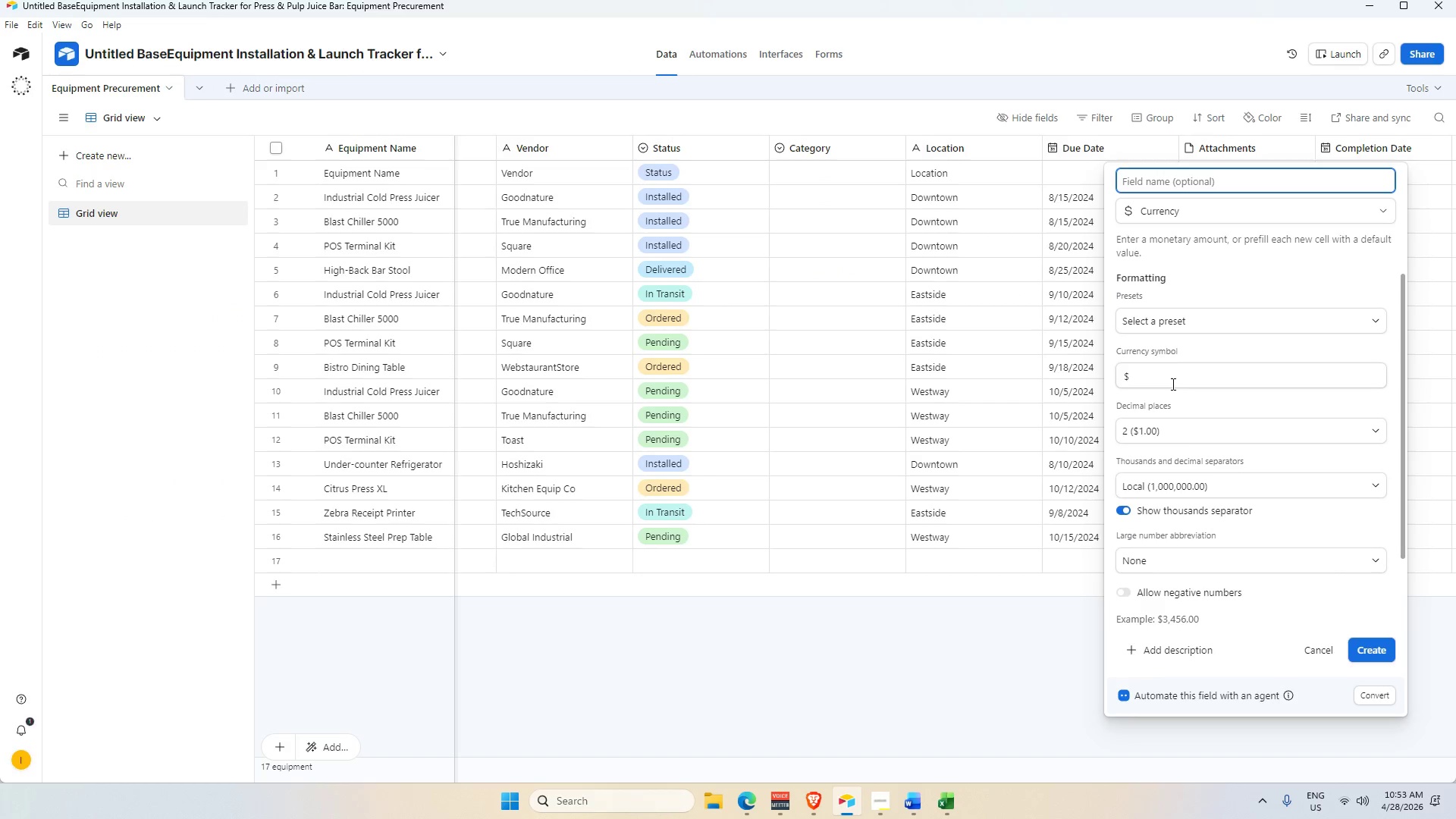 
left_click([1177, 422])
 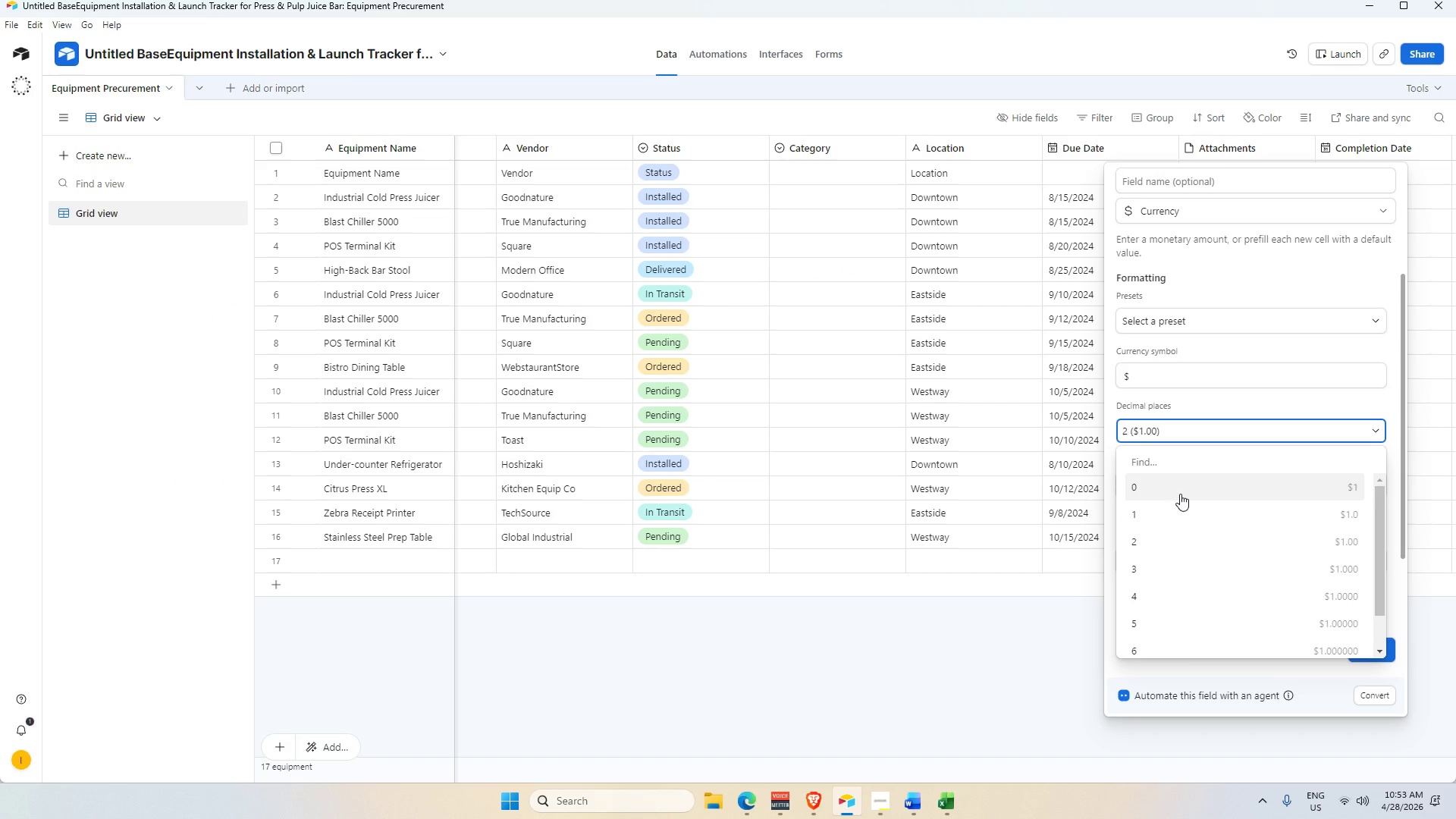 
left_click([1176, 491])
 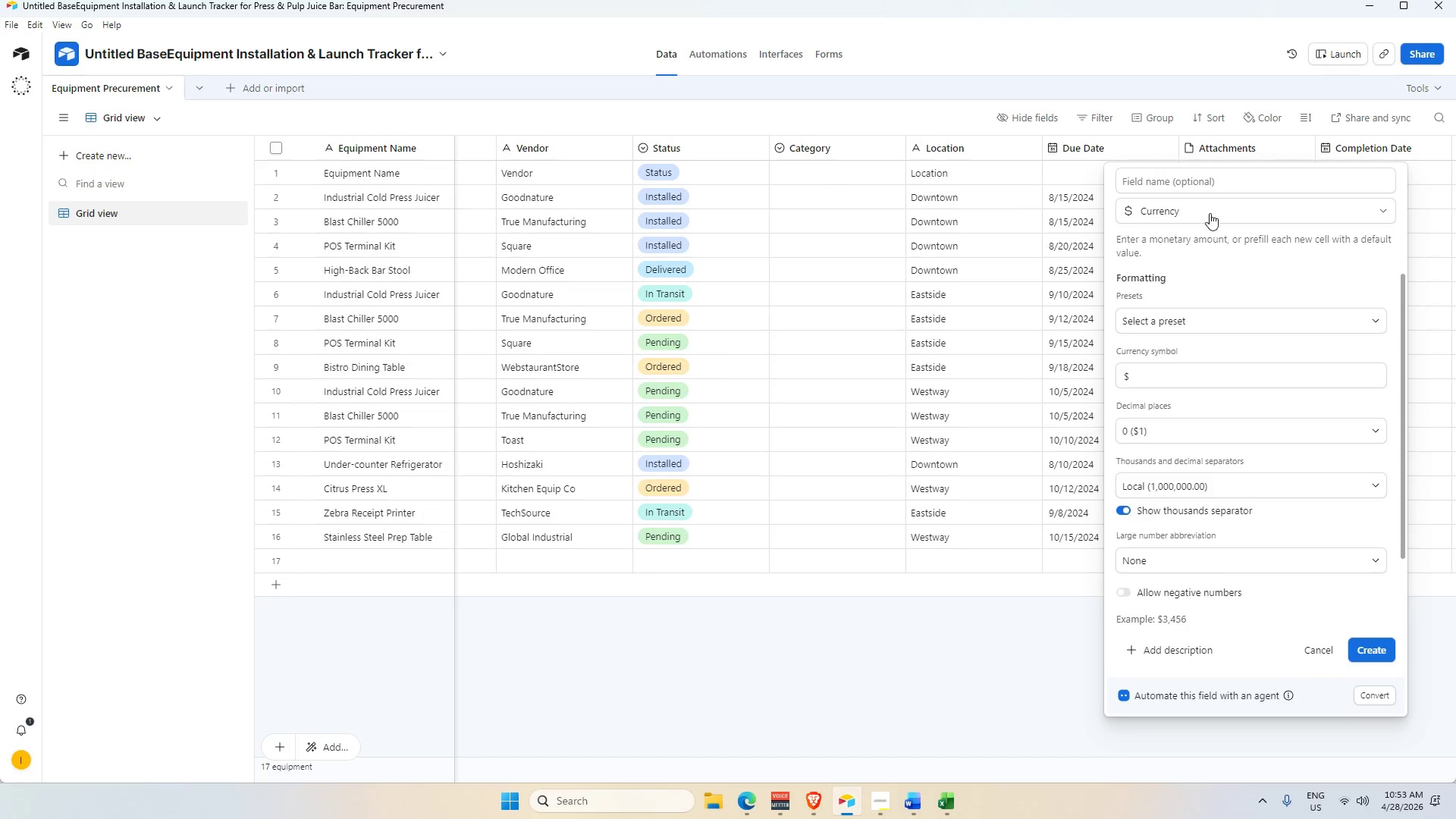 
left_click([1213, 182])
 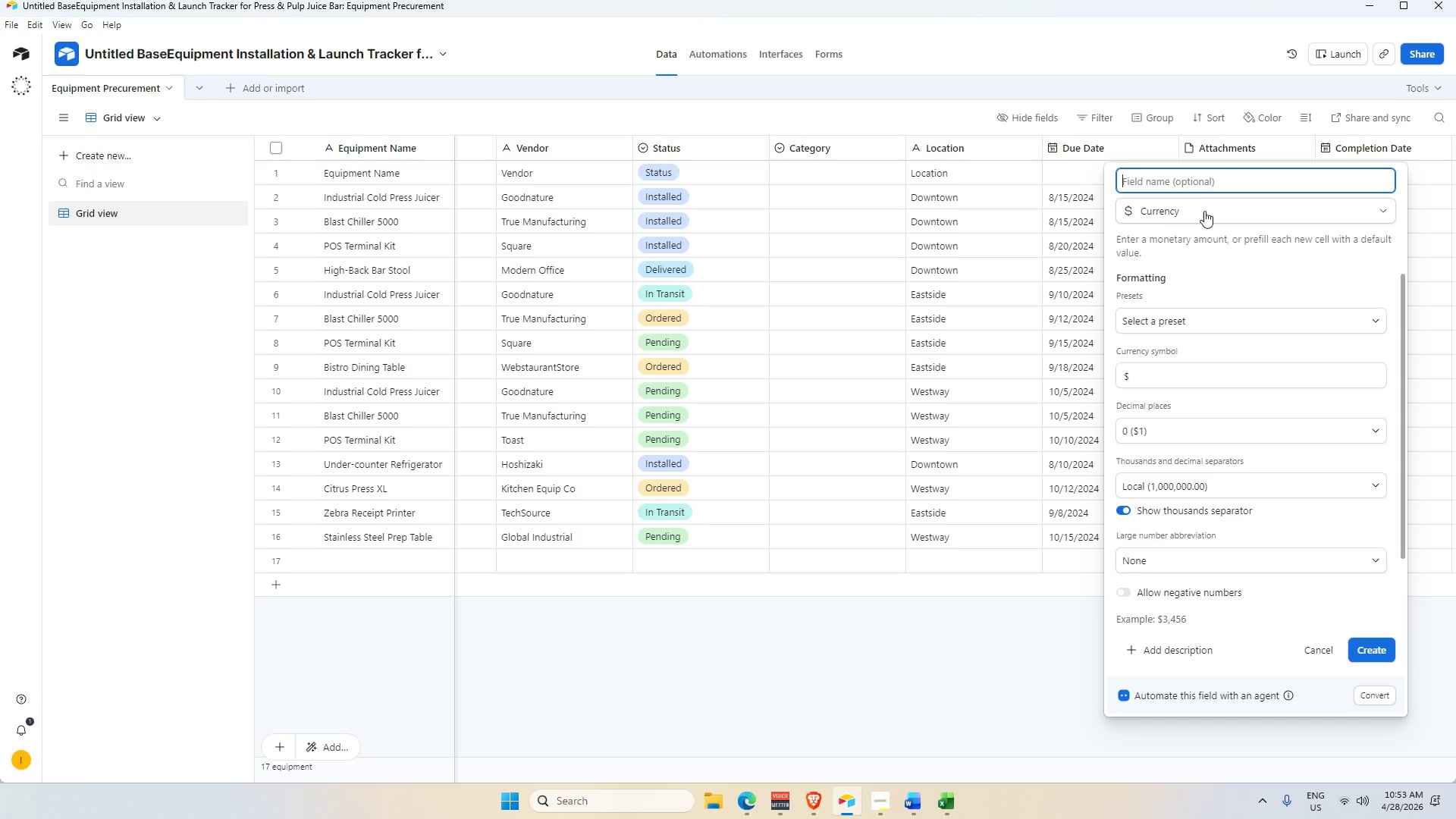 
type(Unit Cost)
 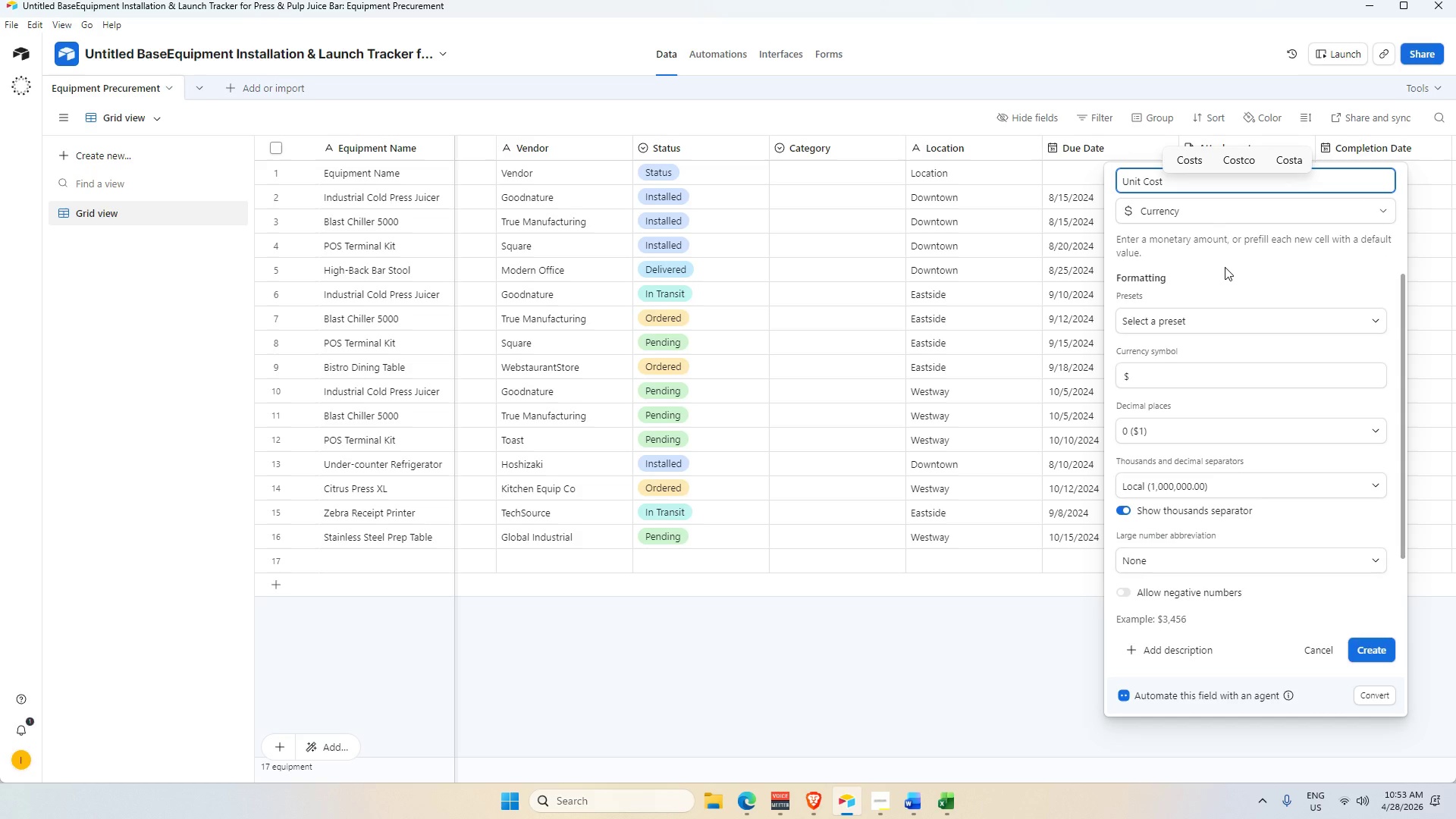 
key(Enter)
 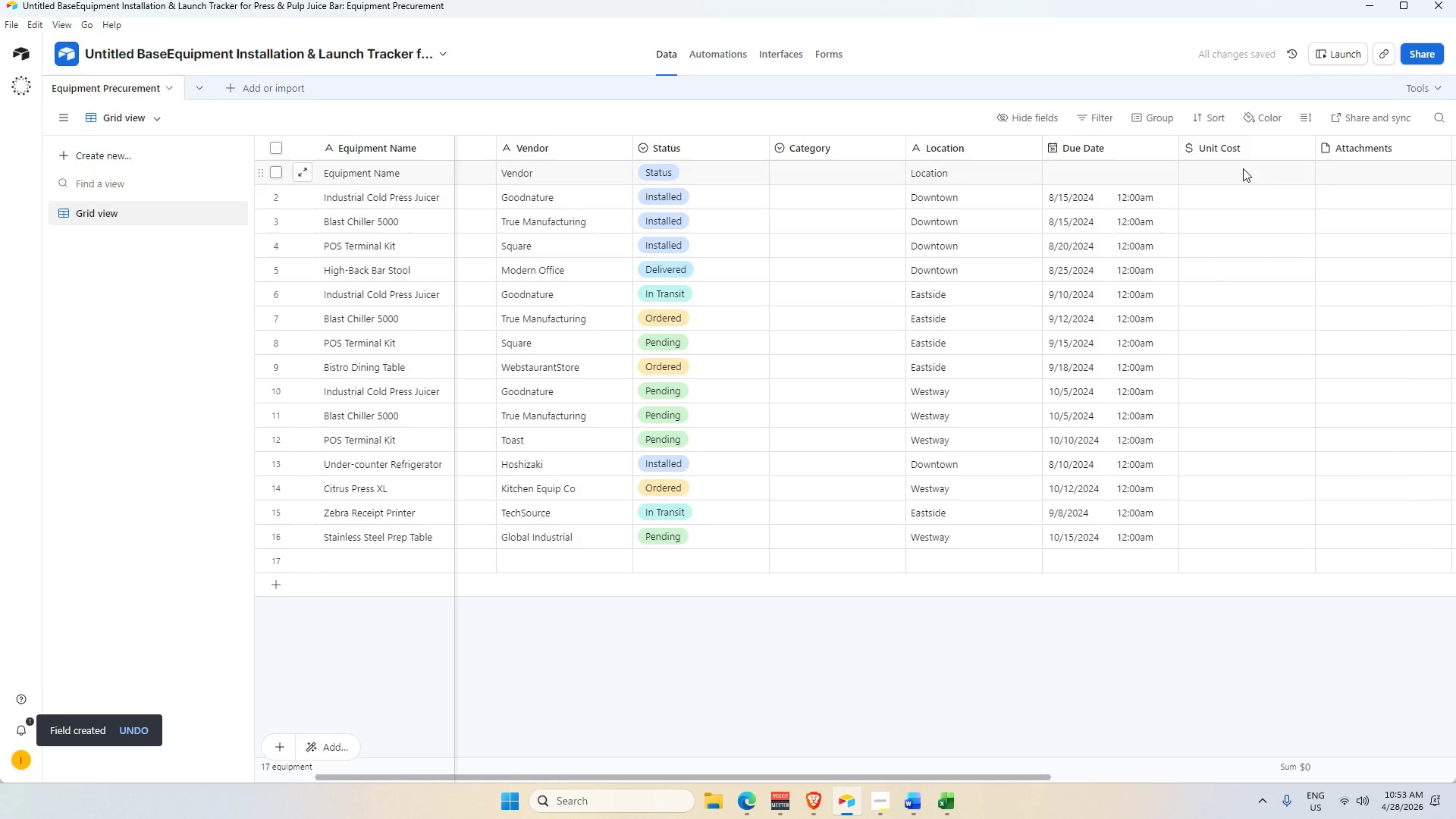 
left_click([1242, 148])
 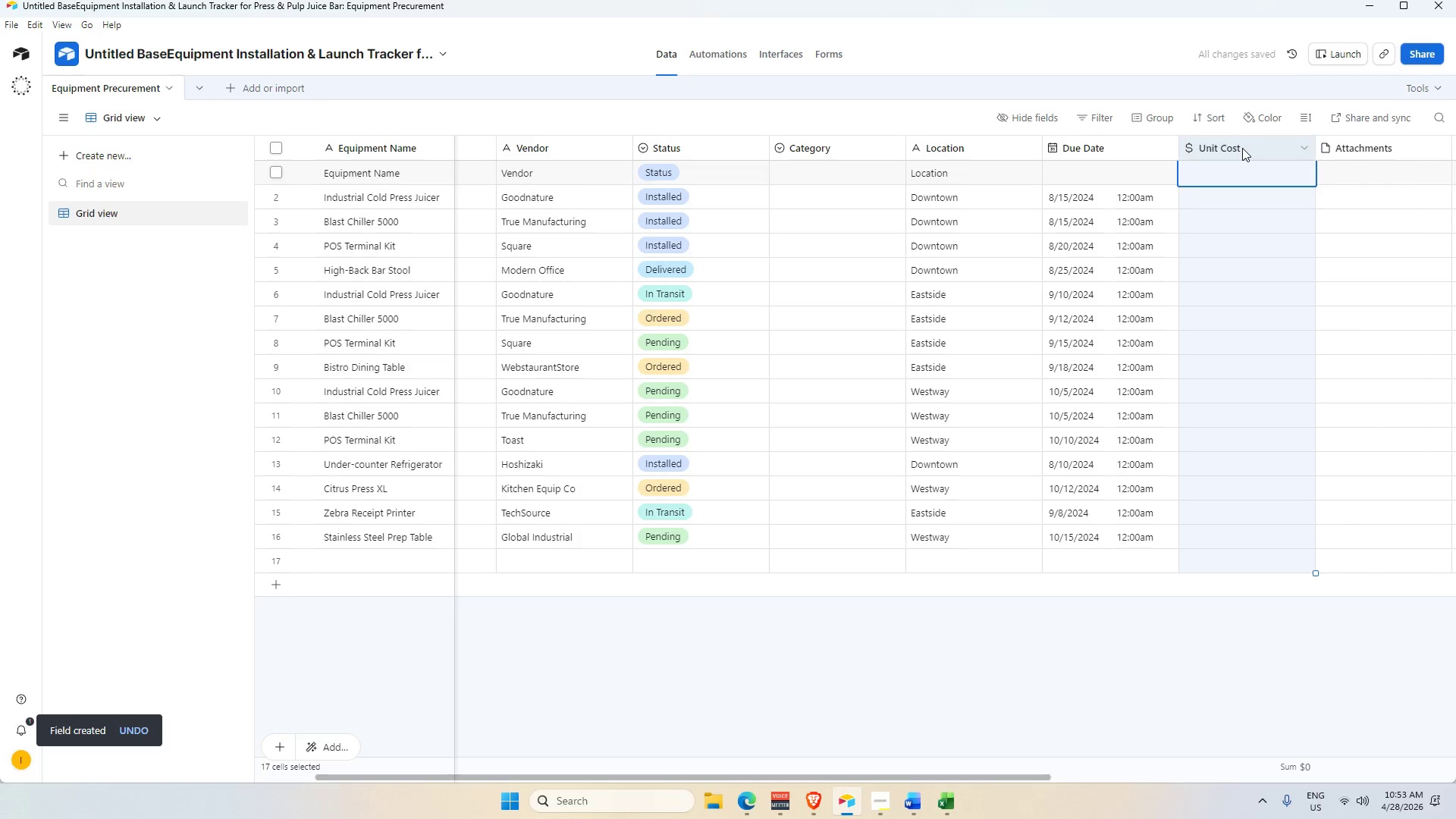 
key(Control+ControlLeft)
 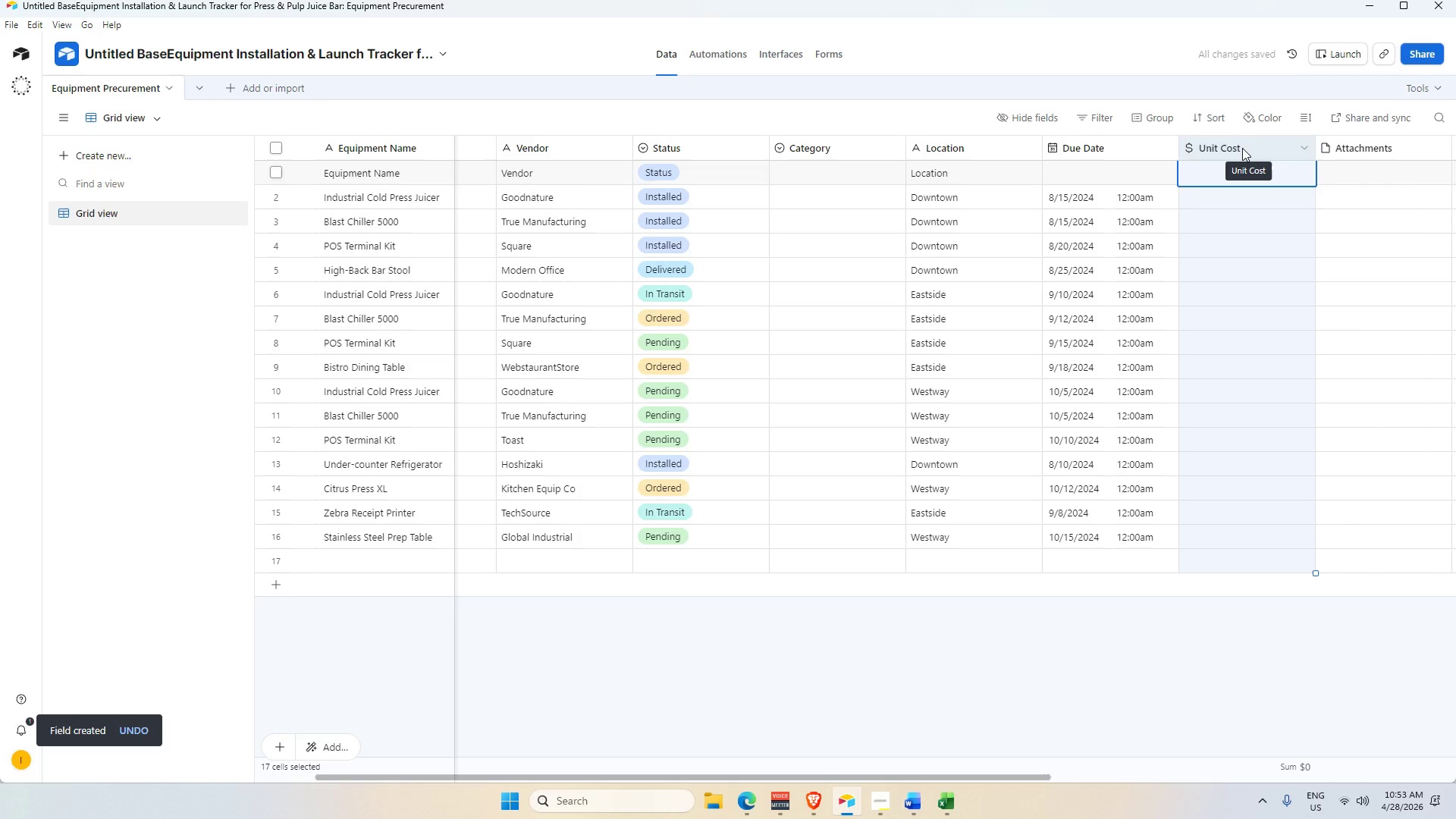 
key(Control+V)
 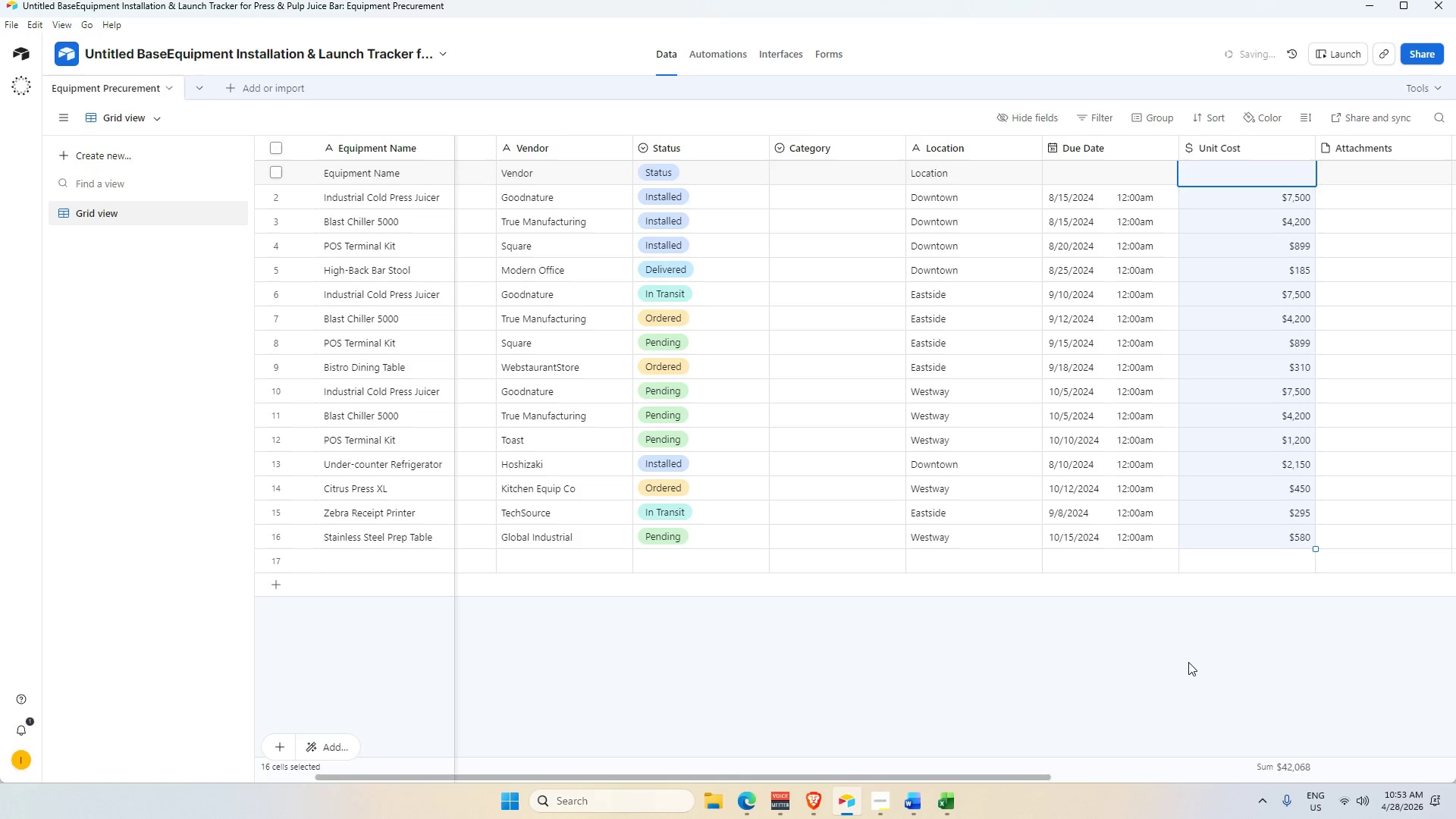 
left_click([1181, 639])
 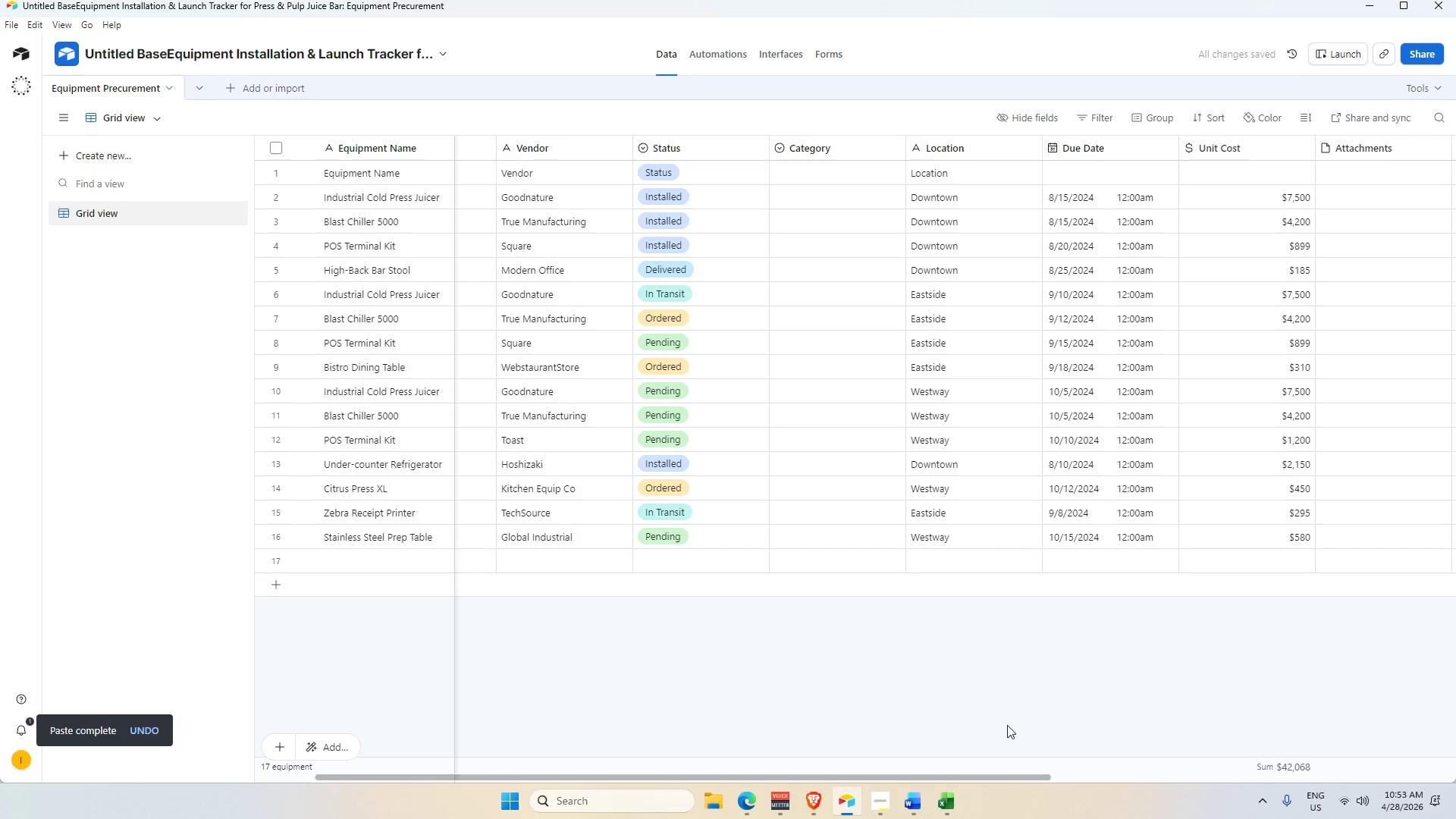 
left_click_drag(start_coordinate=[977, 779], to_coordinate=[1121, 775])
 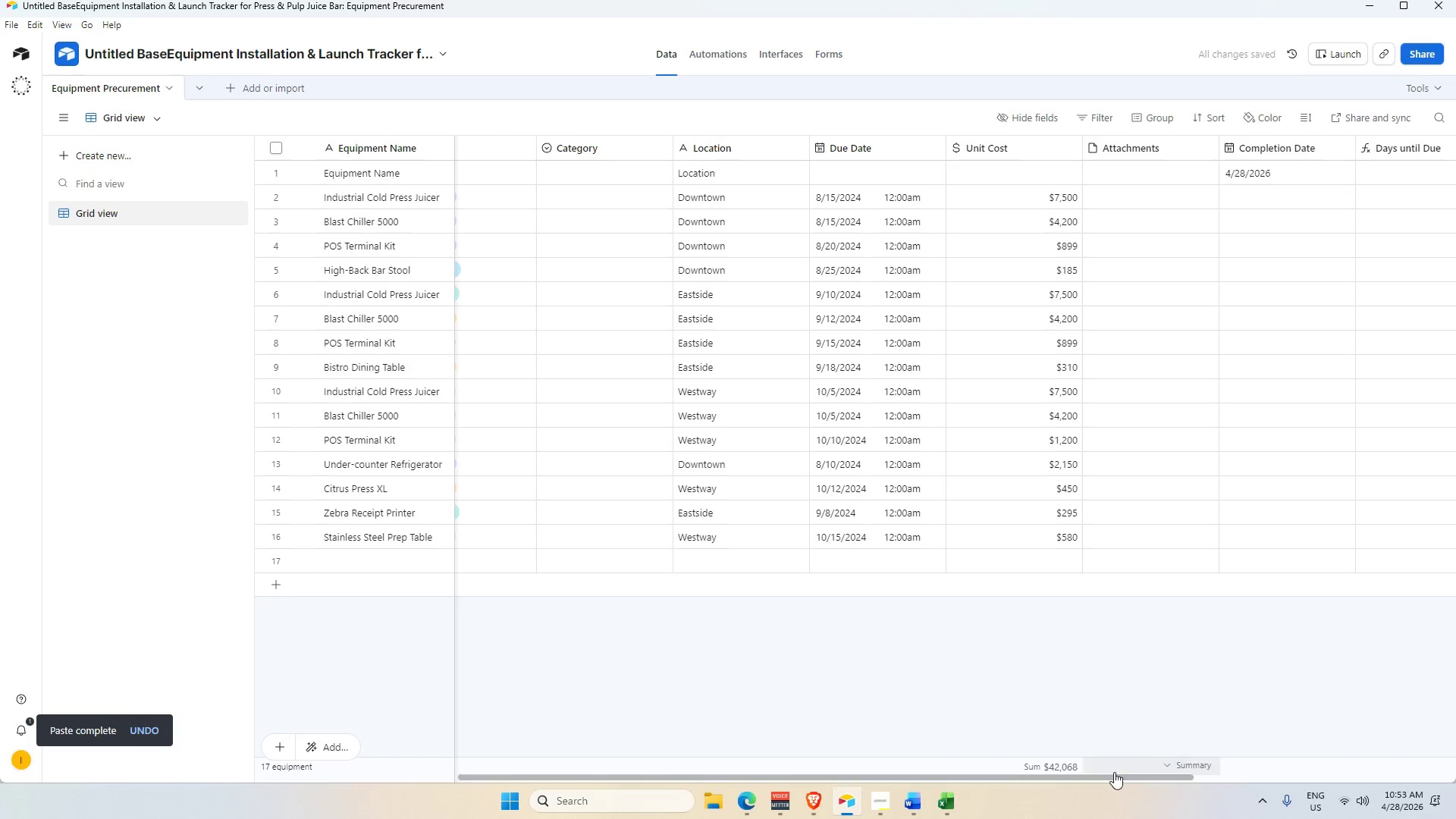 
key(Alt+Tab)
 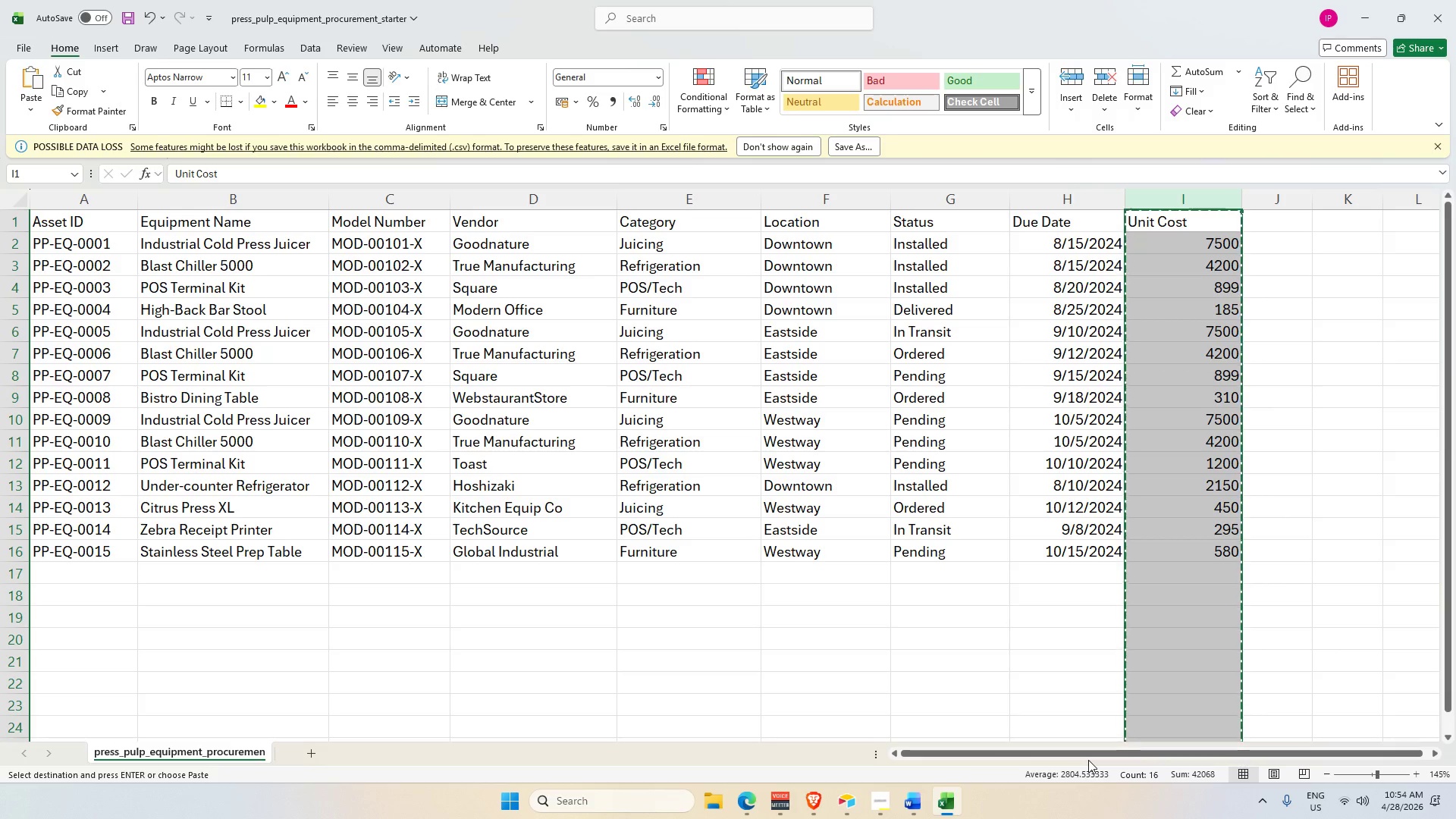 
wait(5.94)
 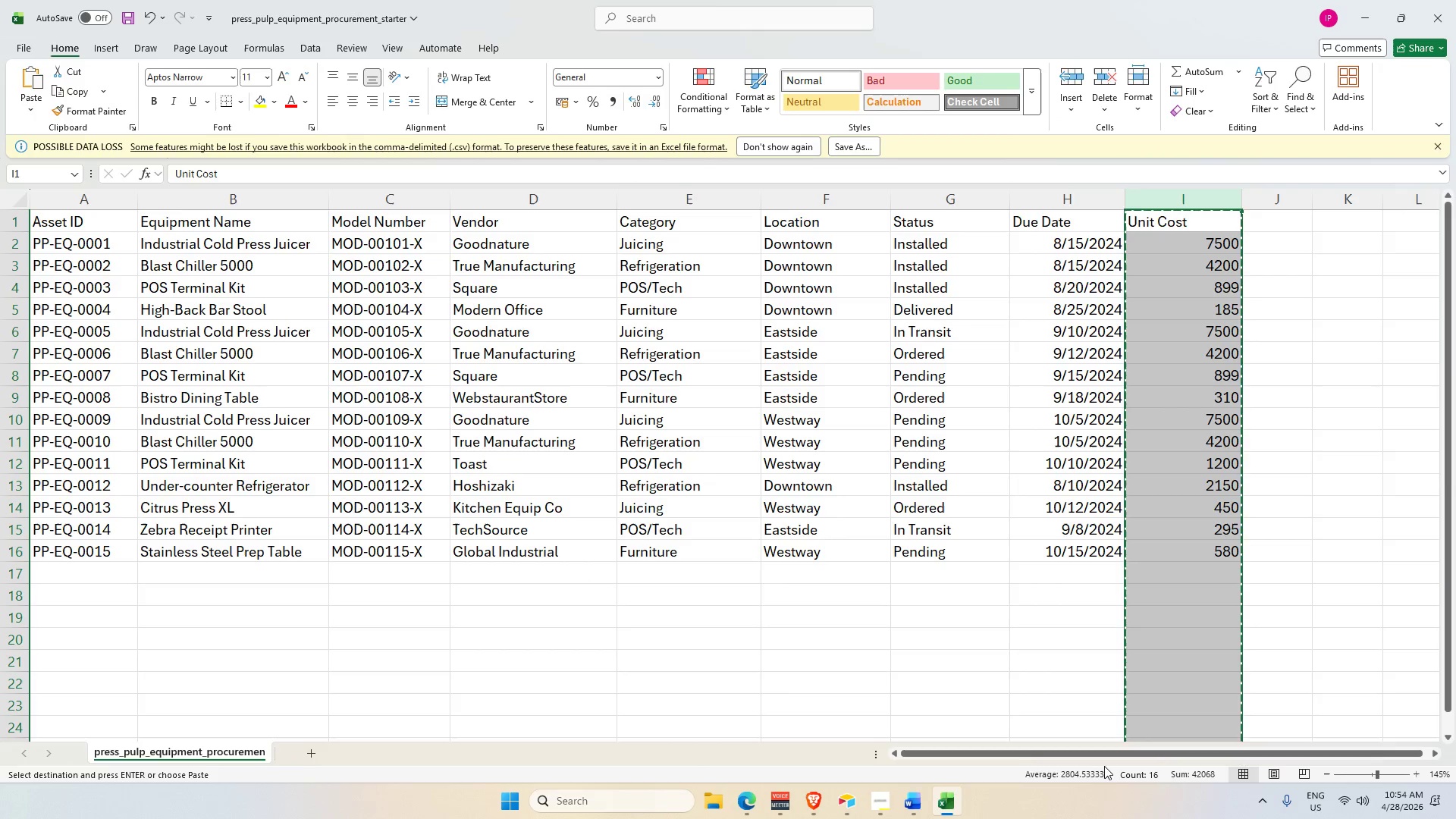 
key(Alt+AltLeft)
 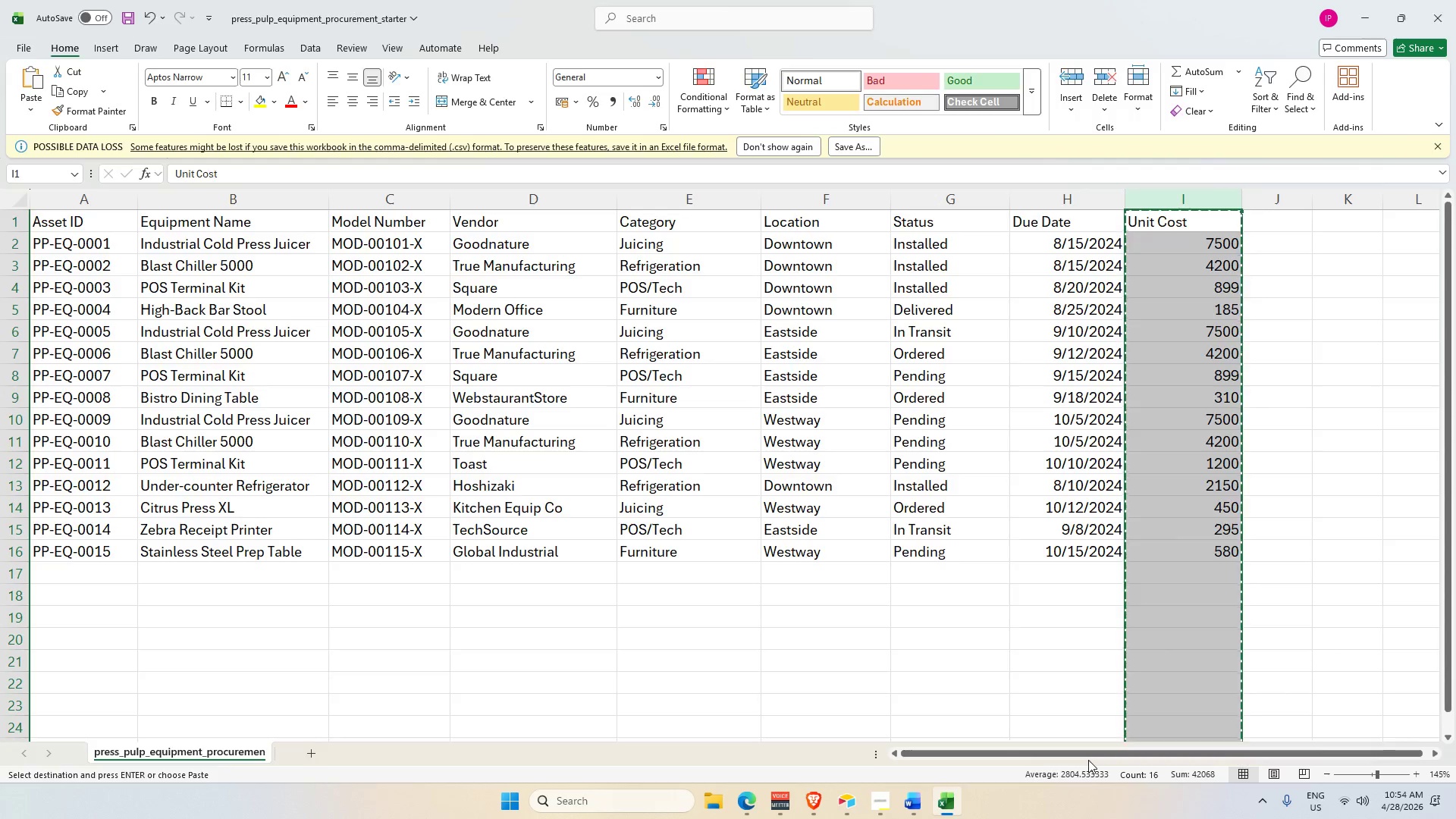 
key(Alt+Tab)
 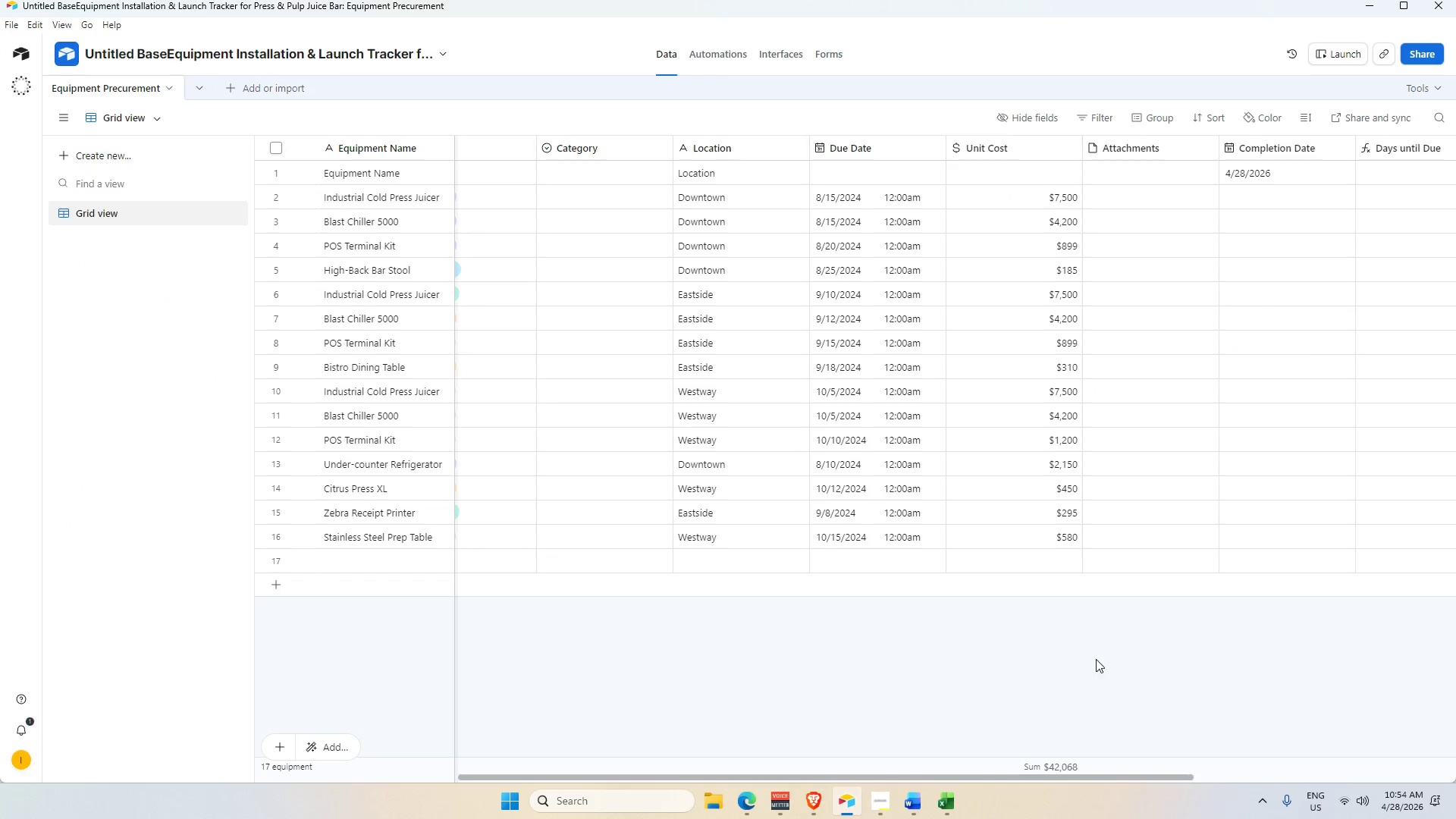 
left_click([1097, 642])
 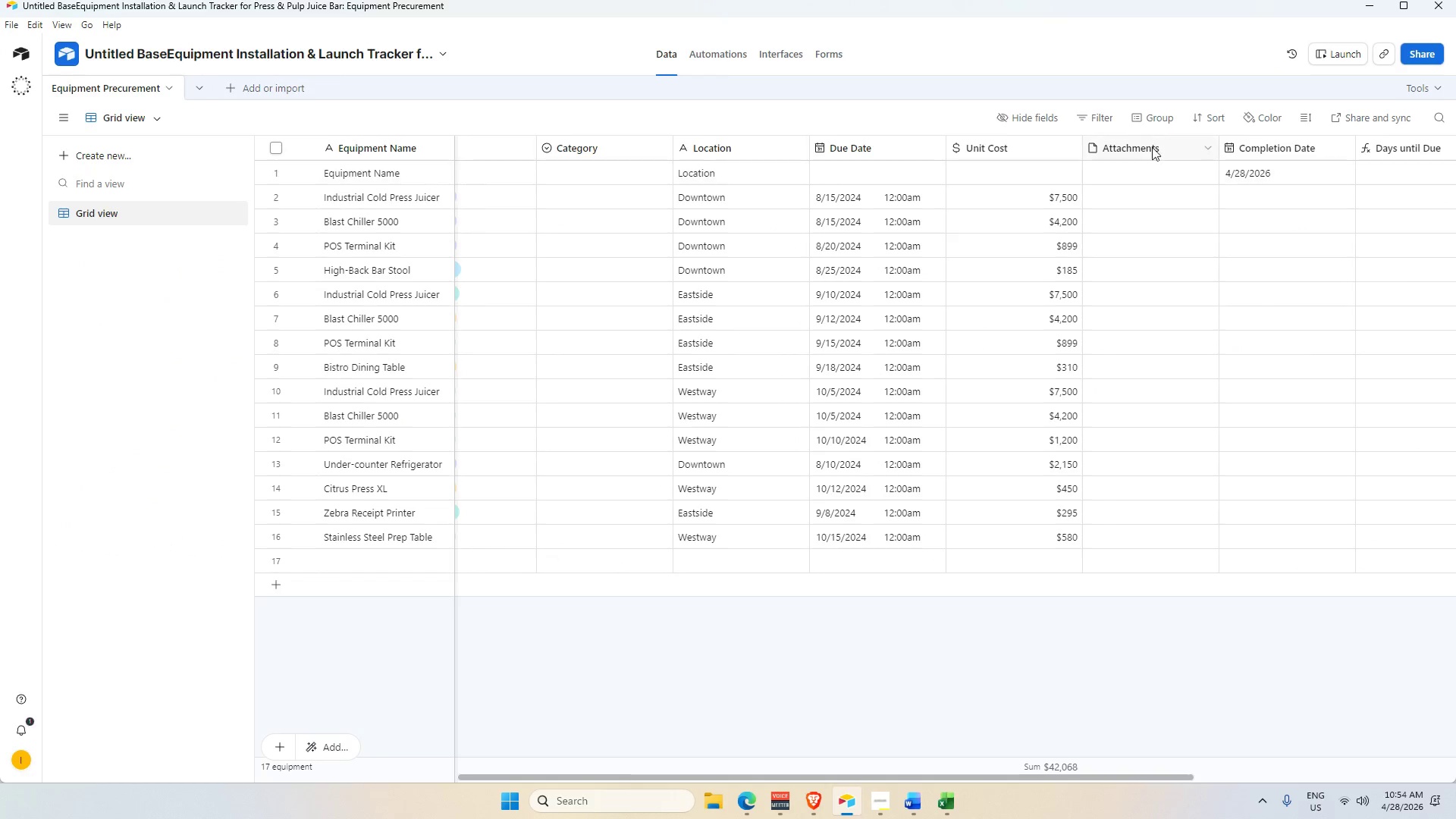 
left_click([1150, 143])
 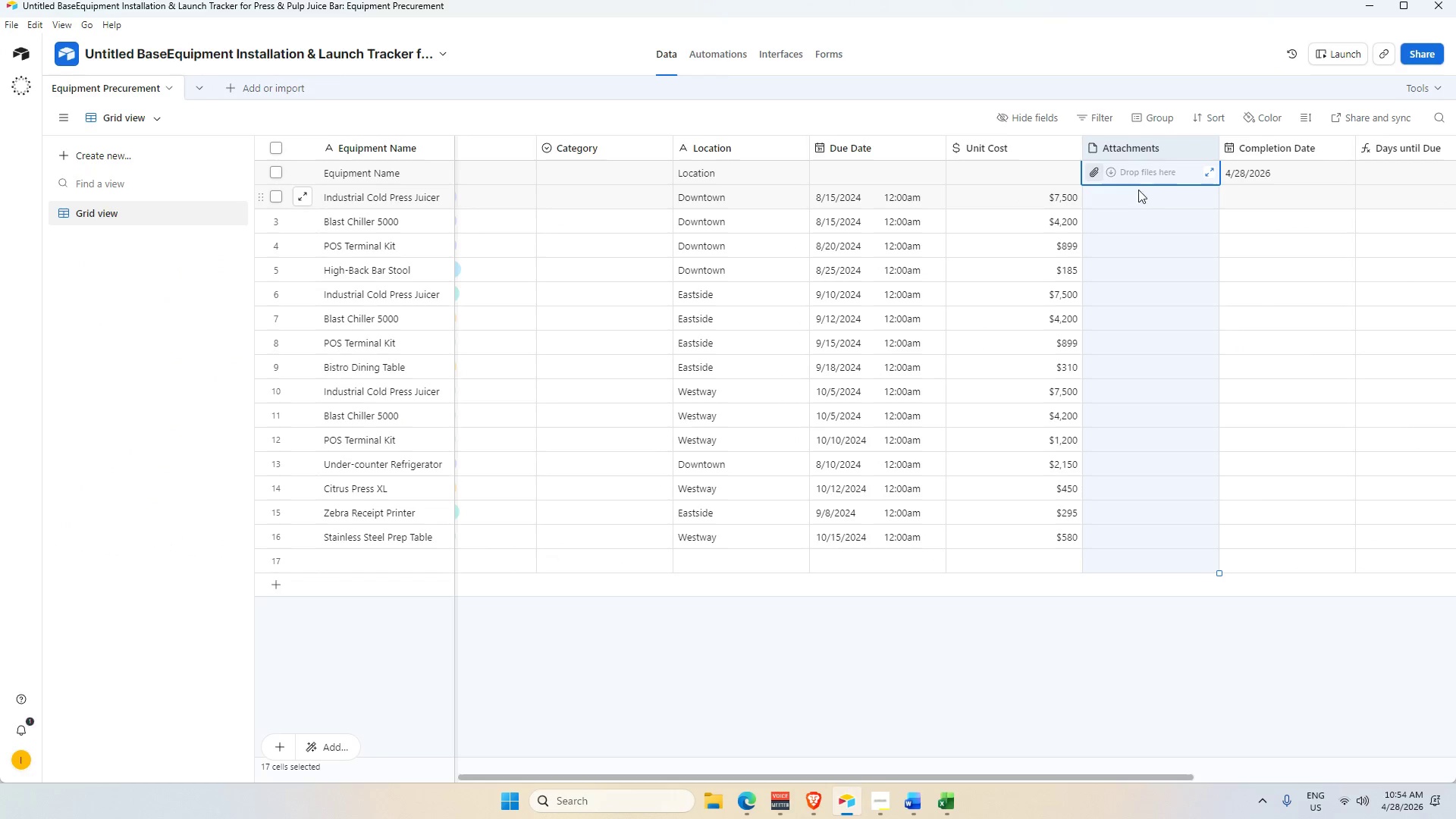 
left_click([1100, 197])
 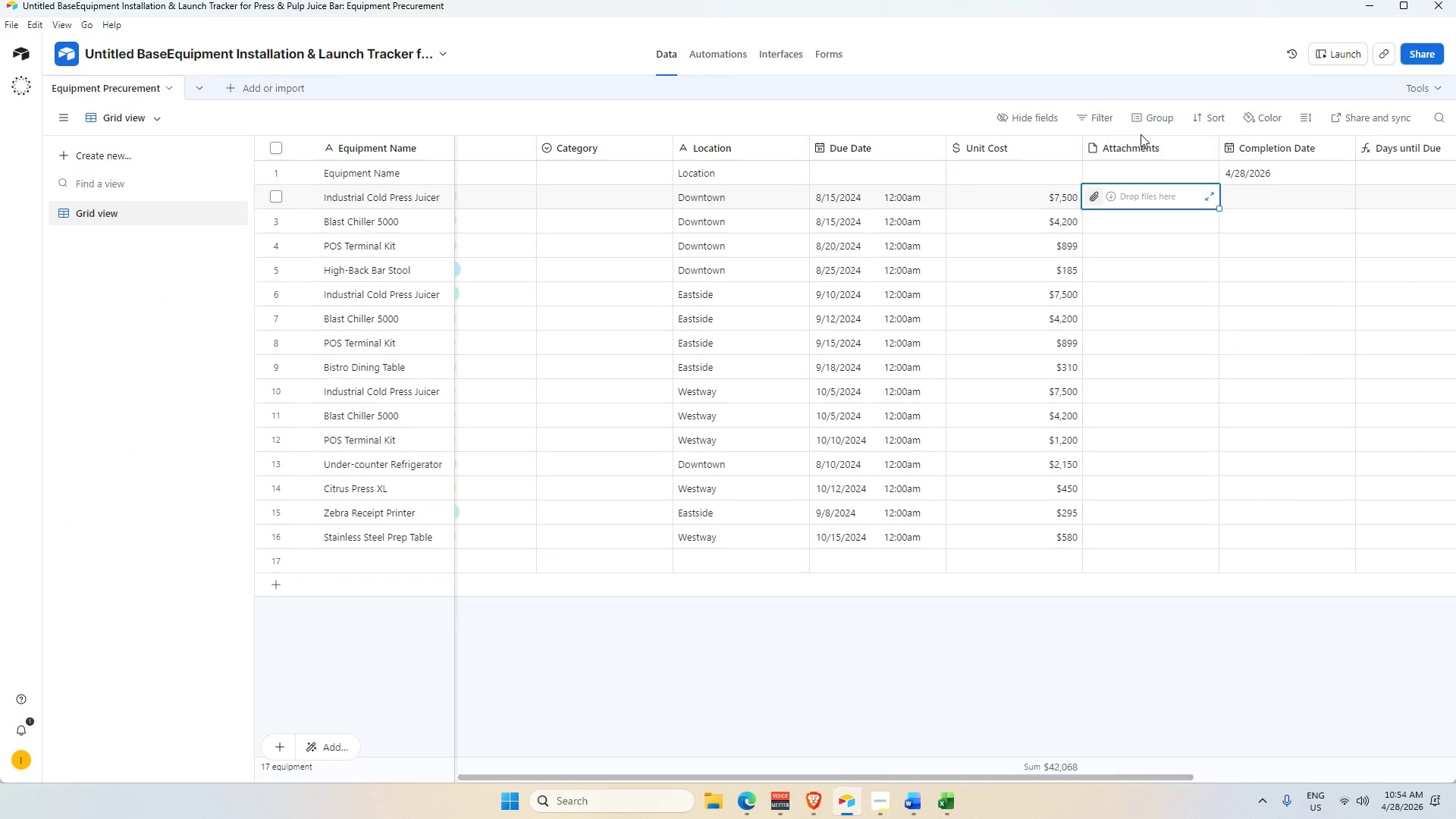 
right_click([1138, 144])
 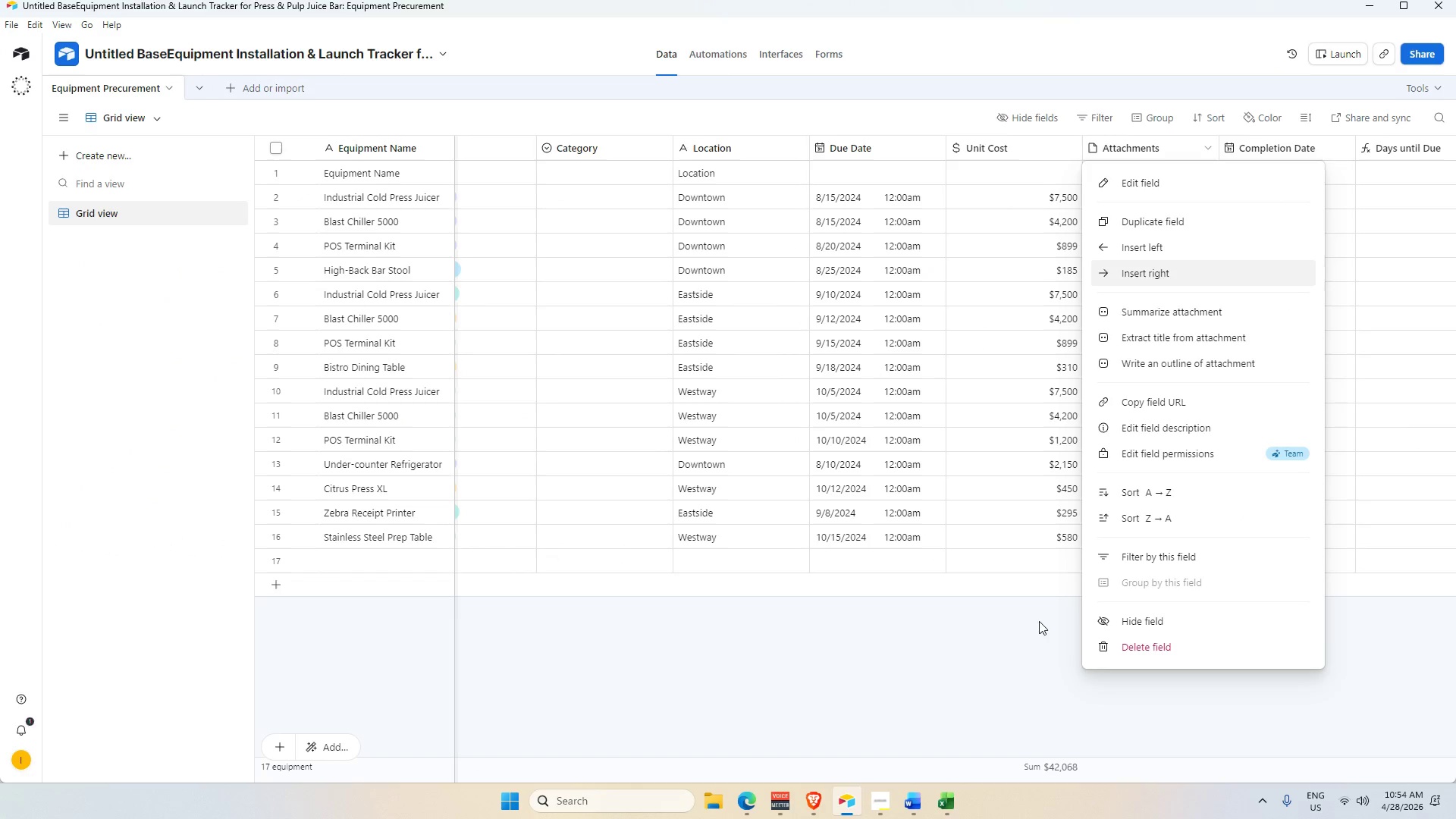 
left_click([1036, 679])
 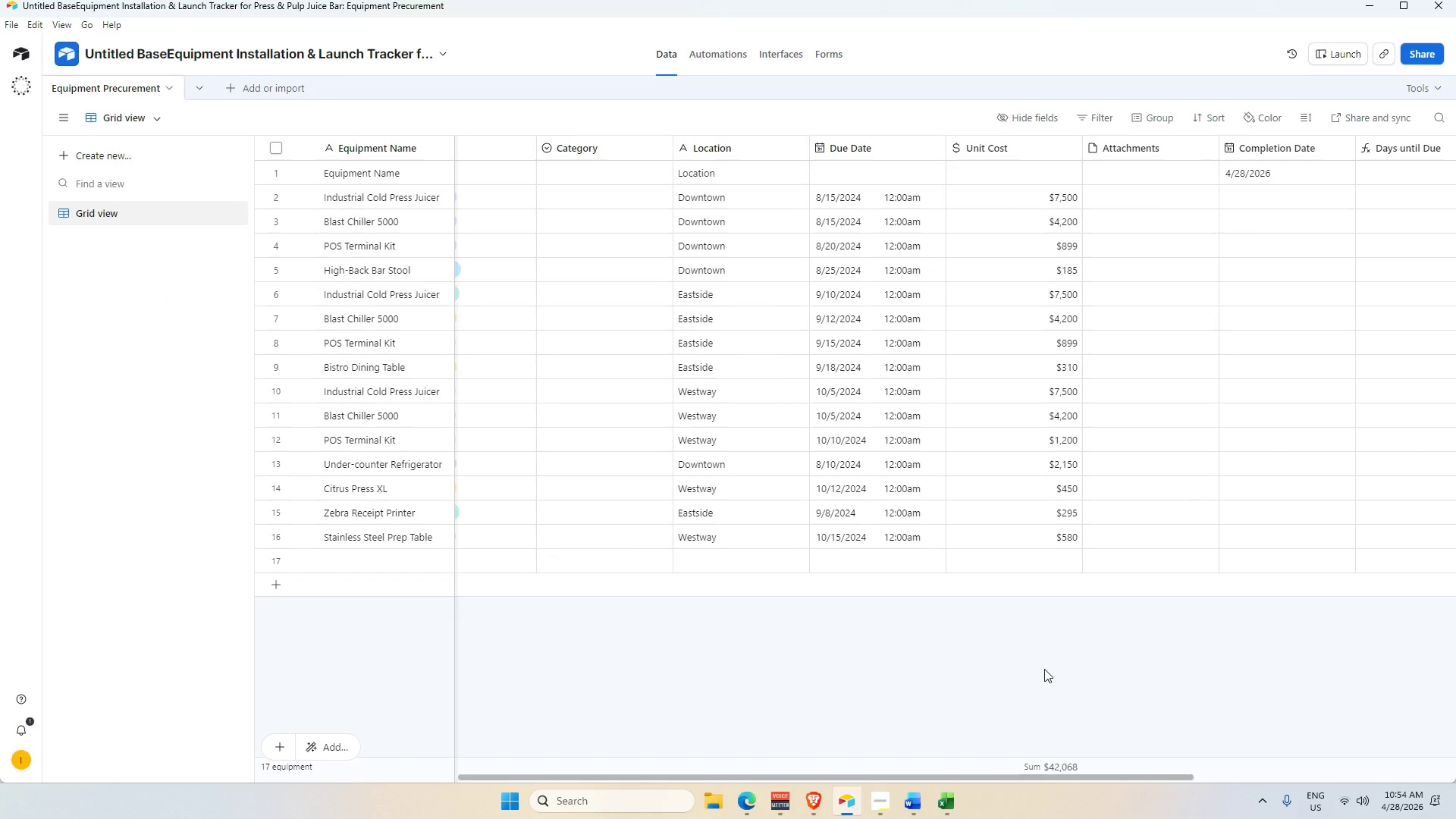 
wait(10.0)
 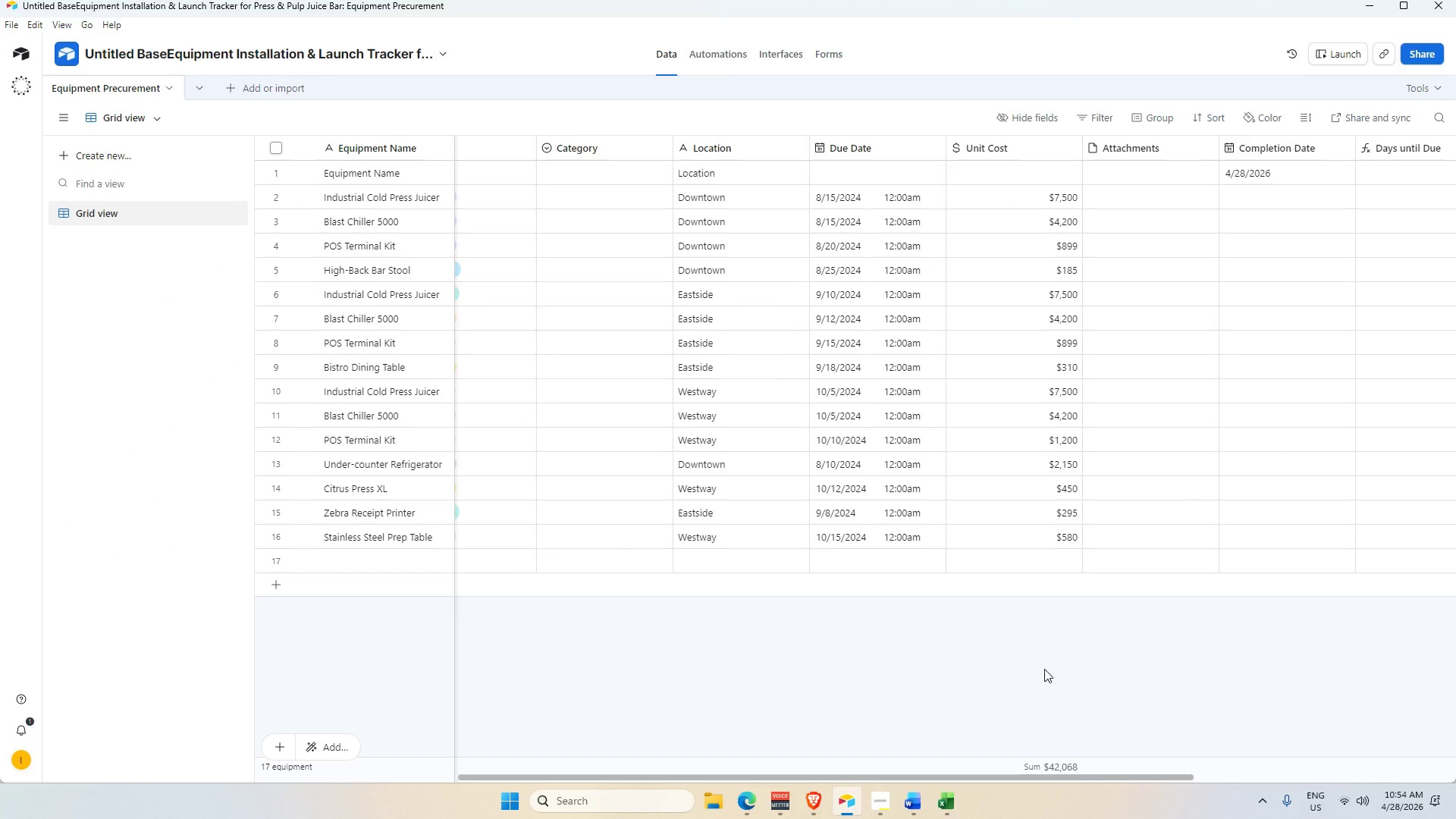 
key(Backspace)
 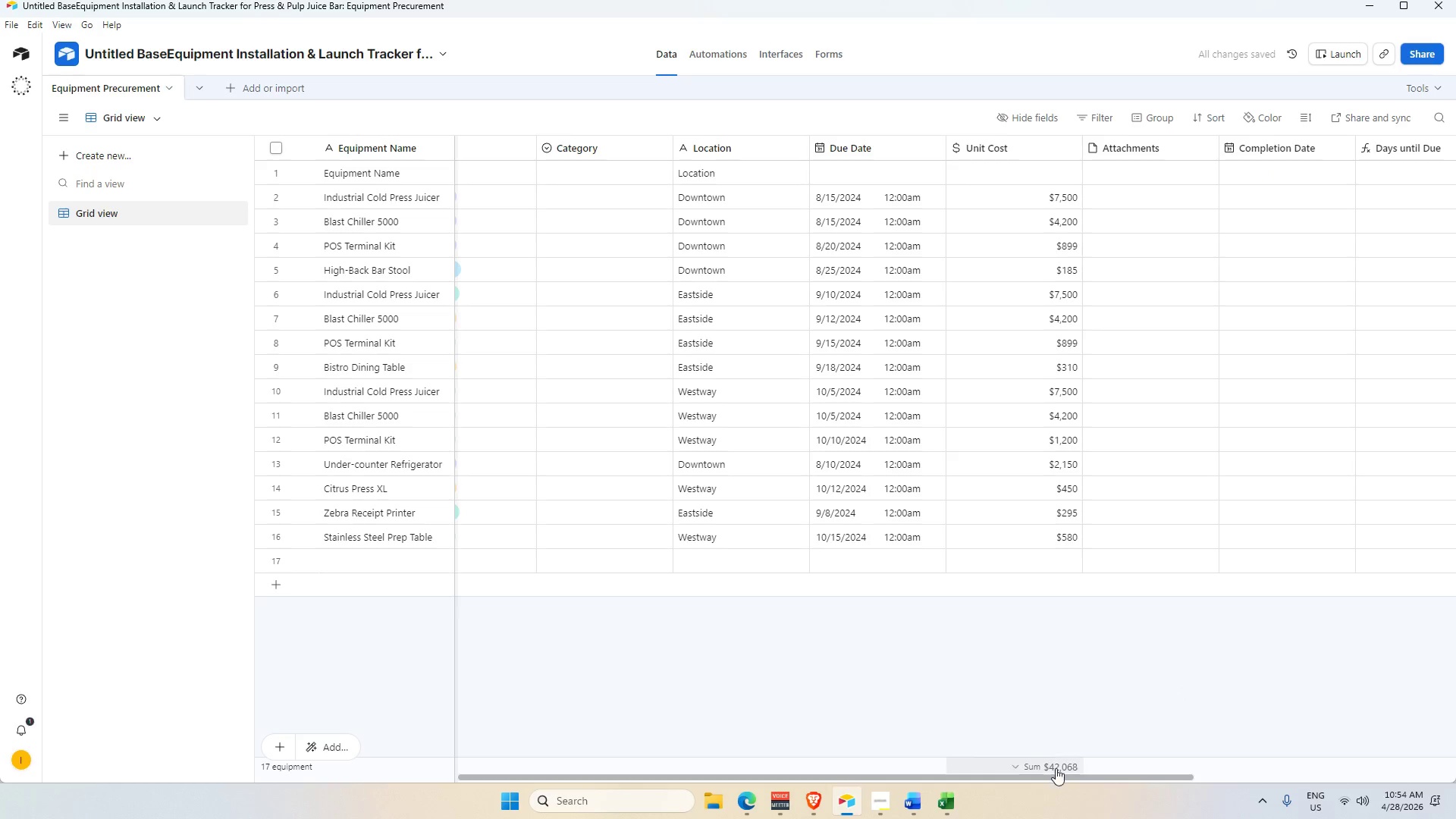 
left_click_drag(start_coordinate=[1062, 778], to_coordinate=[758, 735])
 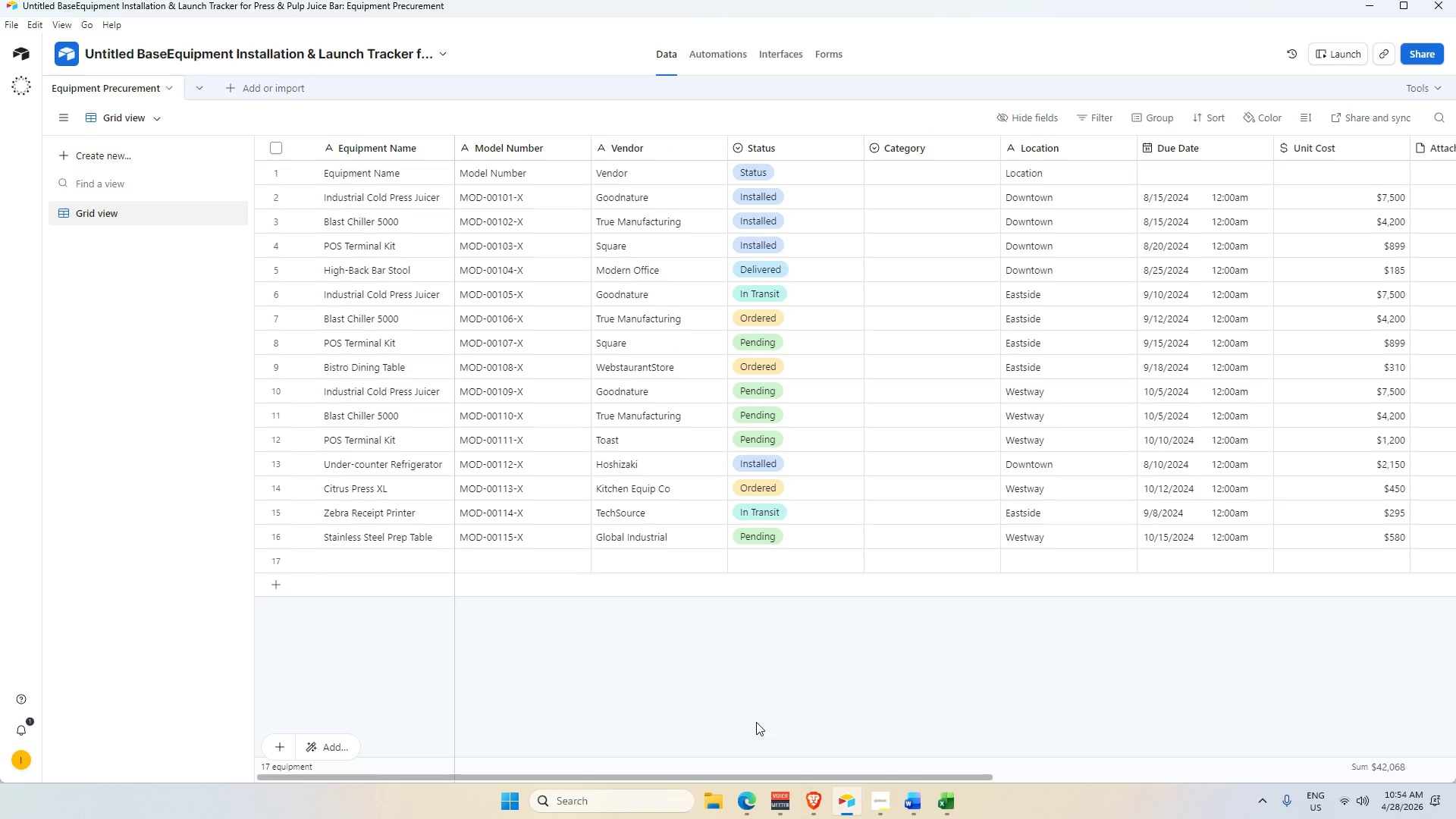 
key(Alt+AltLeft)
 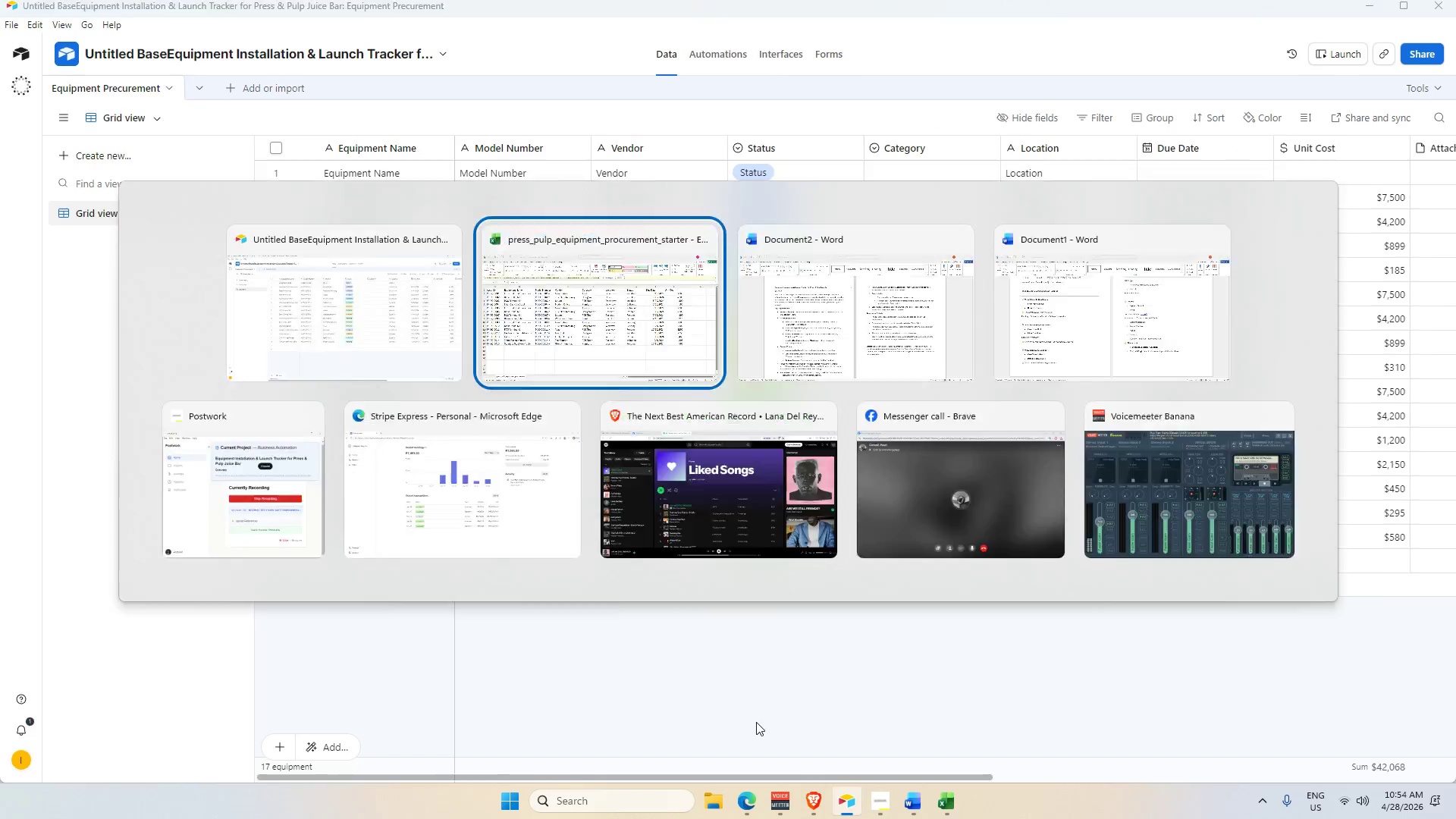 
key(Alt+Tab)
 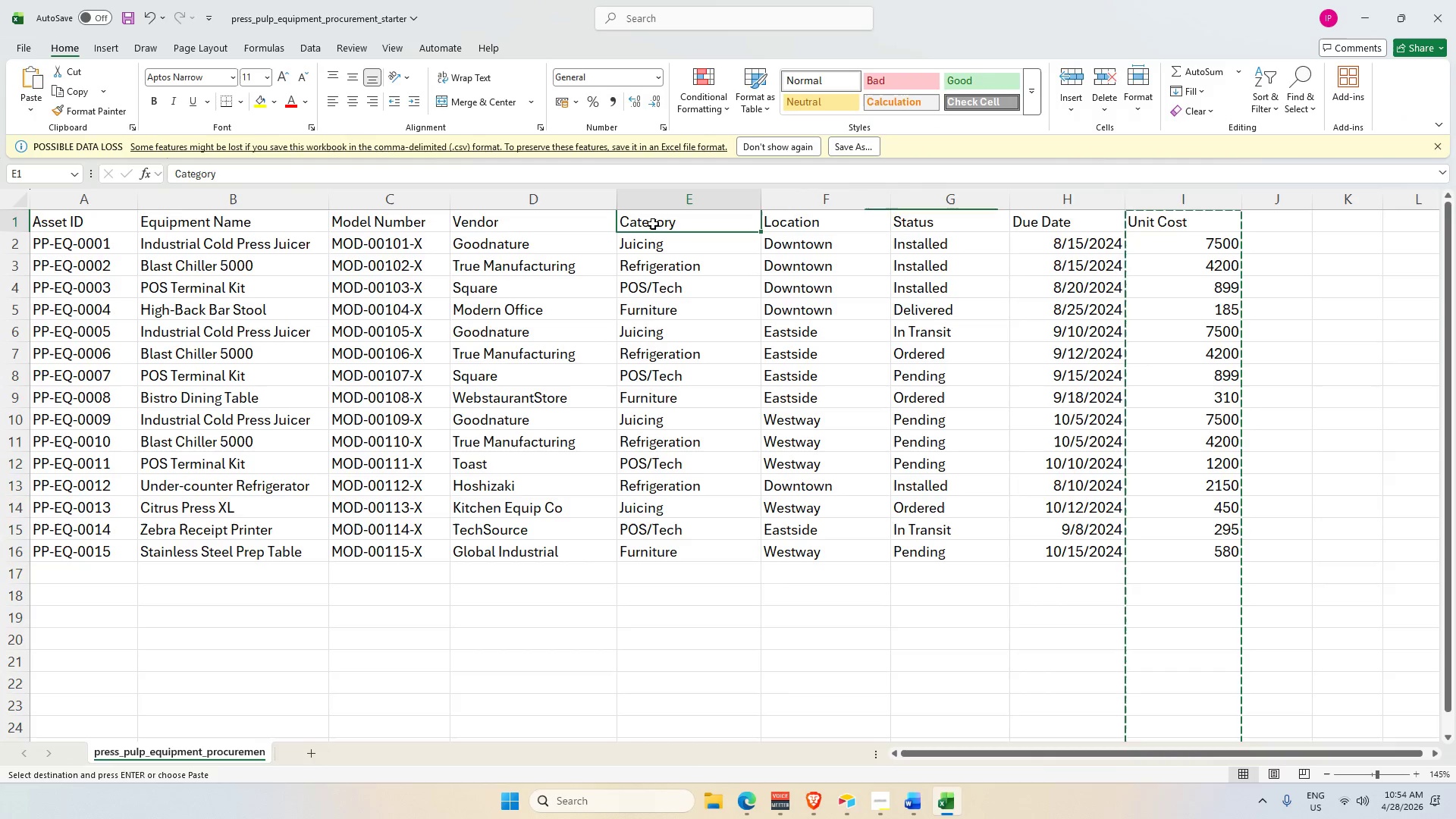 
double_click([681, 199])
 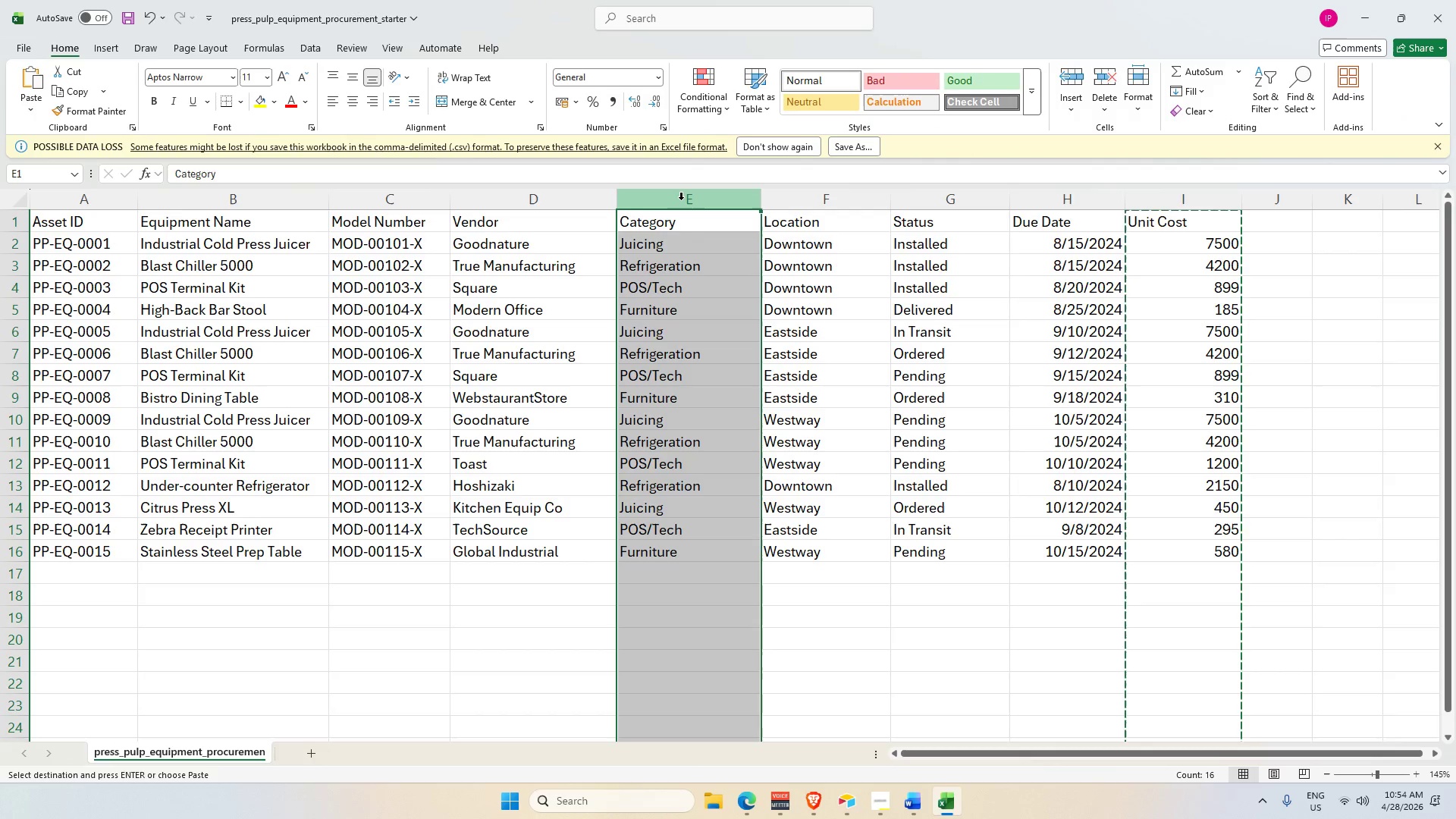 
key(Control+C)
 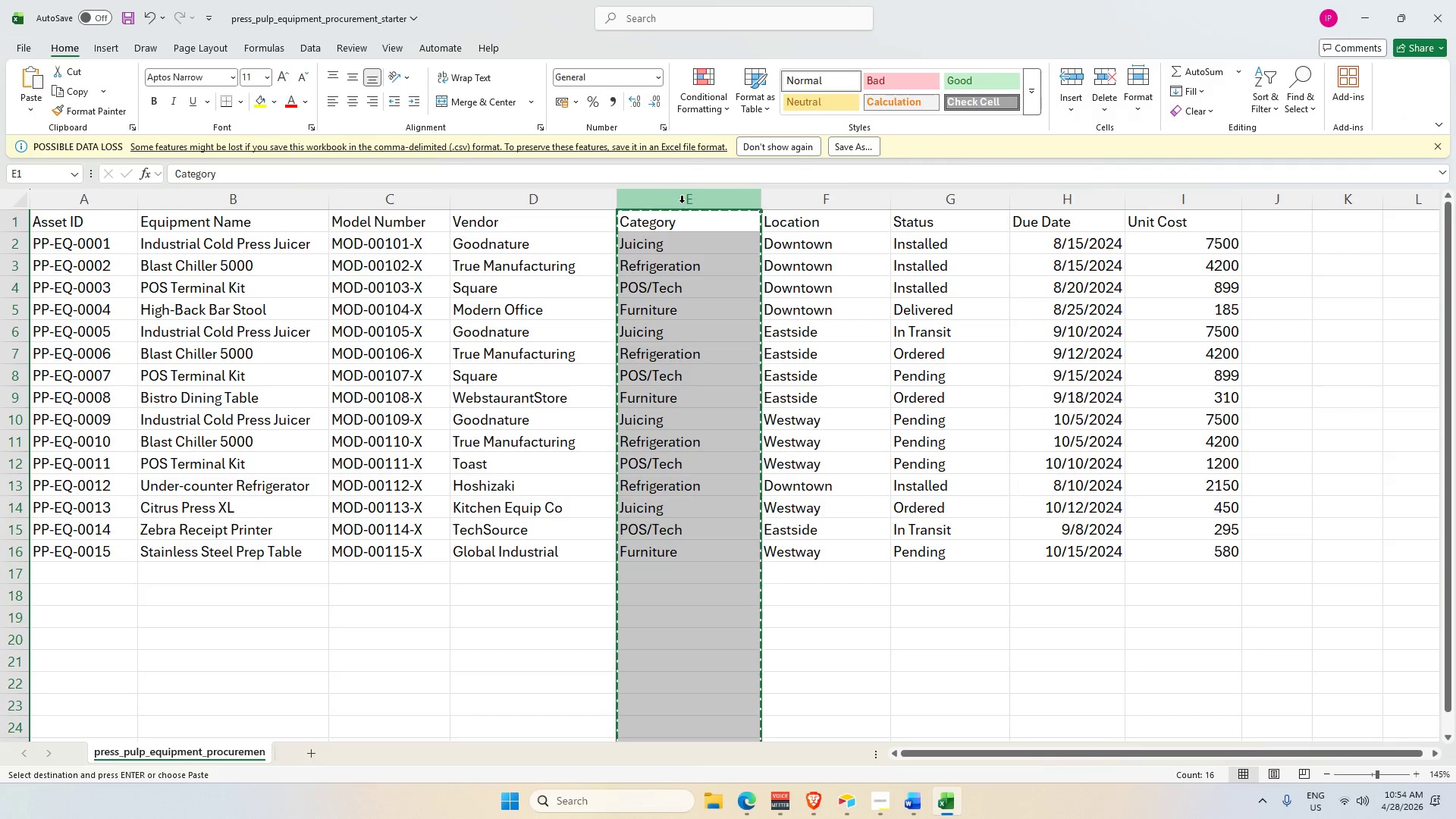 
key(Alt+AltLeft)
 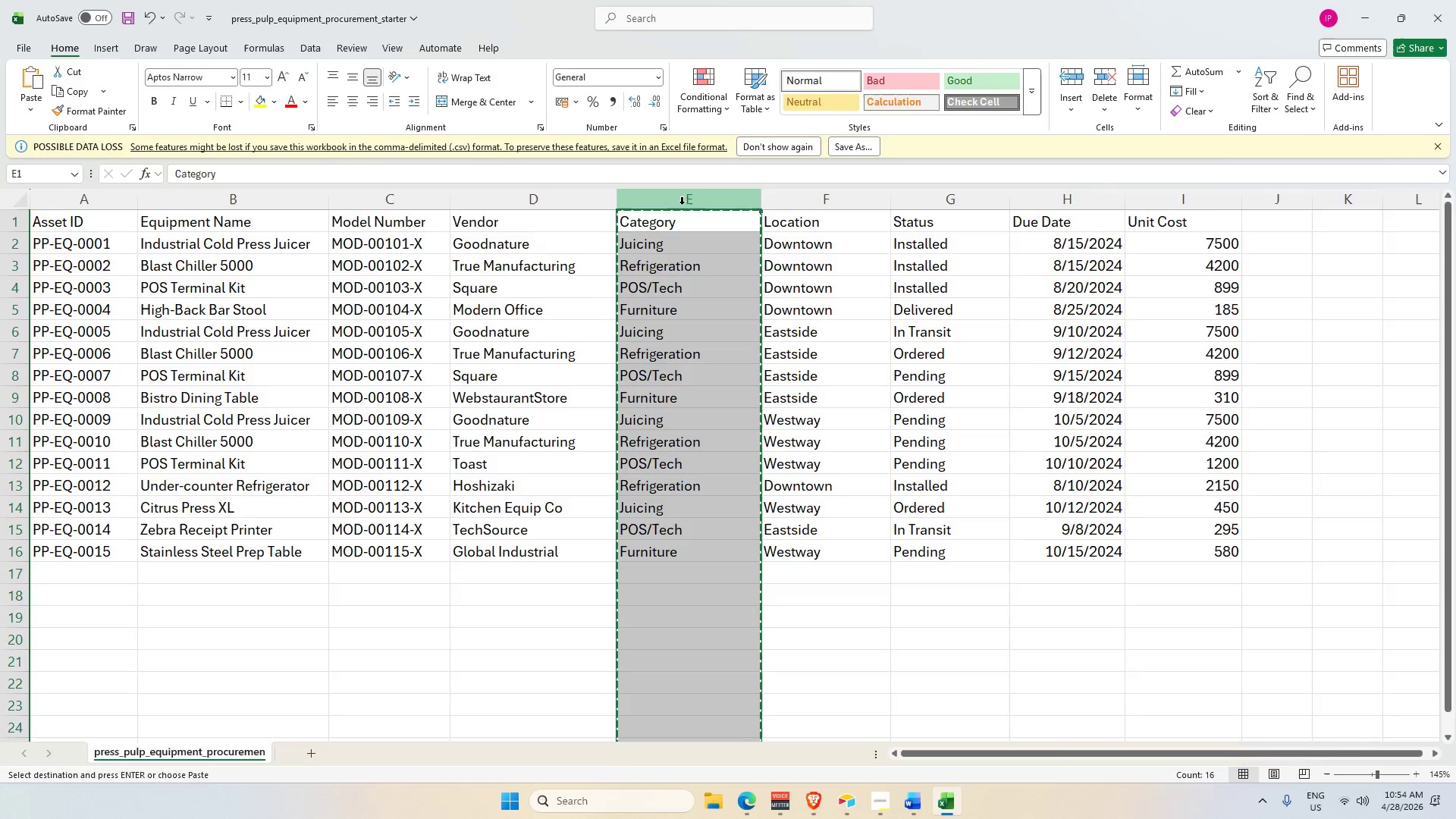 
key(Alt+Tab)
 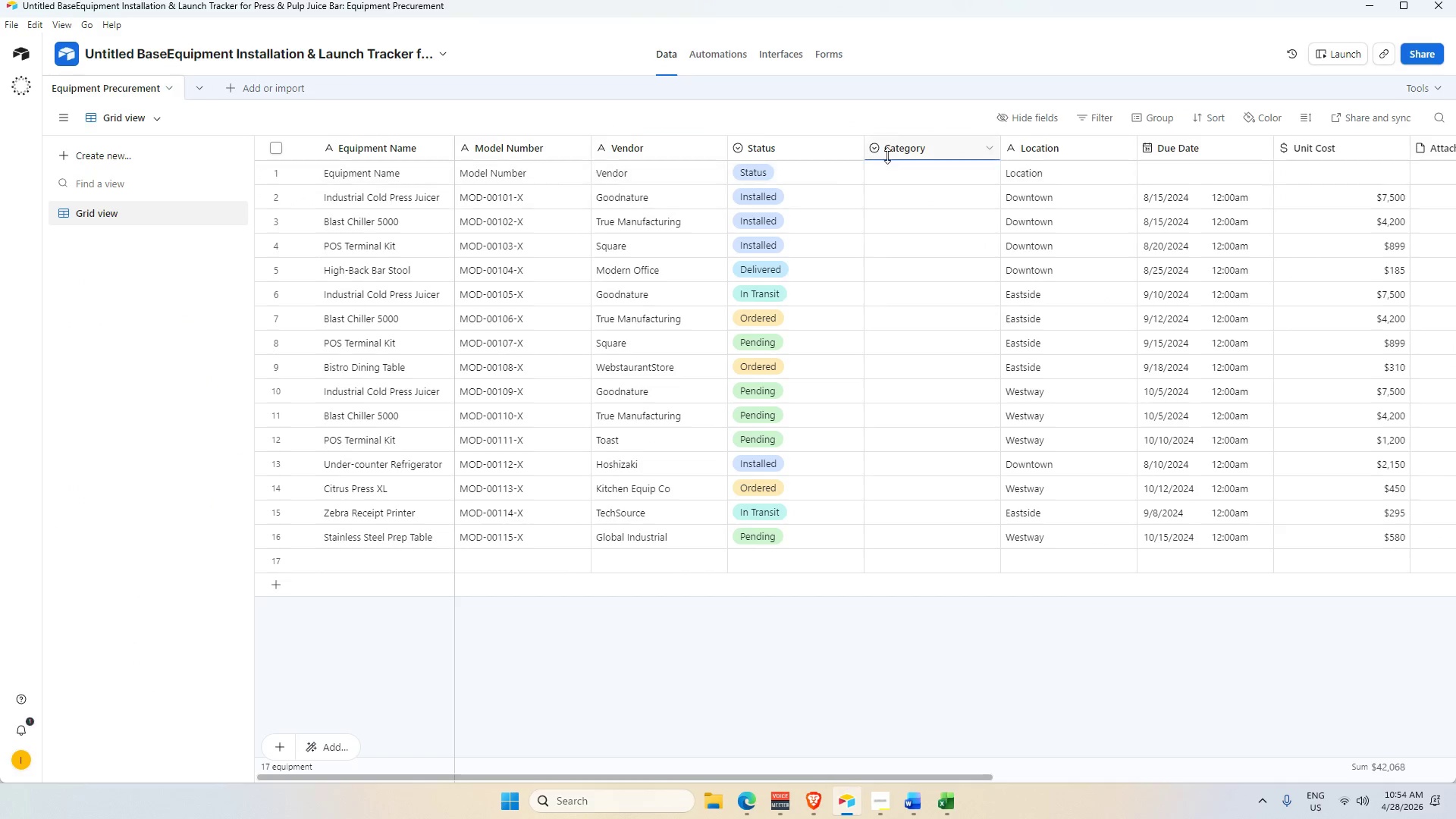 
left_click([893, 148])
 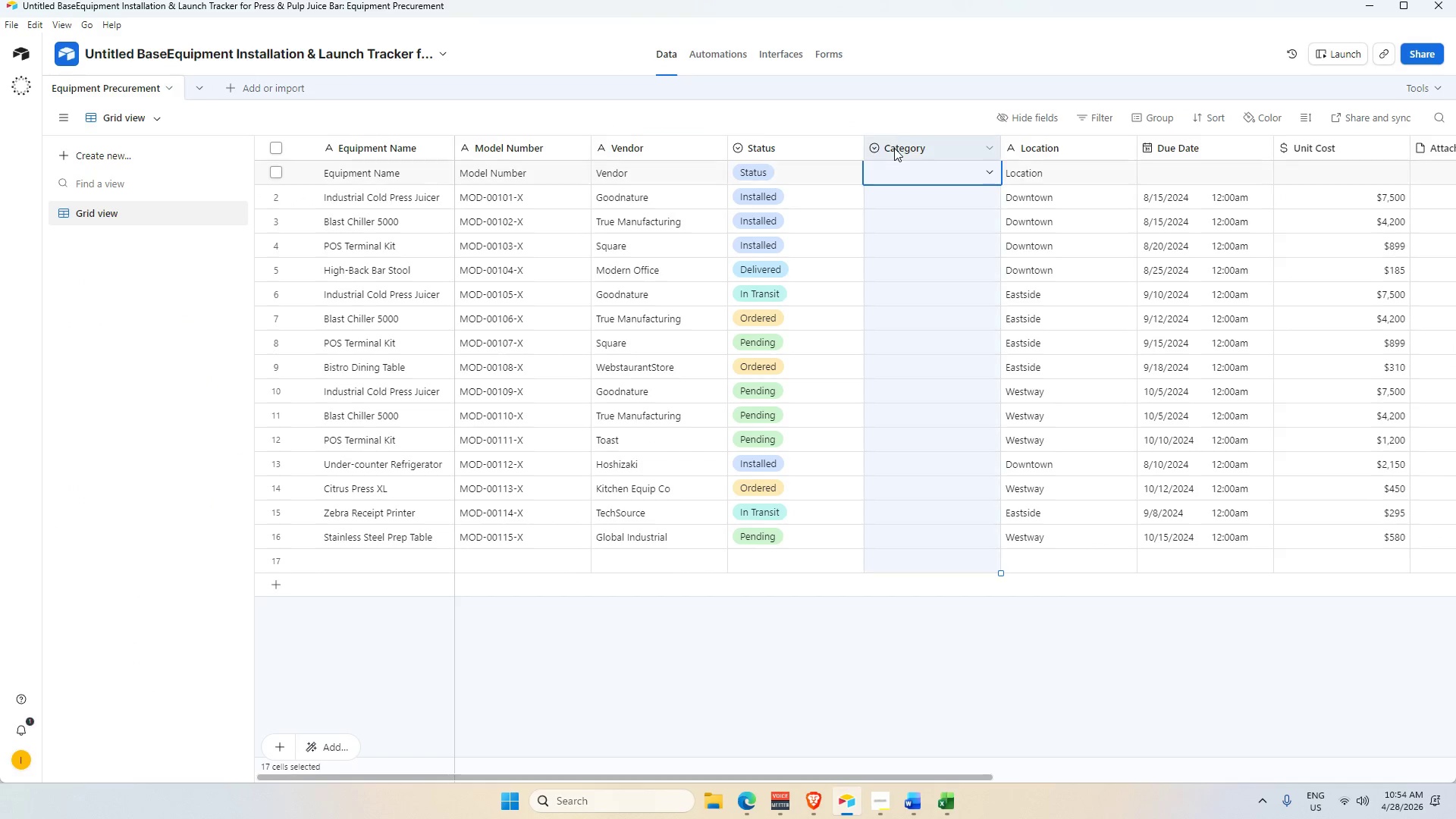 
key(Control+V)
 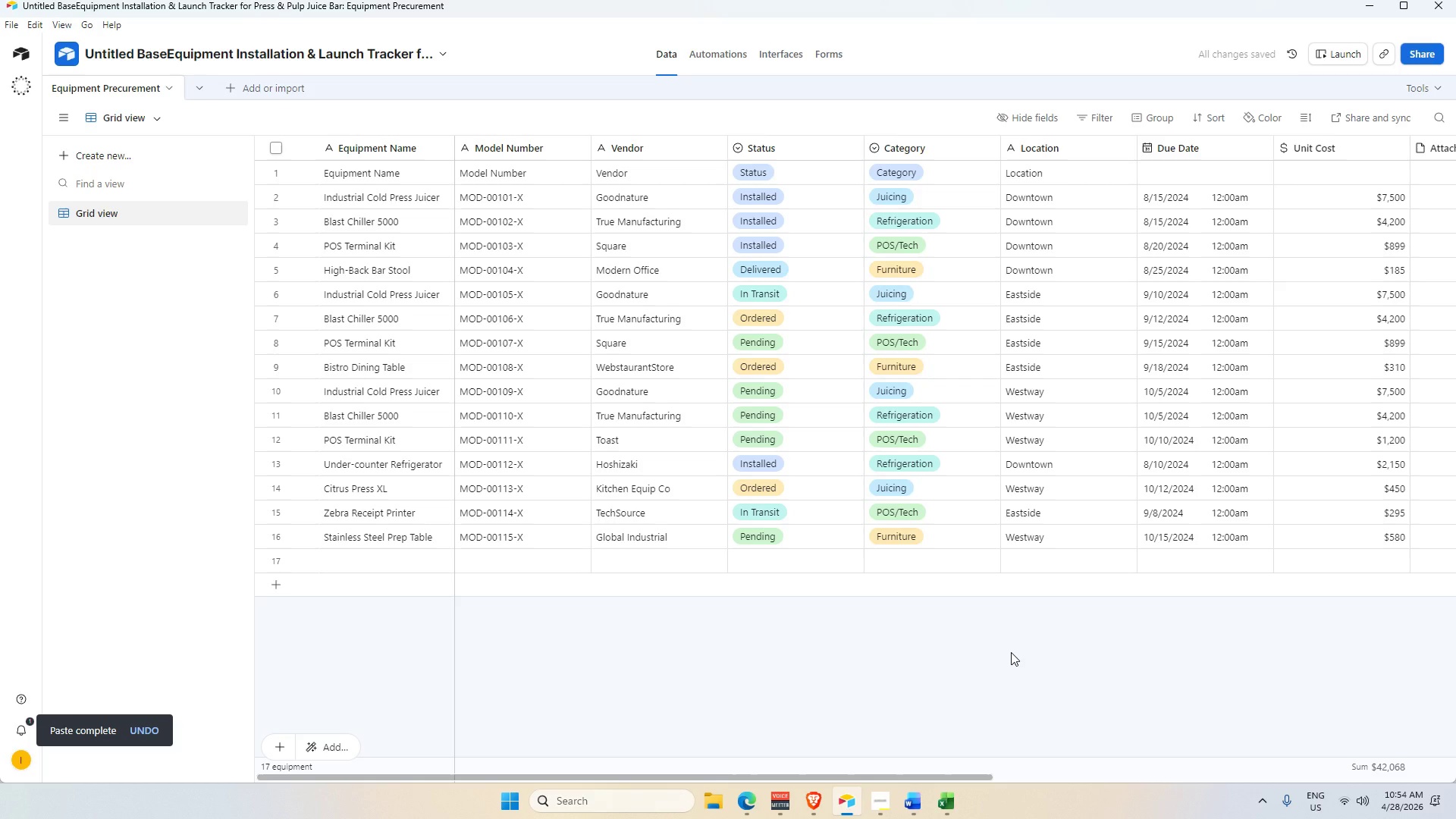 
key(Alt+AltLeft)
 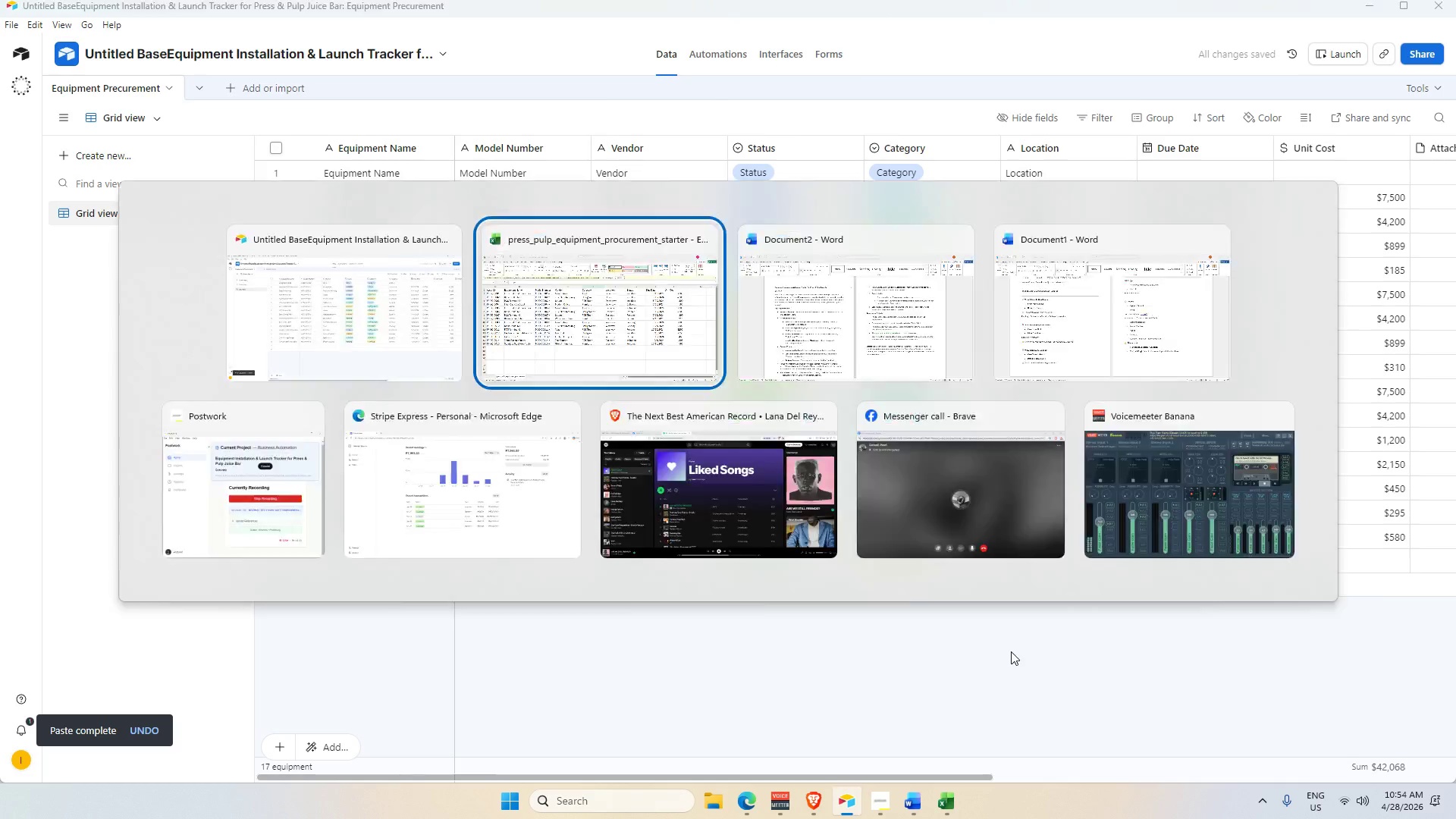 
key(Alt+Tab)
 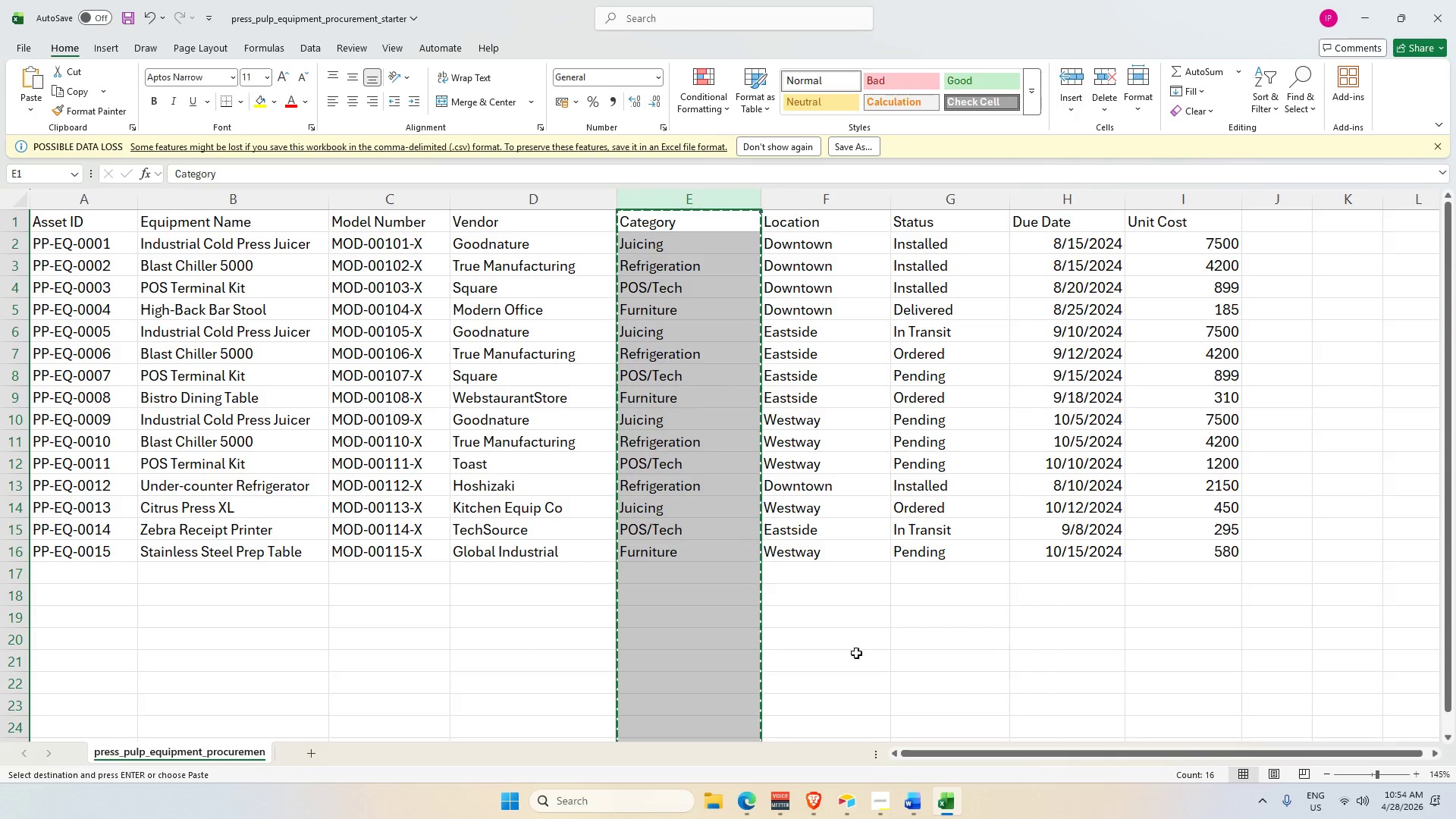 
left_click_drag(start_coordinate=[949, 753], to_coordinate=[750, 750])
 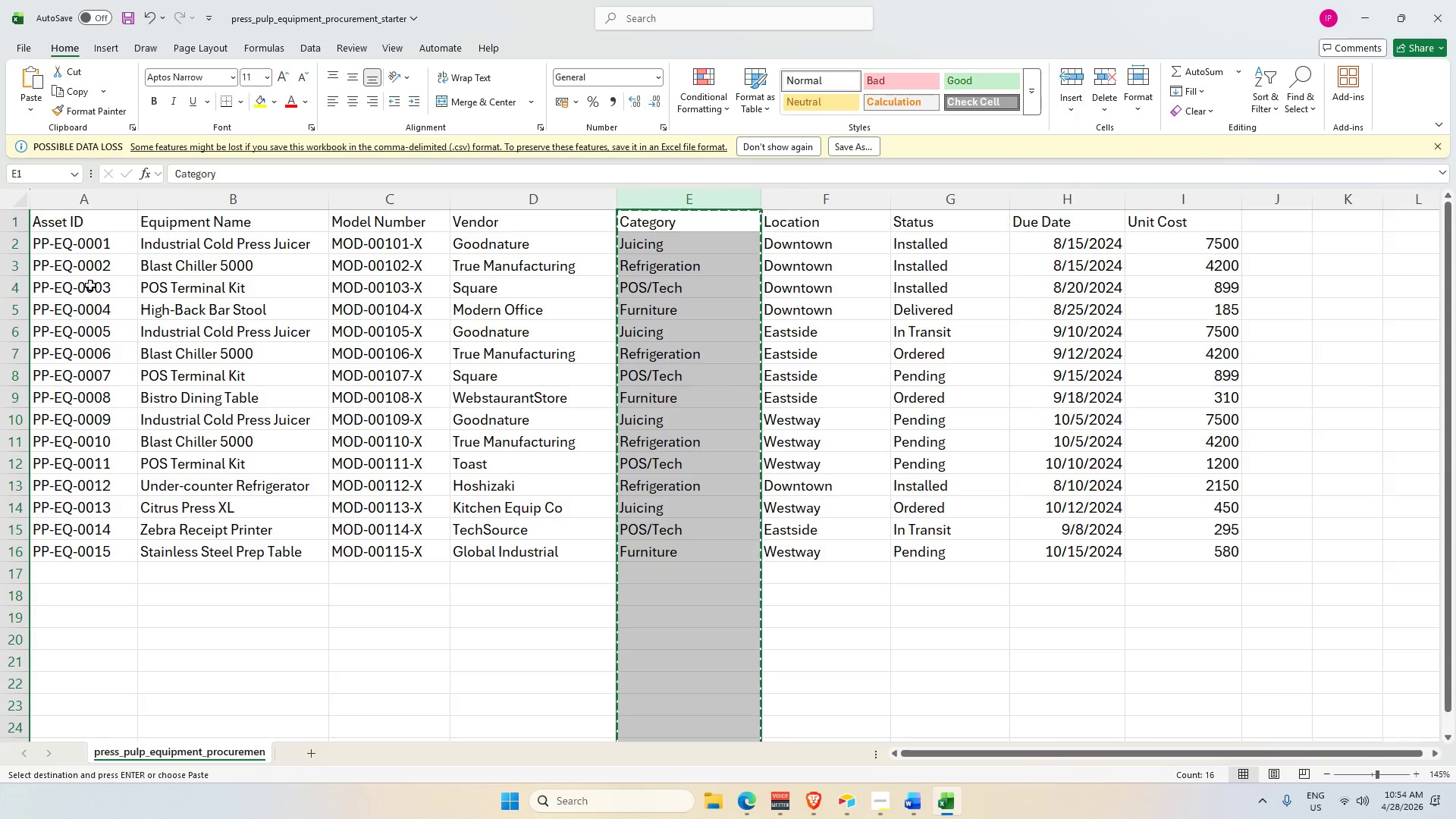 
left_click([86, 283])
 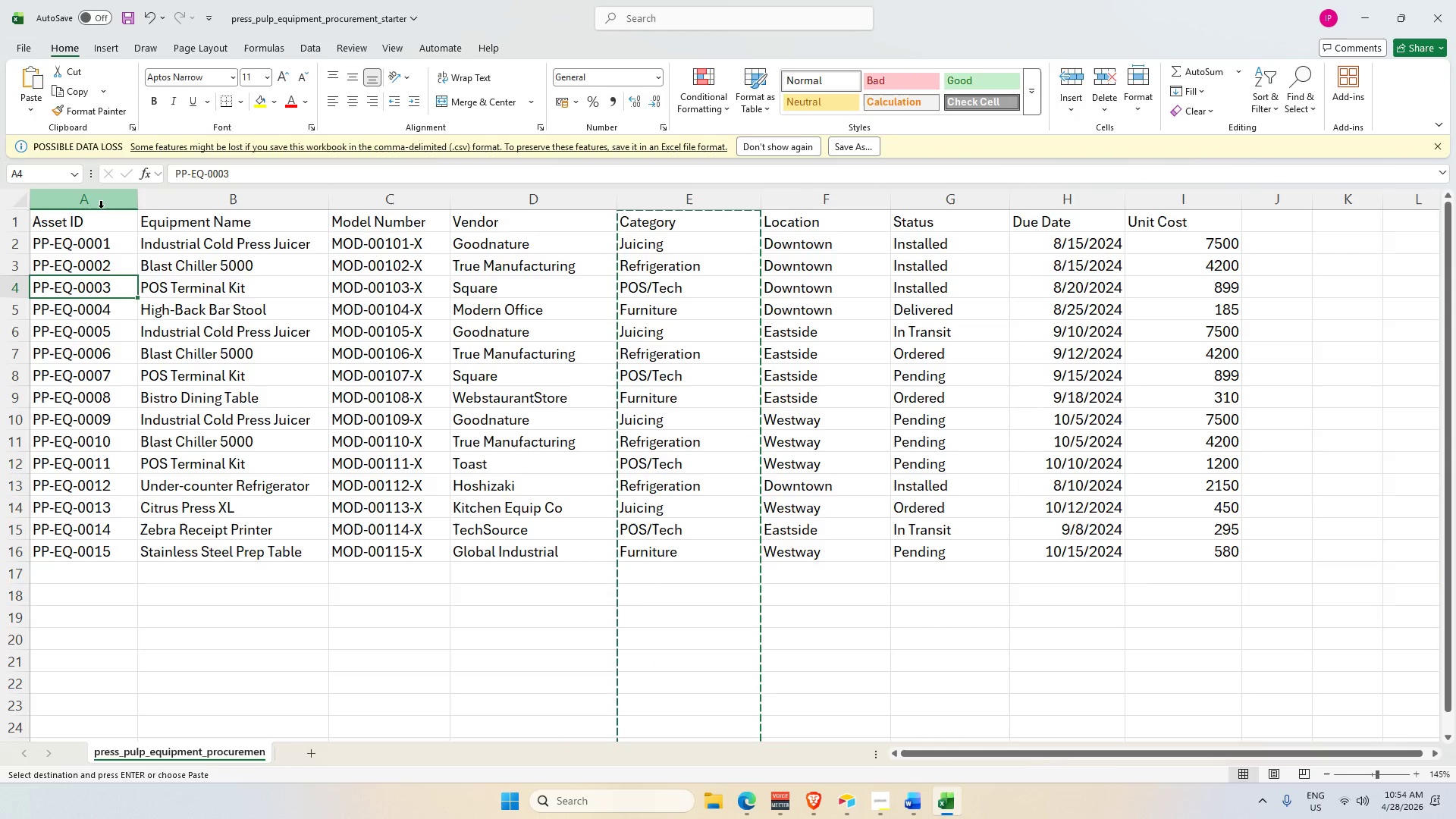 
left_click([102, 206])
 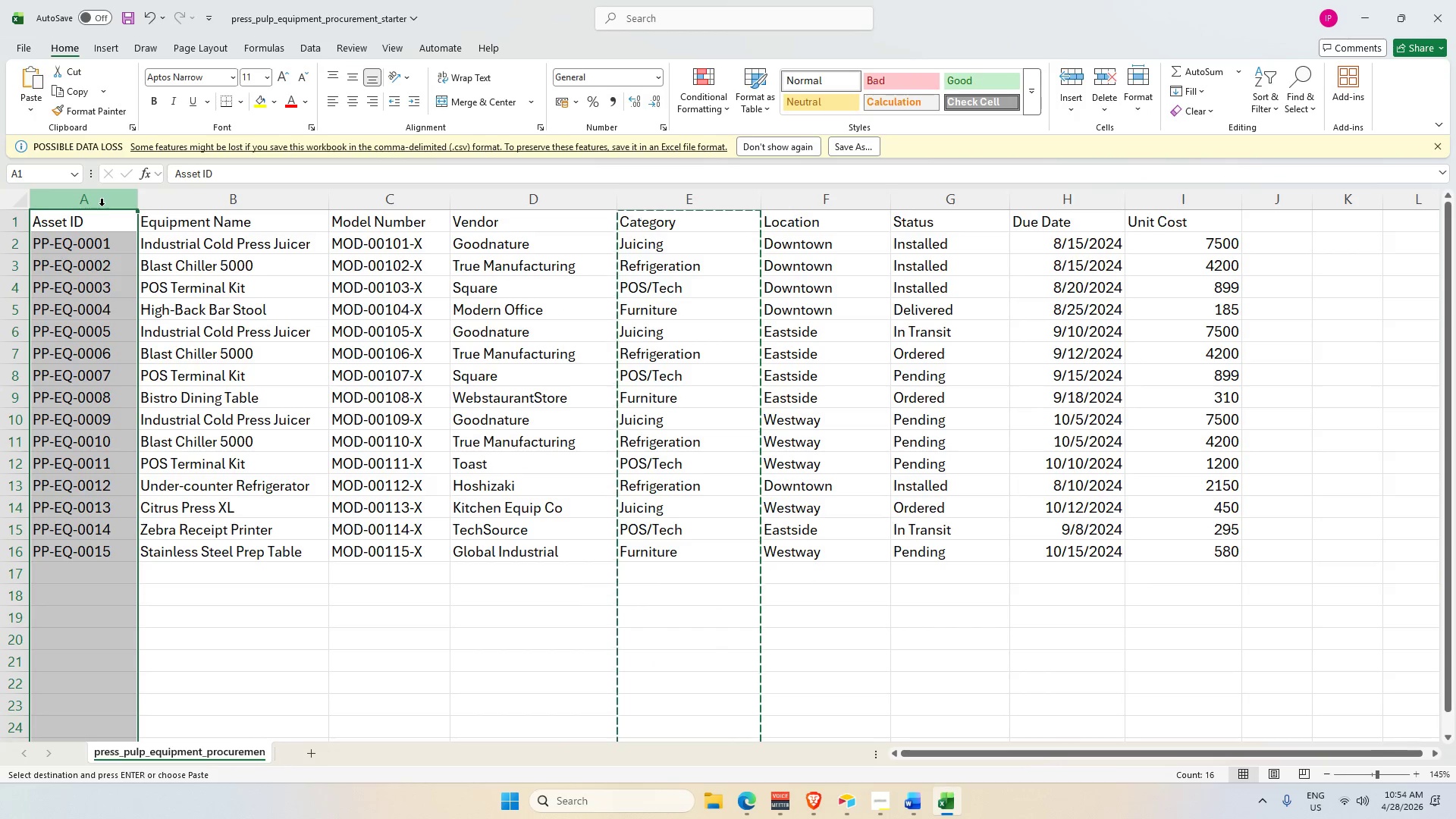 
key(Control+C)
 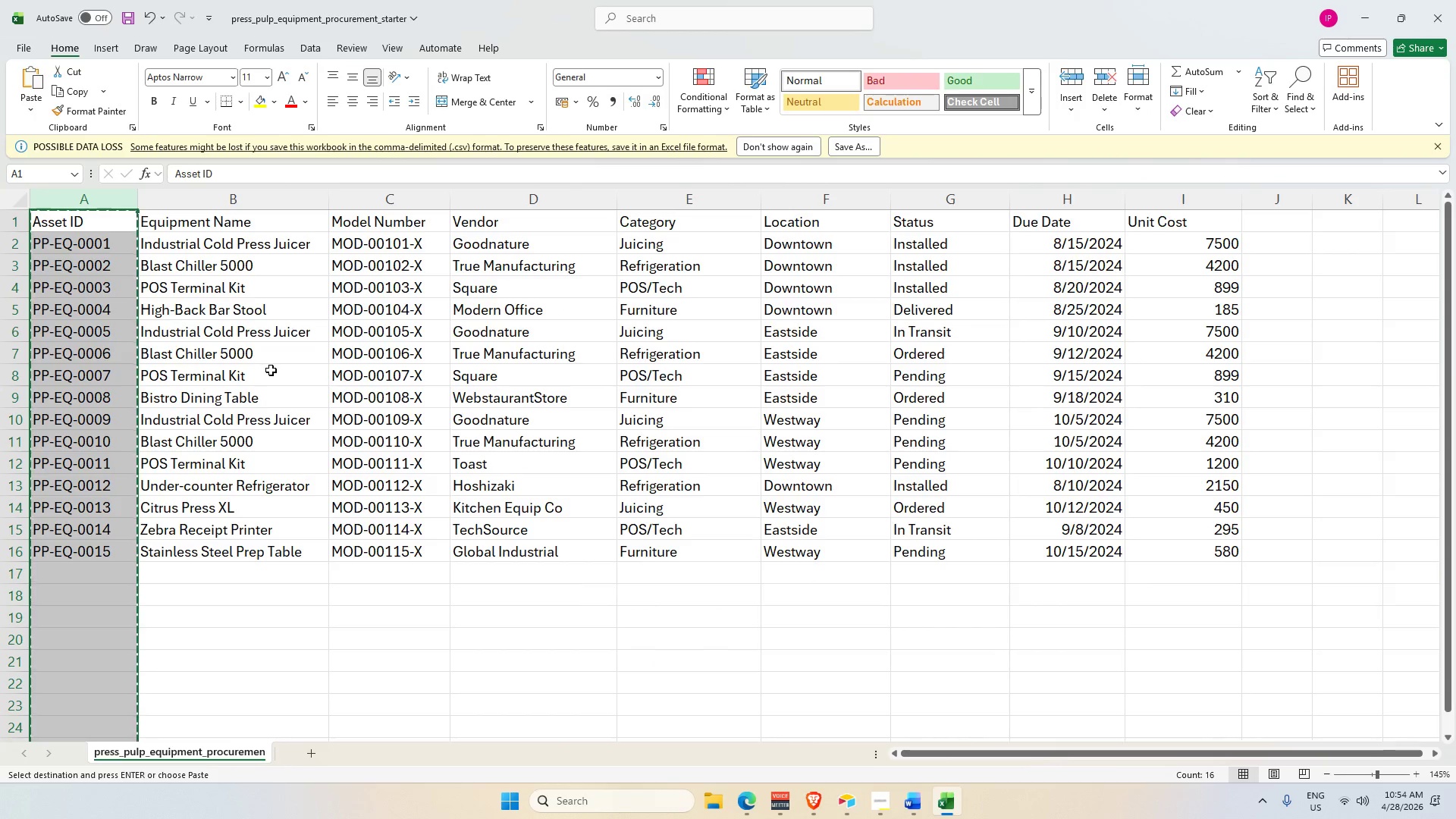 
key(Alt+AltLeft)
 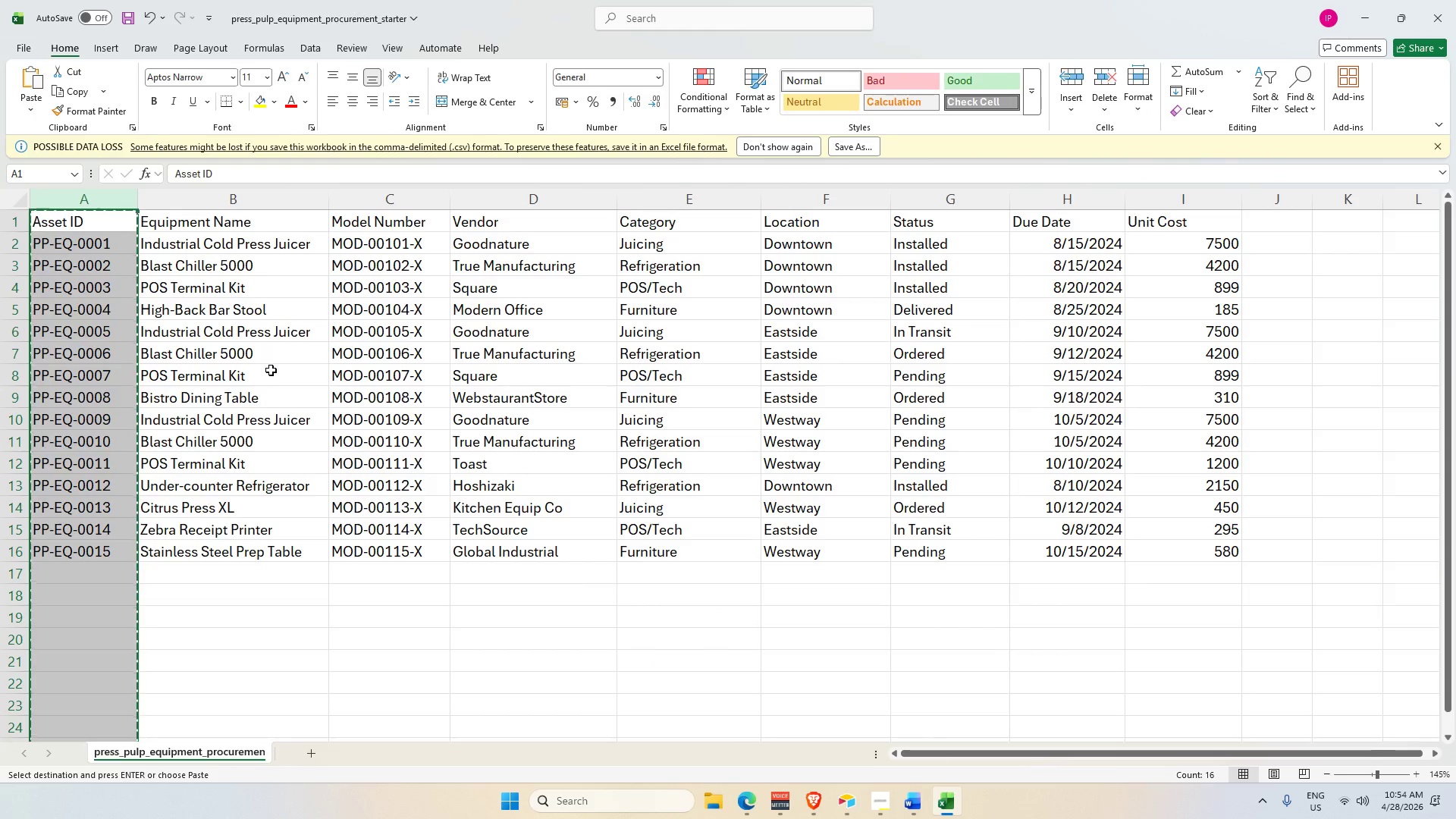 
key(Alt+Tab)
 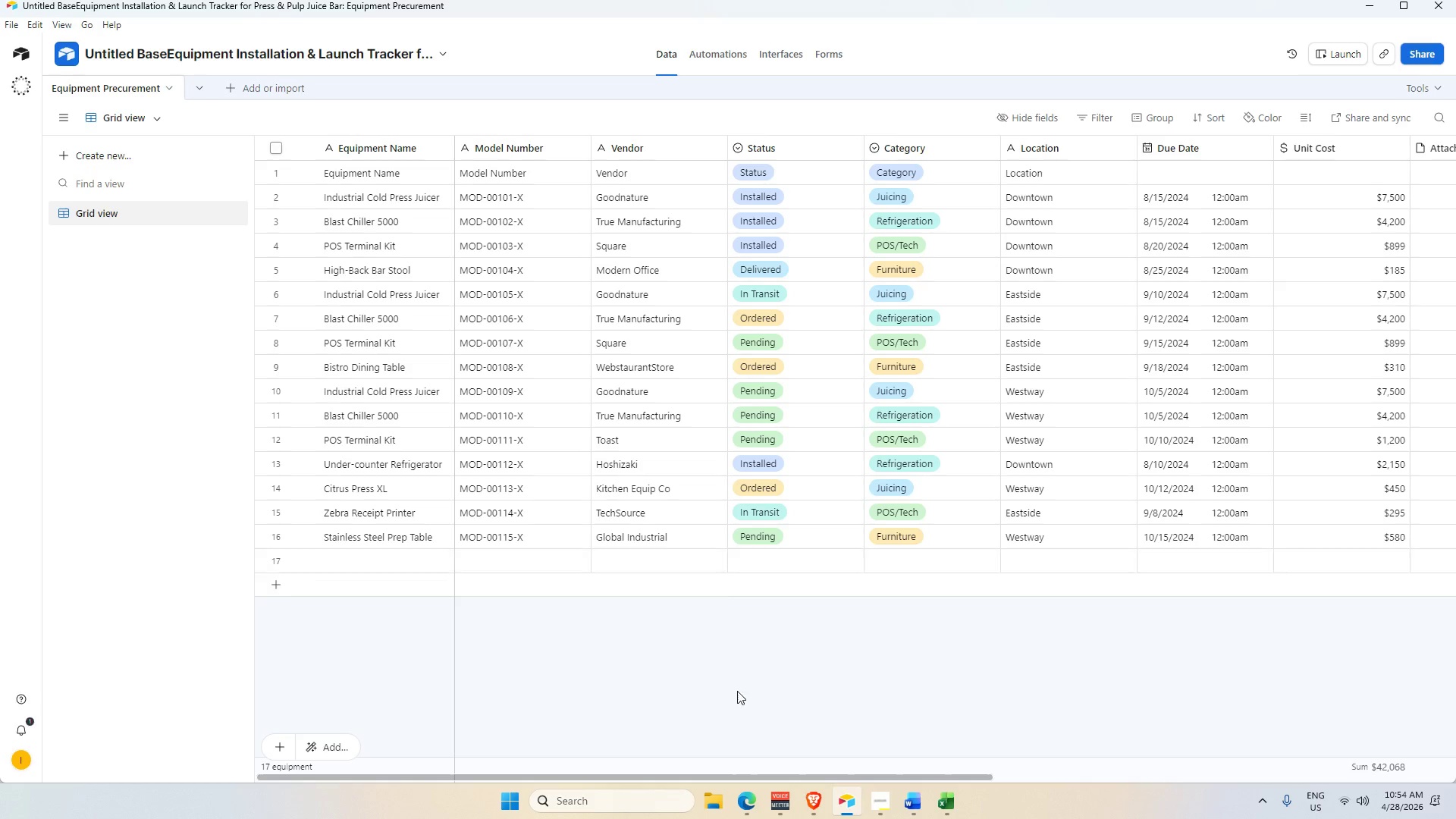 
key(Alt+AltLeft)
 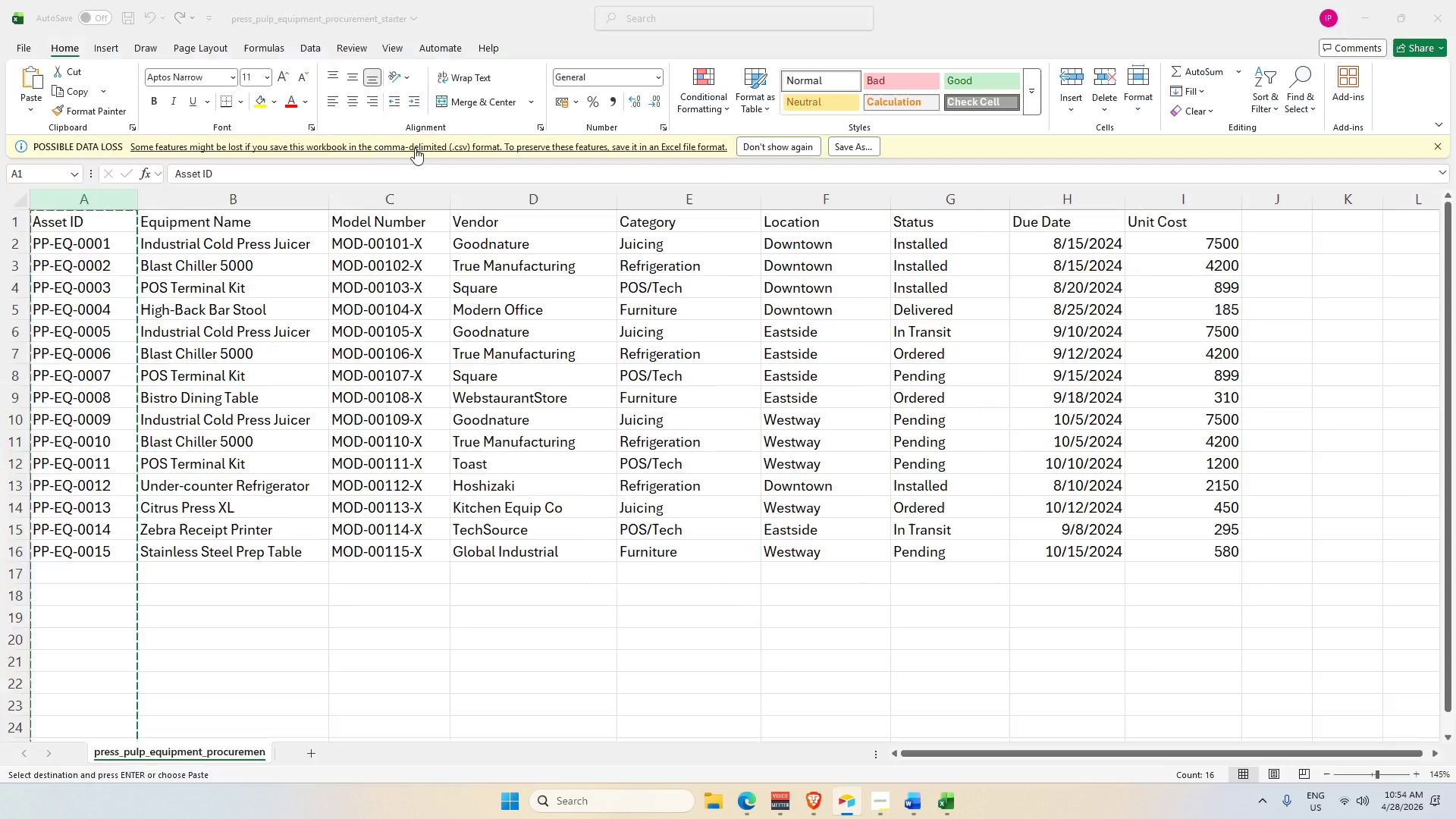 
key(Alt+Tab)
 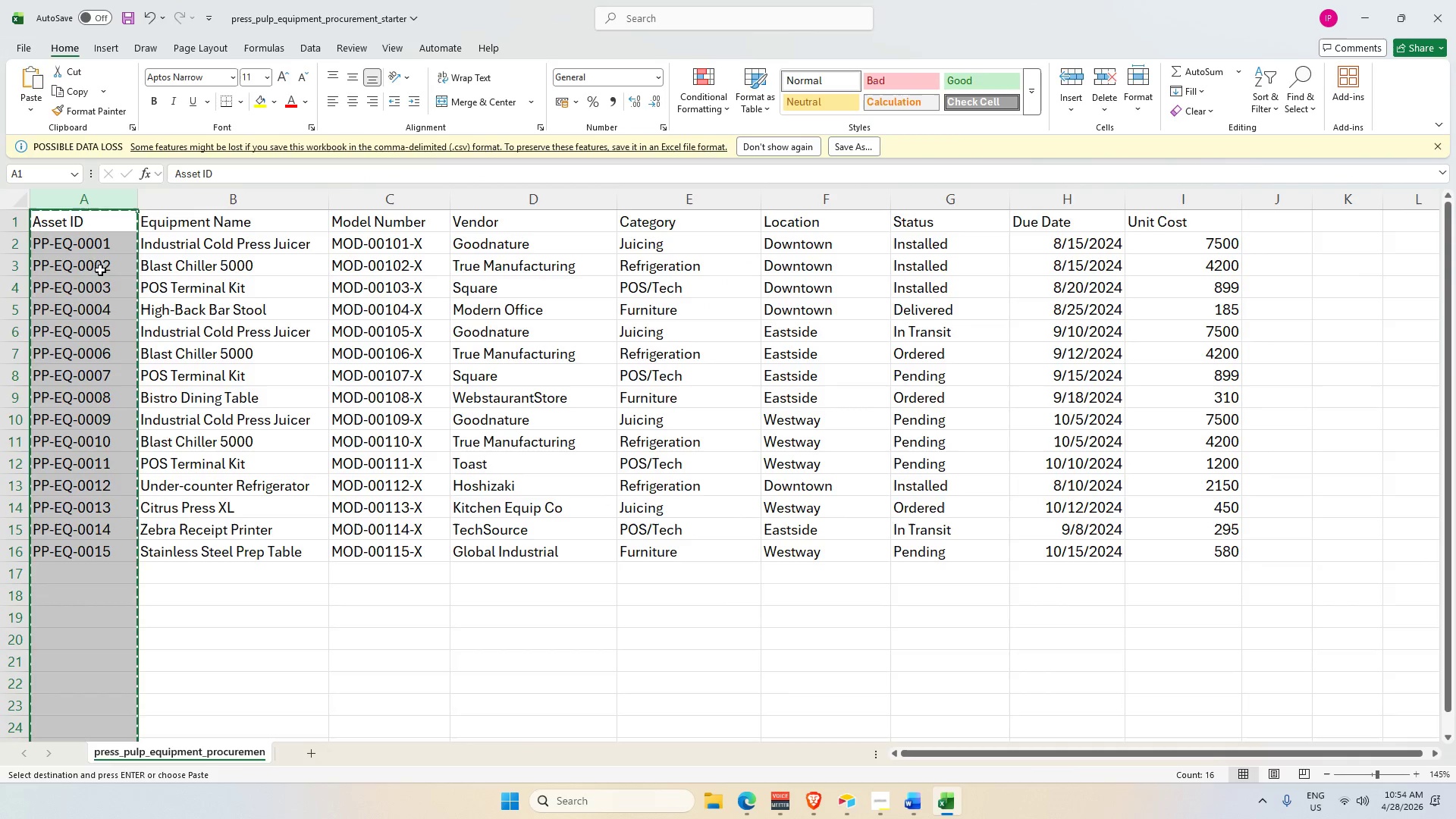 
key(Alt+AltLeft)
 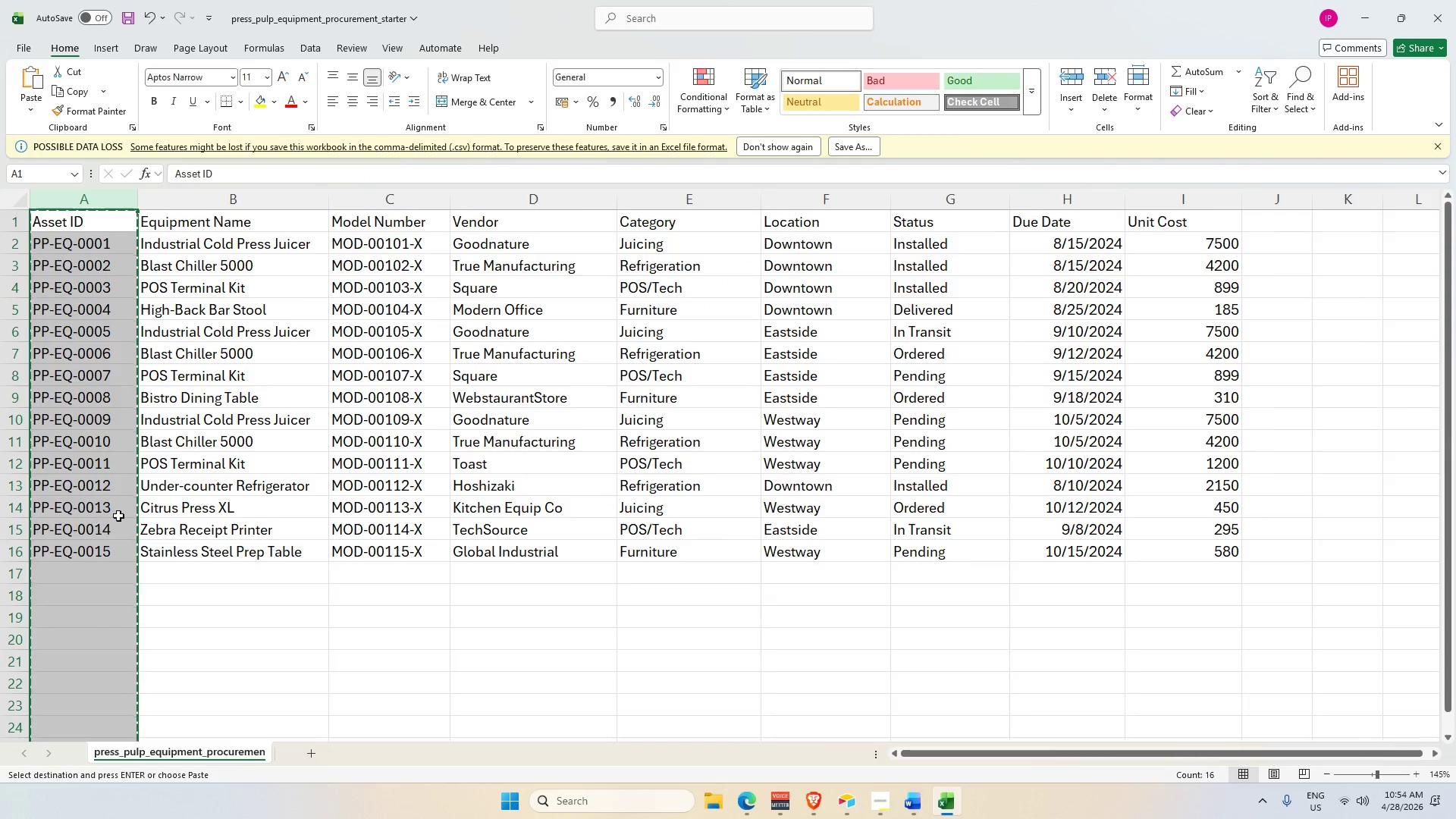 
key(Alt+Tab)
 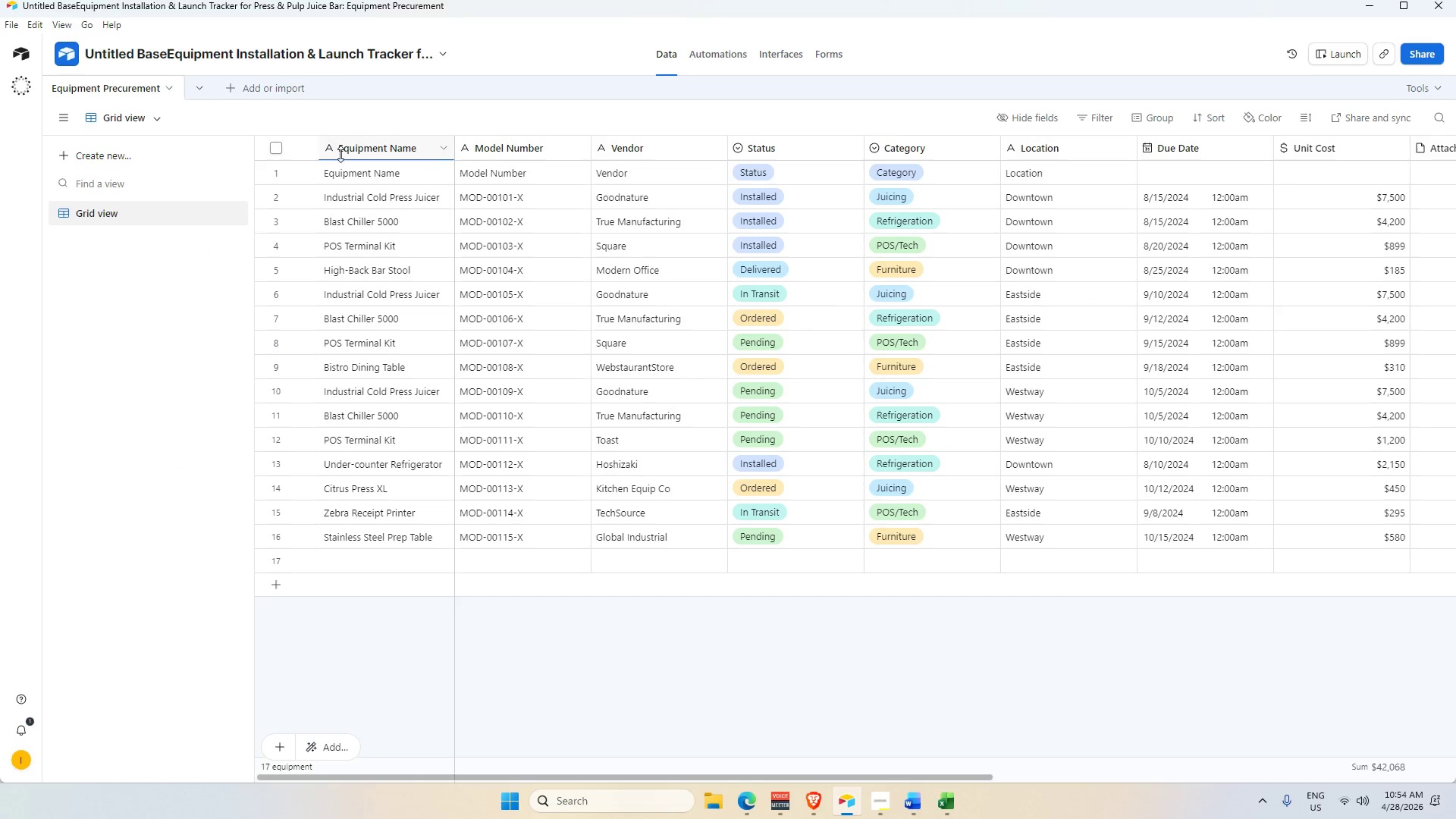 
right_click([372, 142])
 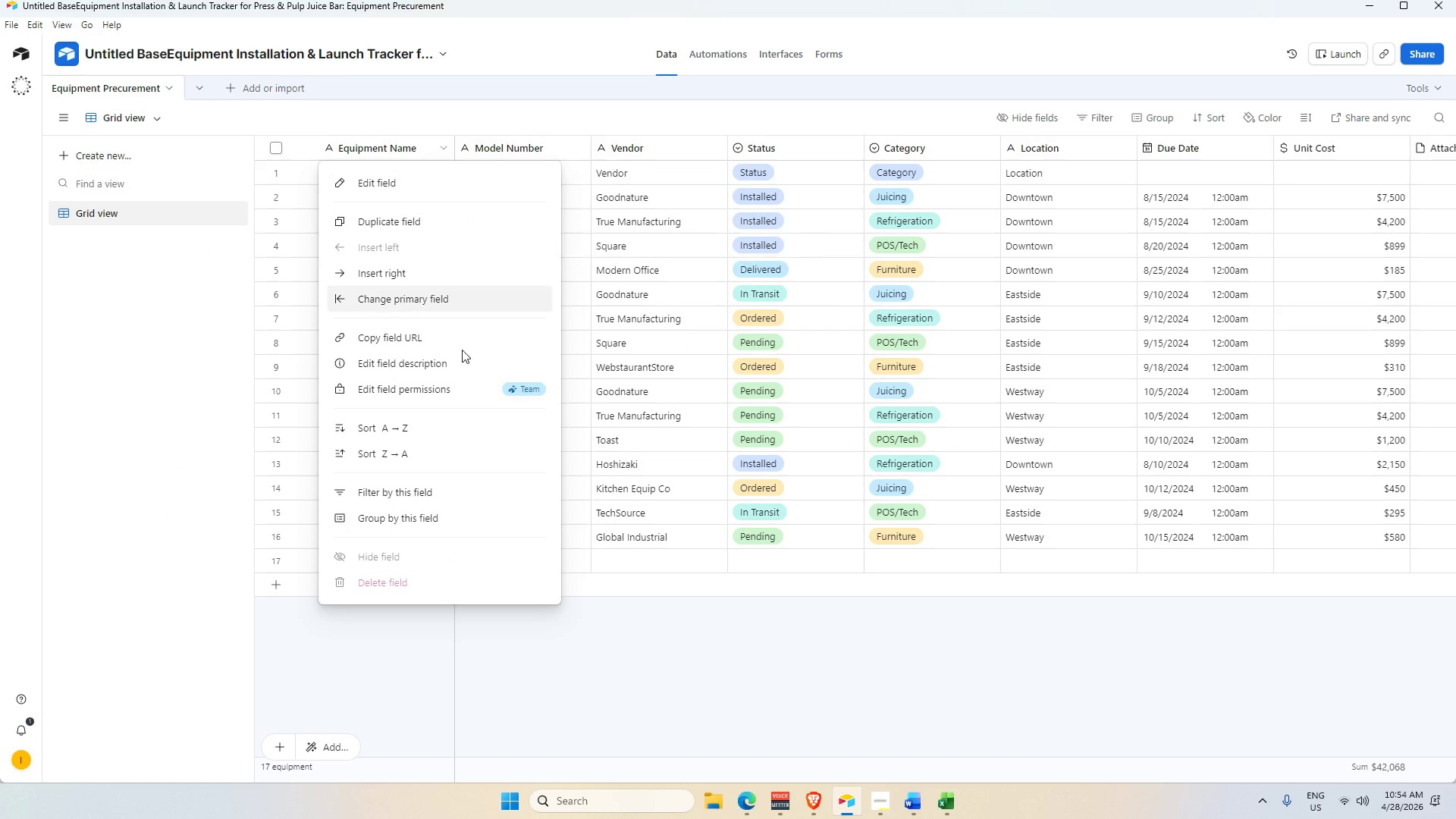 
left_click([648, 669])
 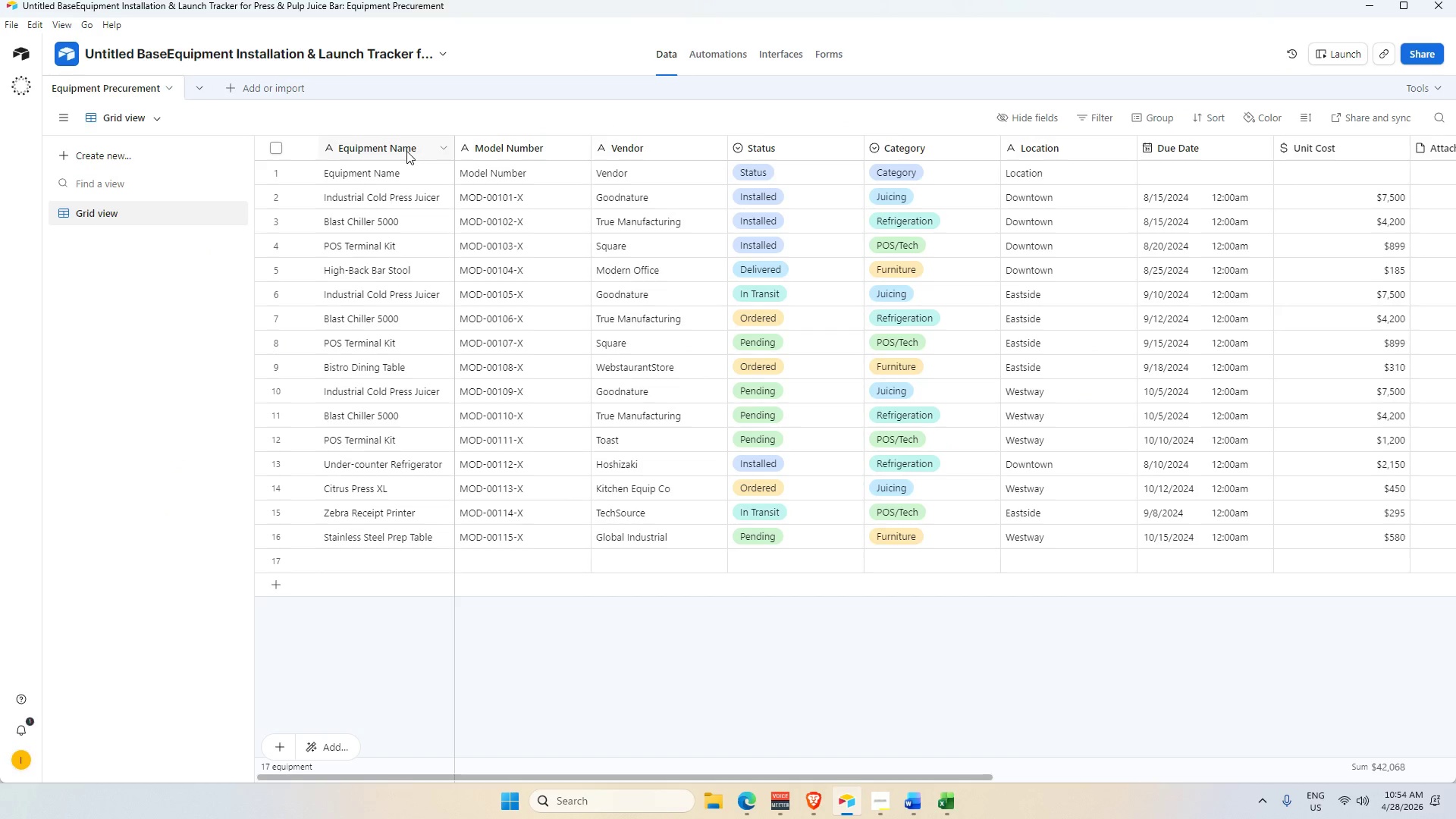 
right_click([406, 150])
 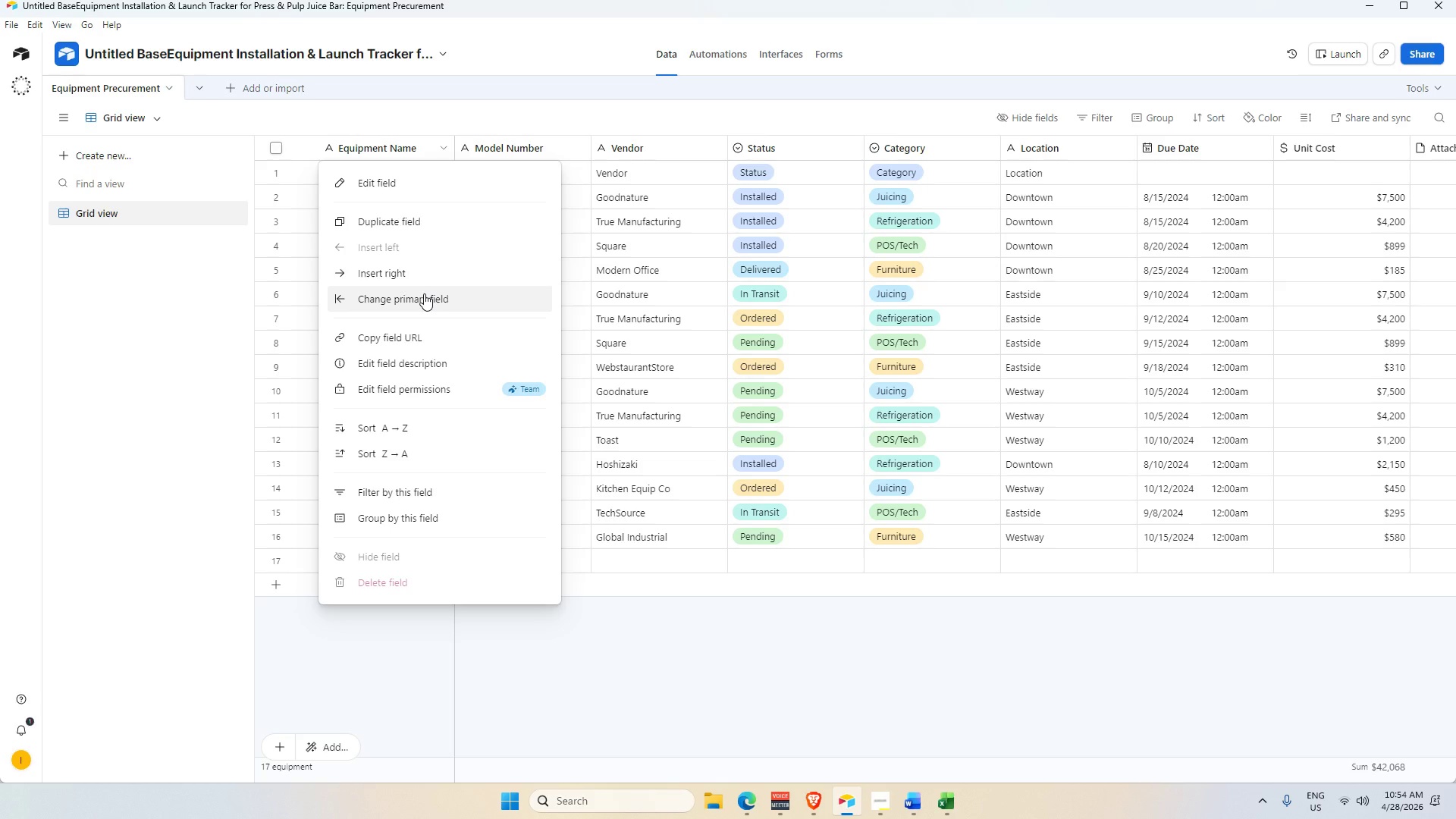 
left_click([423, 293])
 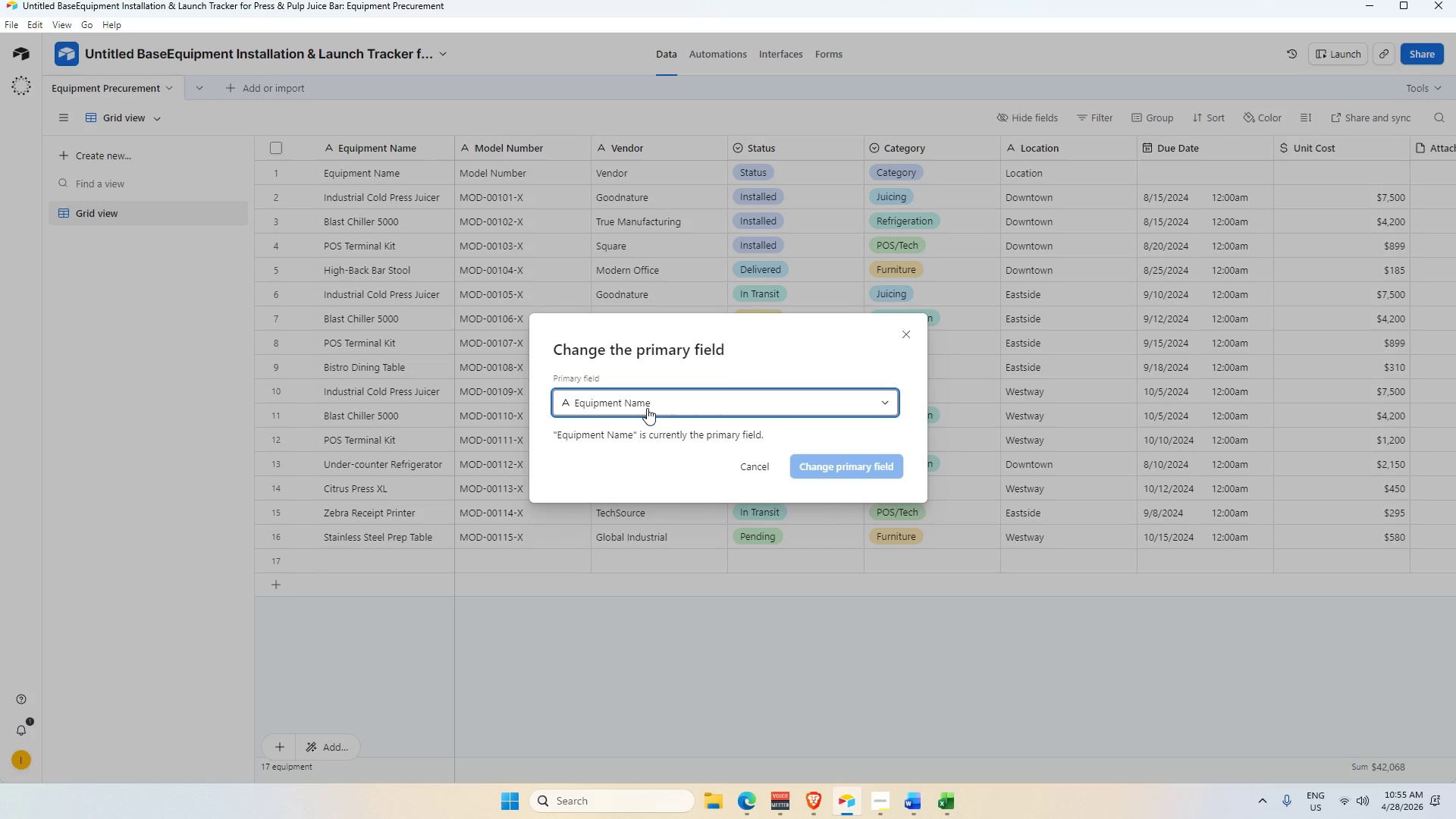 
left_click([656, 408])
 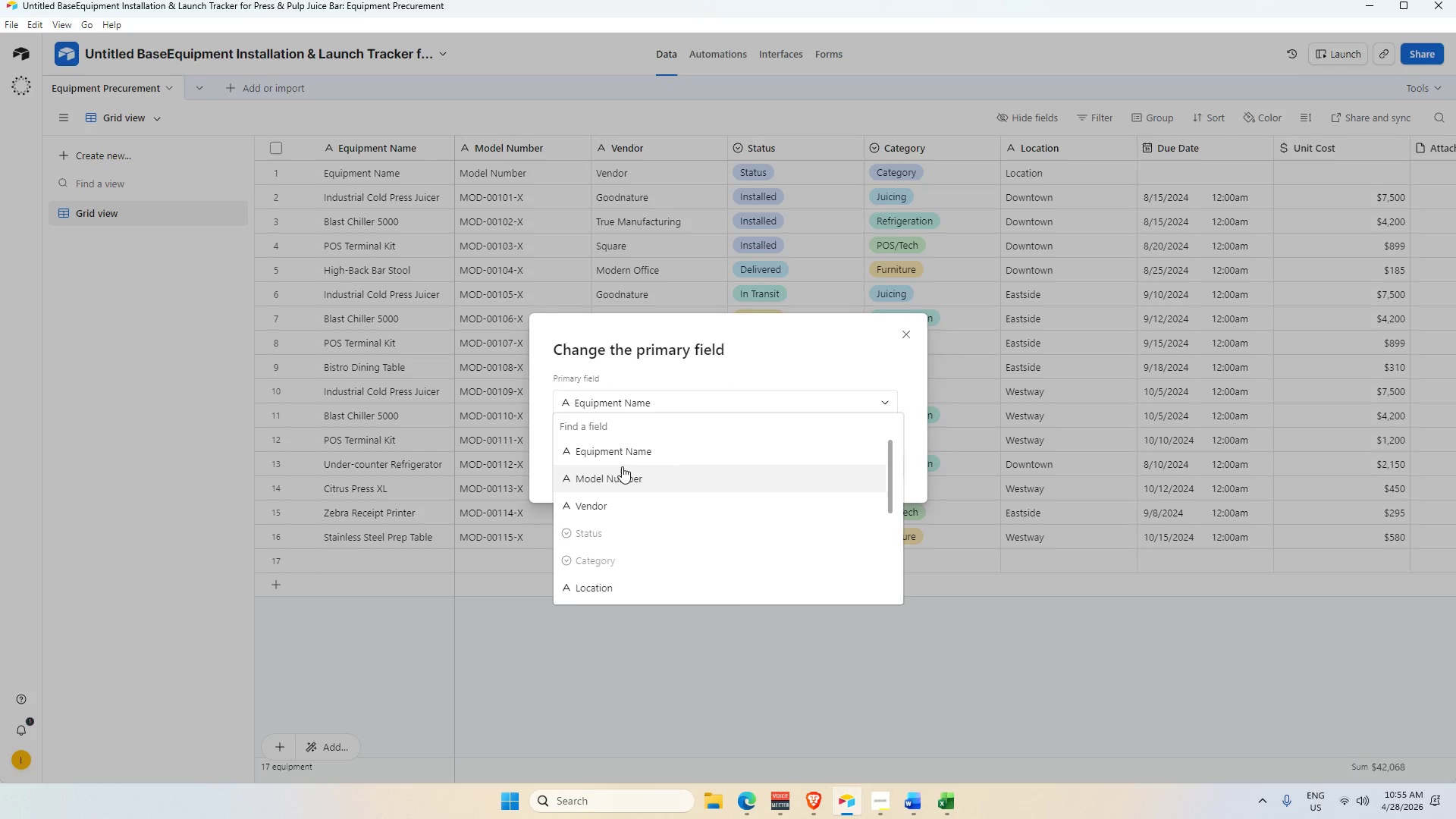 
wait(5.45)
 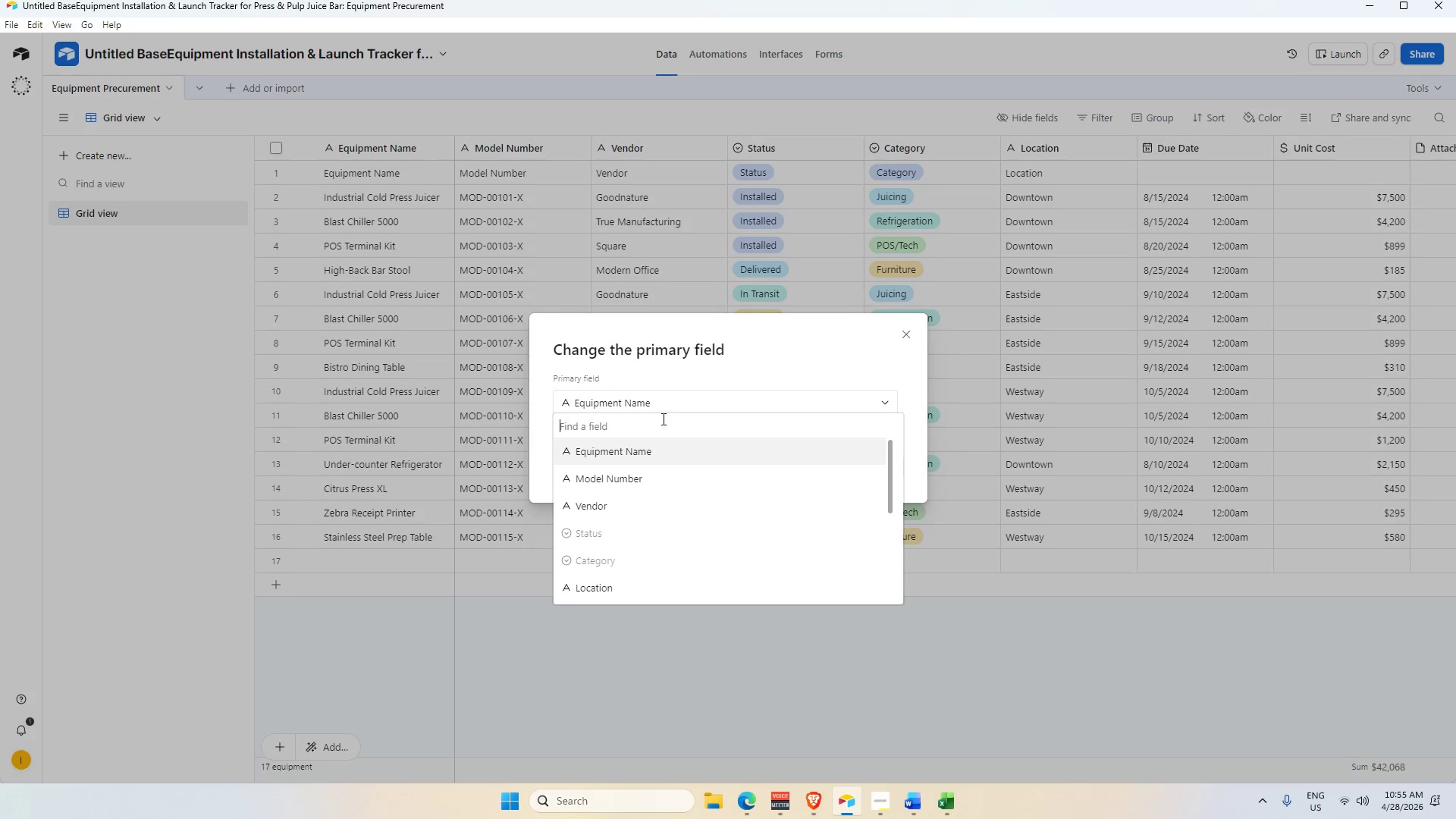 
left_click([731, 401])
 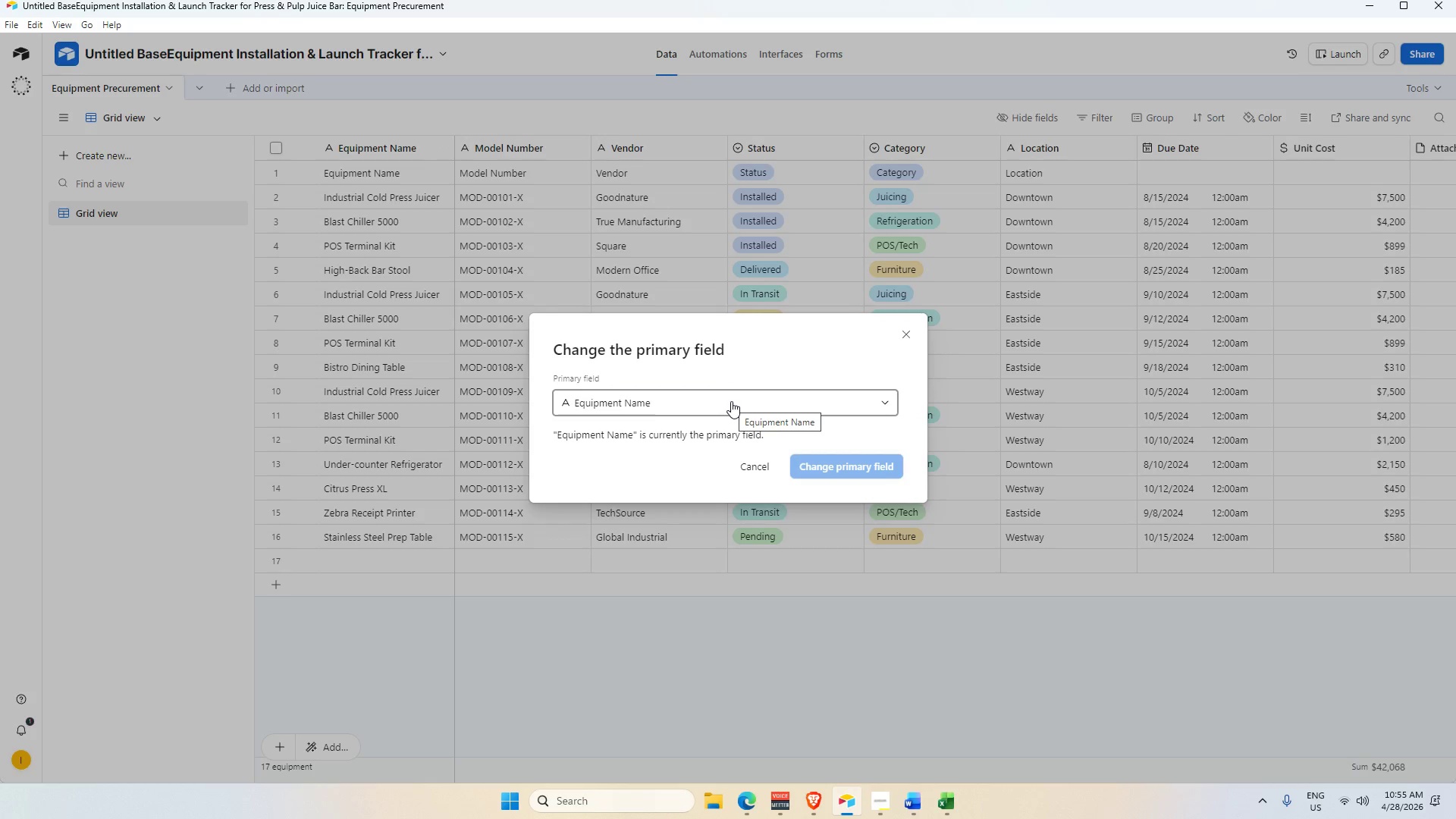 
left_click([730, 401])
 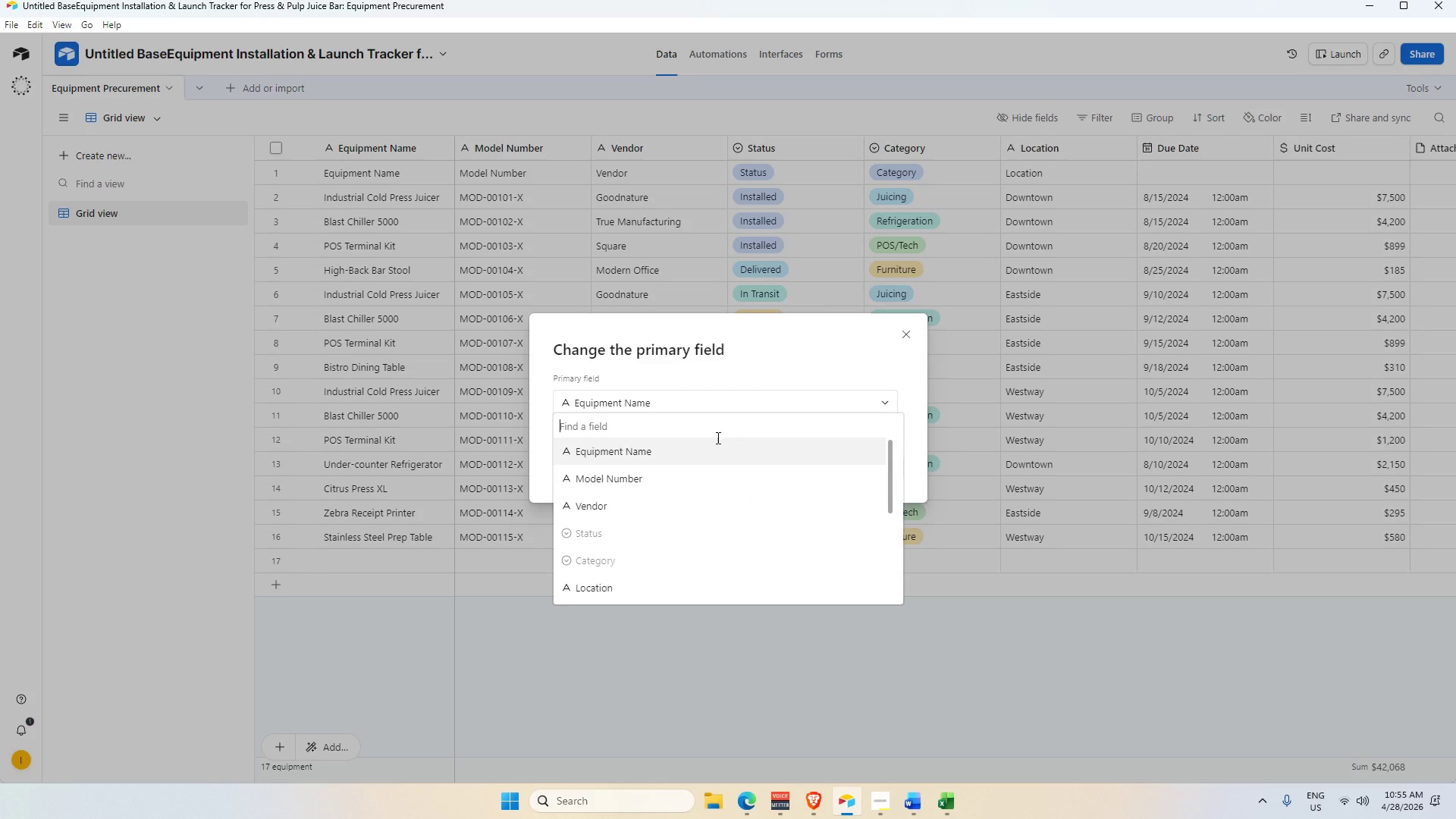 
scroll: coordinate [683, 555], scroll_direction: down, amount: 7.0
 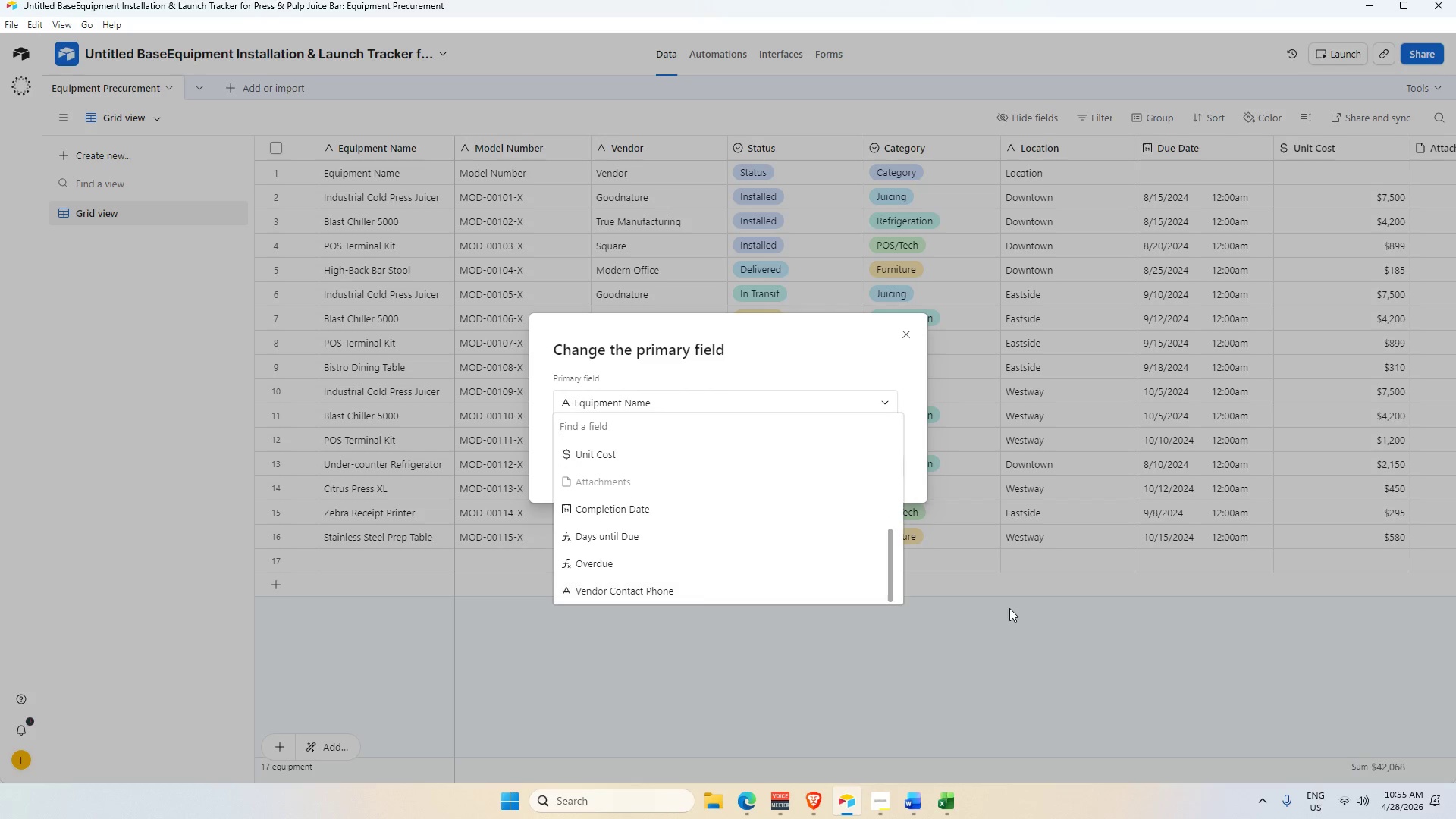 
left_click([998, 669])
 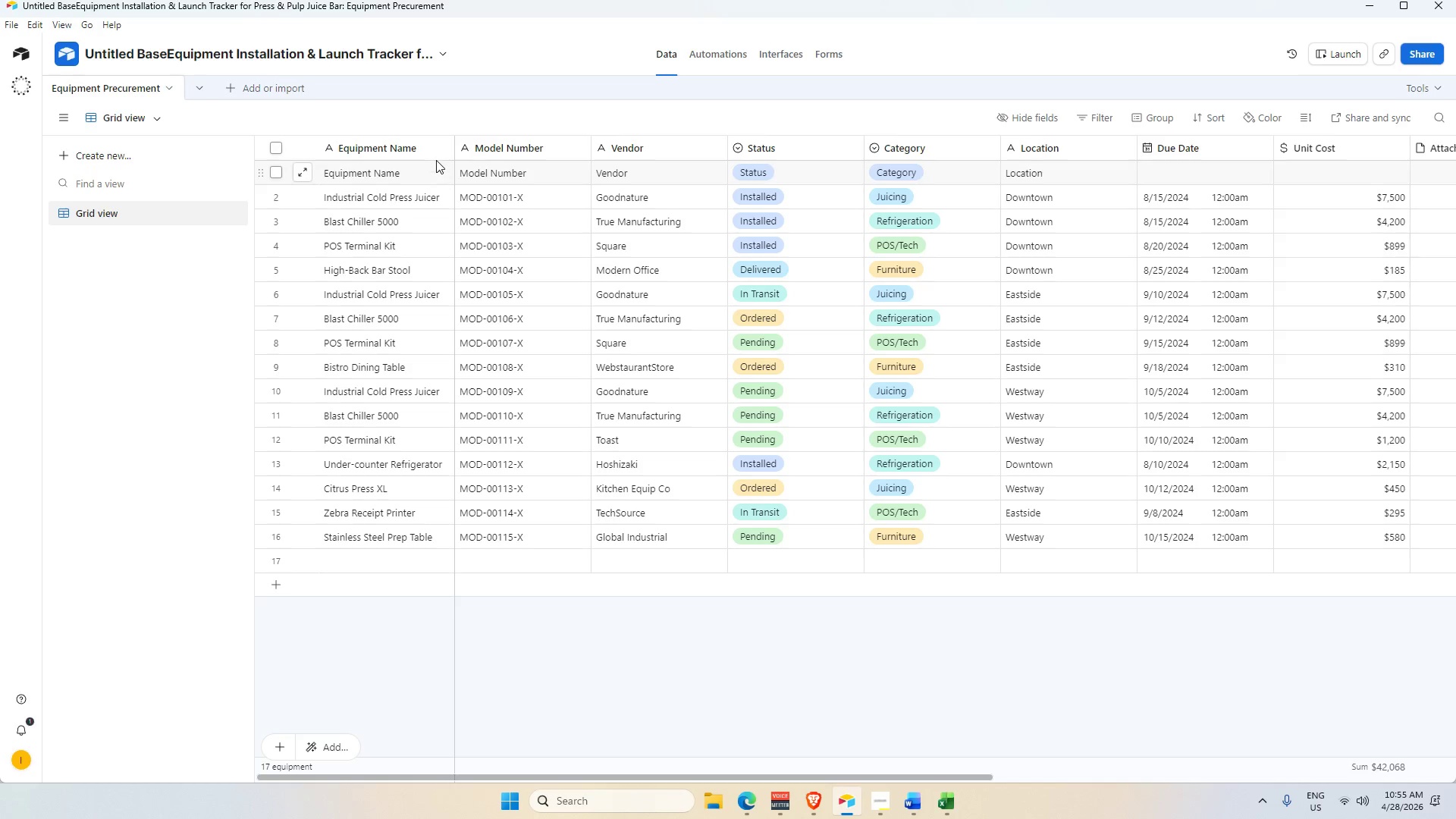 
right_click([437, 150])
 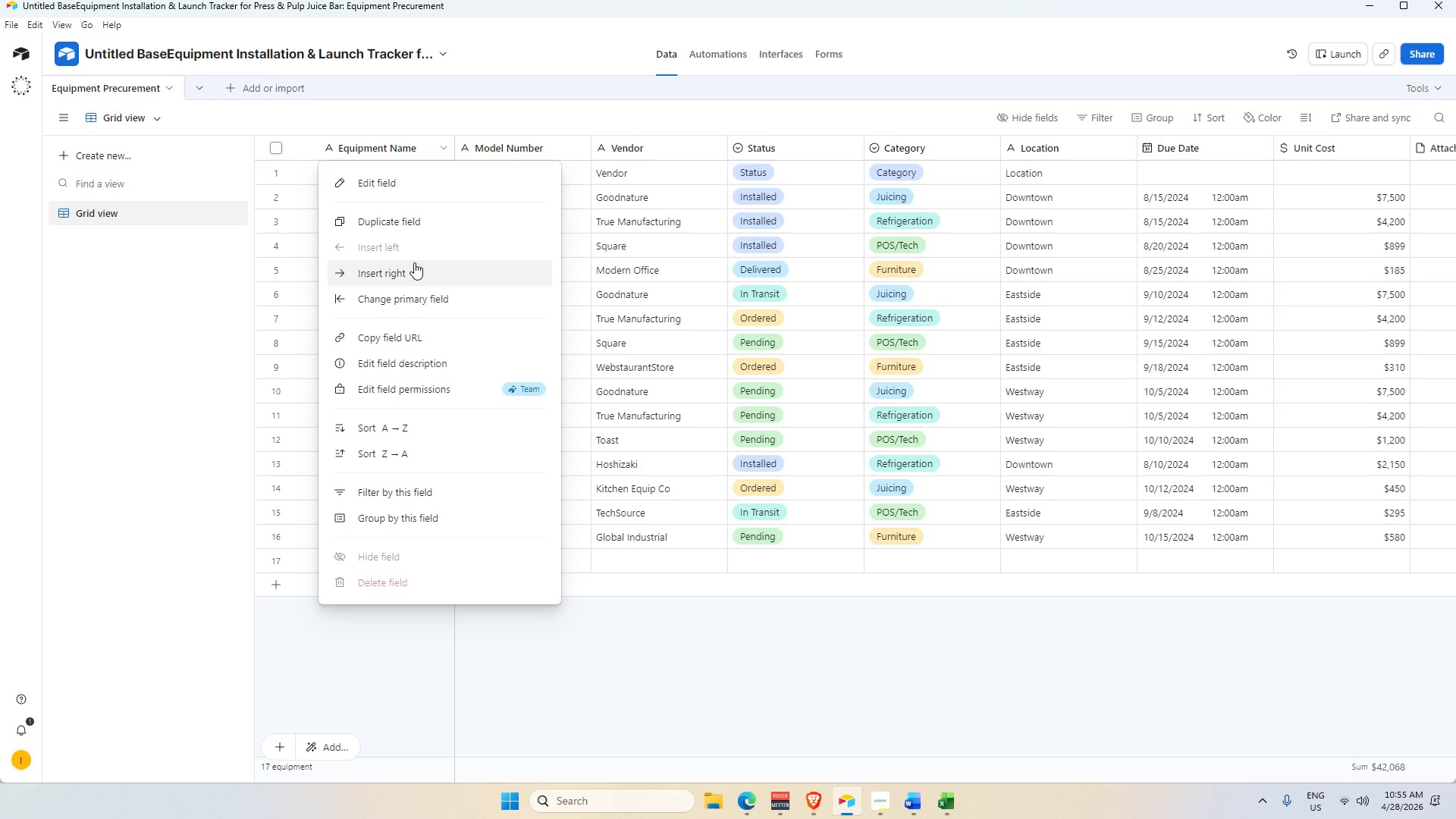 
left_click([414, 269])
 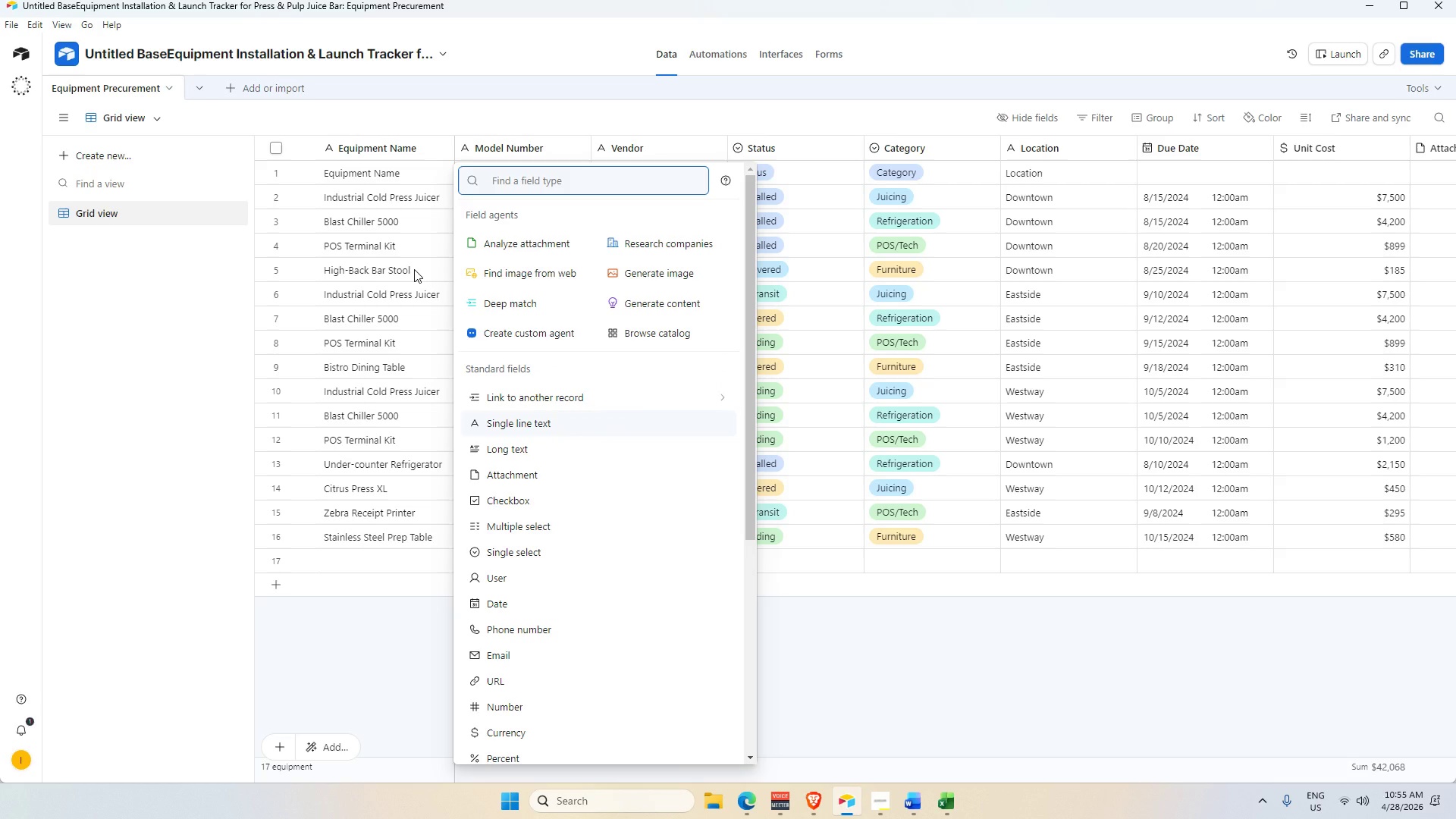 
key(Alt+AltLeft)
 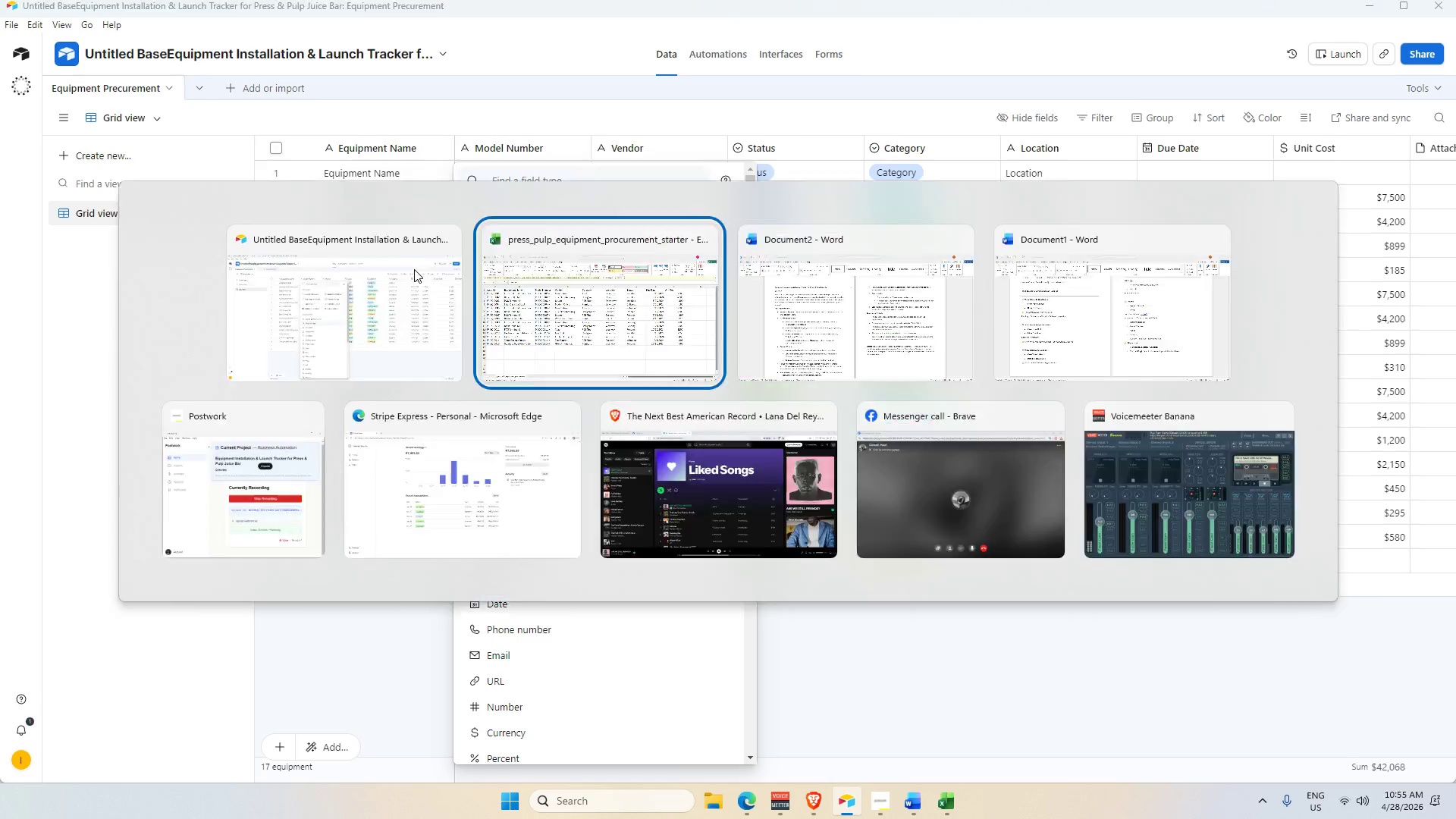 
key(Alt+Tab)
 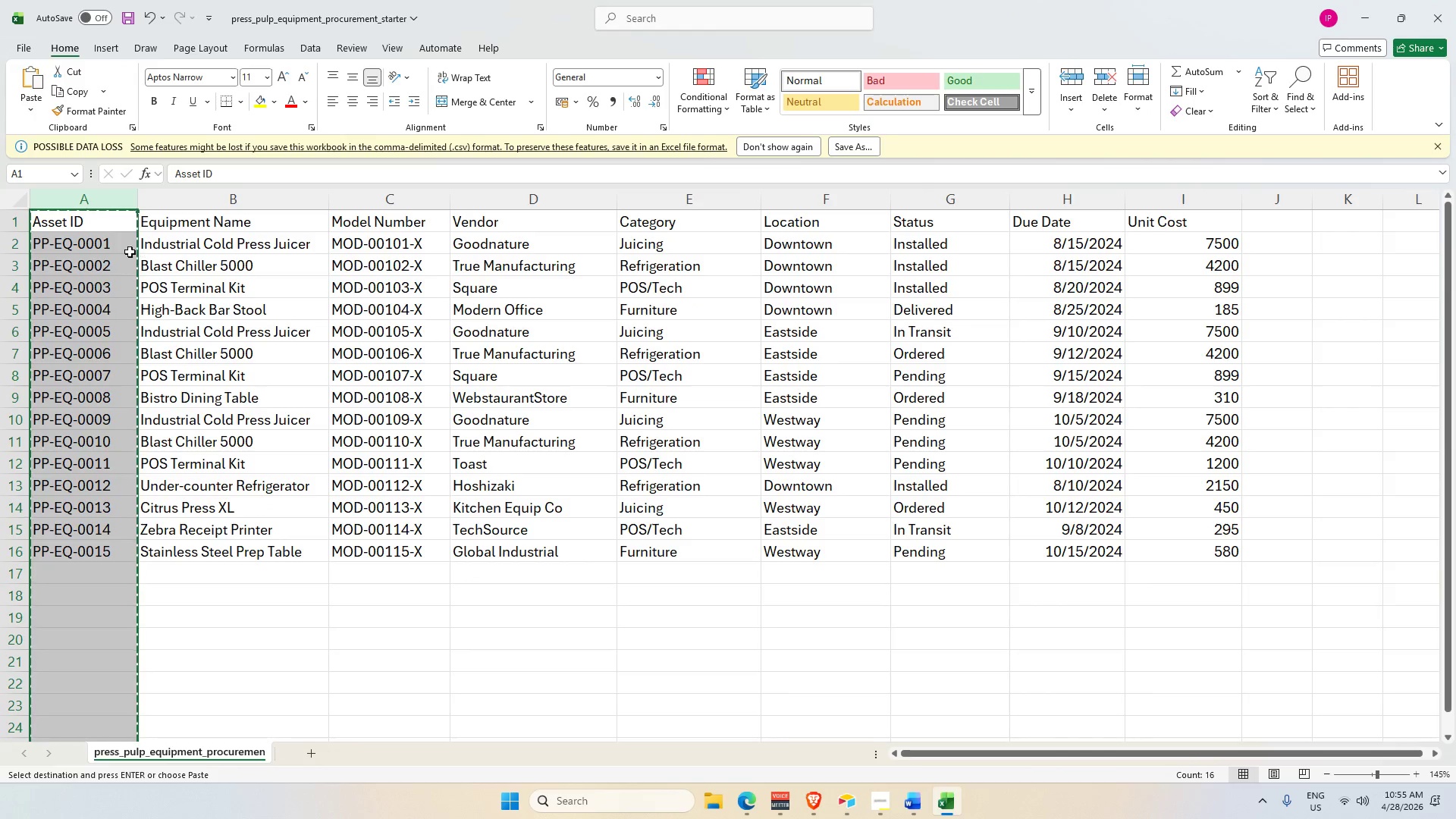 
key(Alt+AltLeft)
 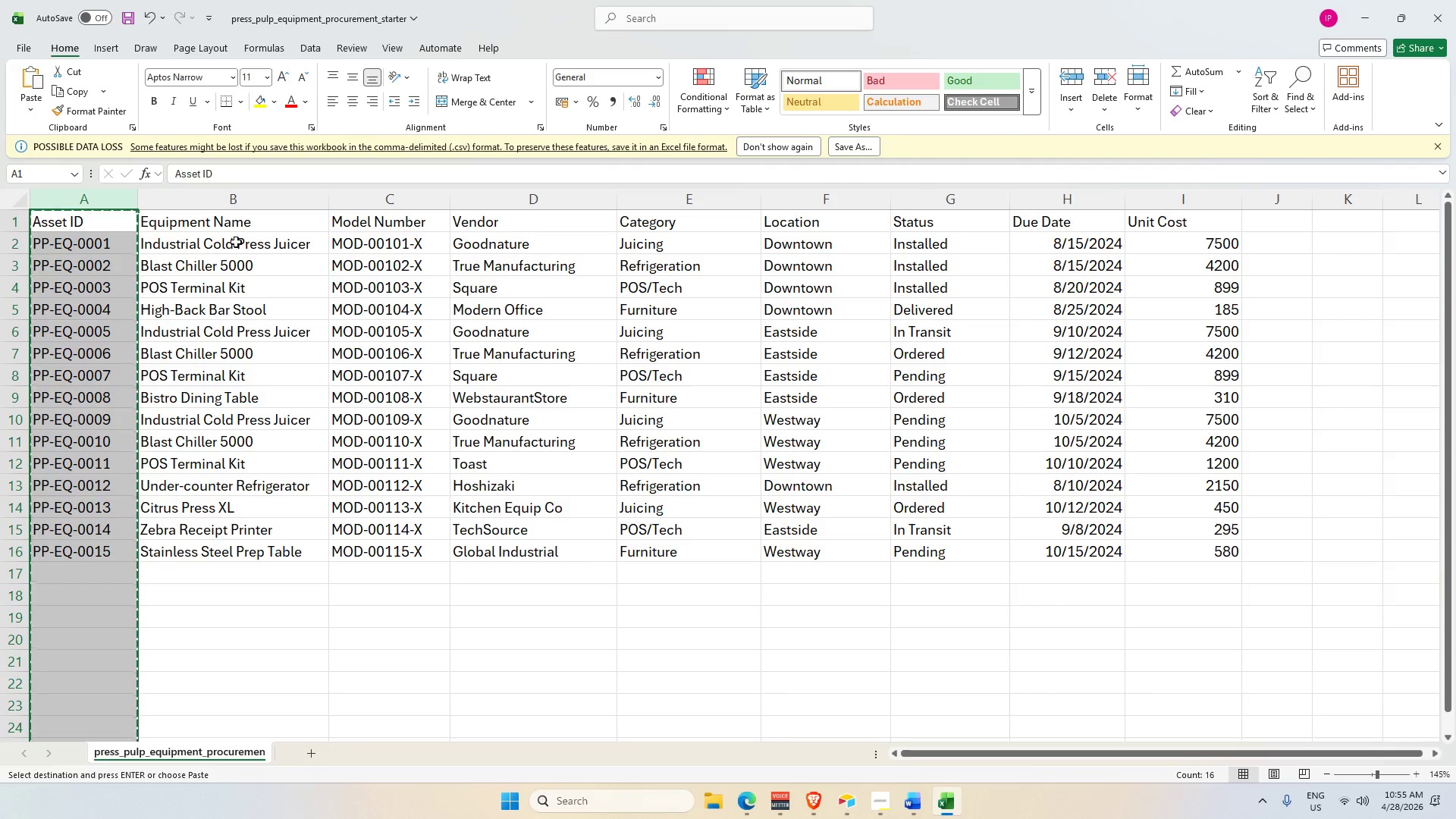 
key(Alt+Tab)
 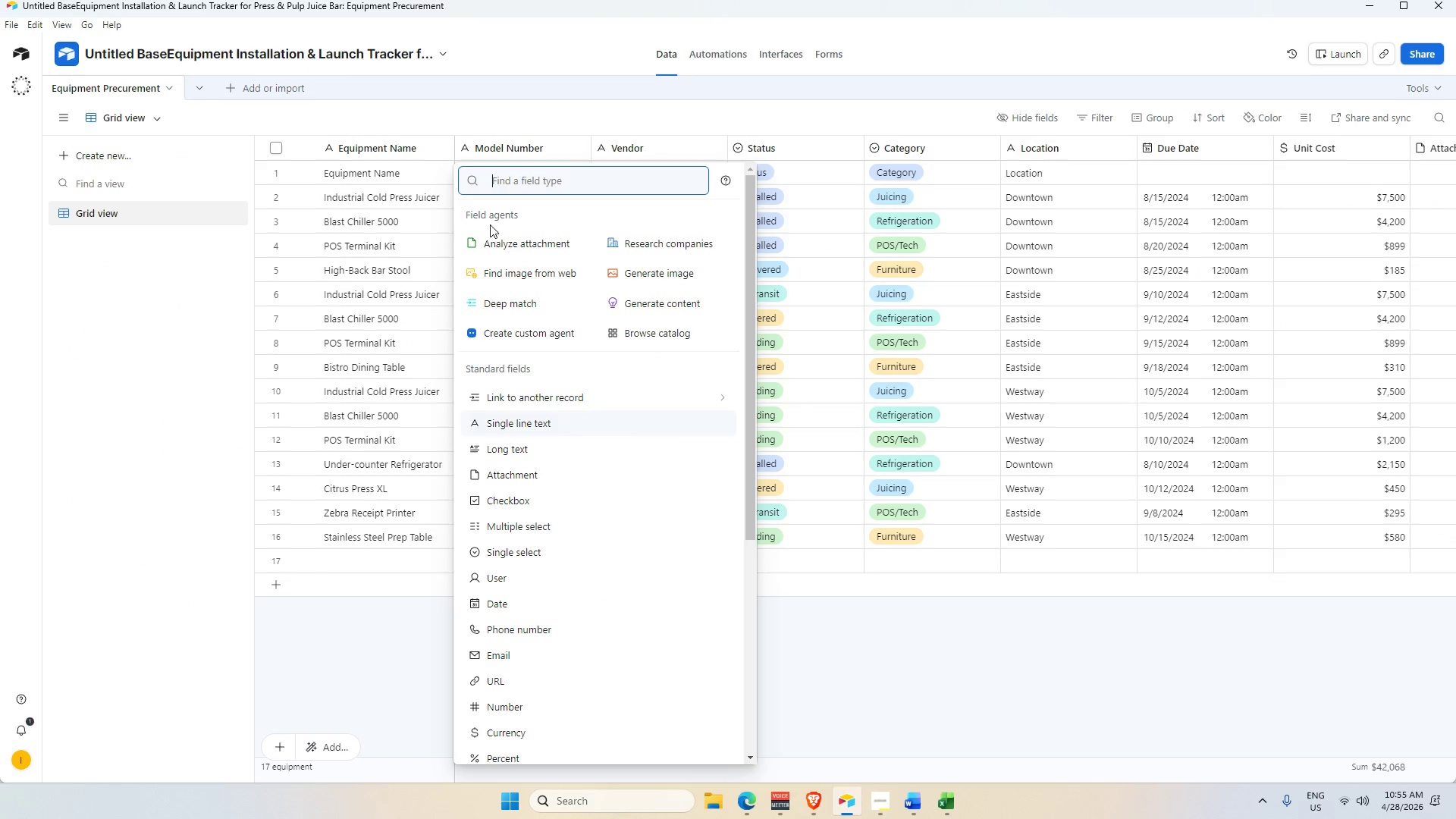 
hold_key(key=ShiftLeft, duration=1.55)
 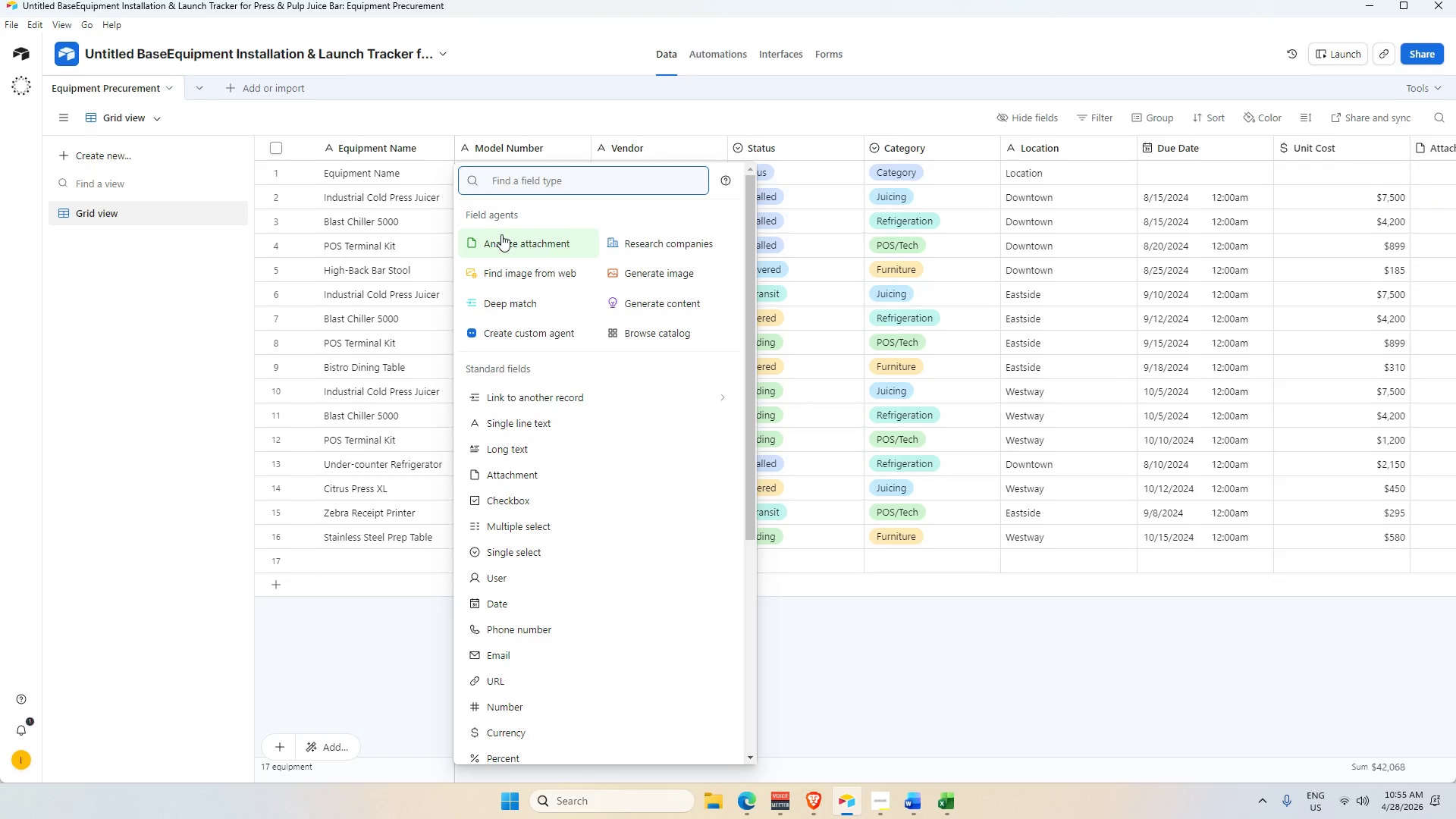 
key(Alt+AltLeft)
 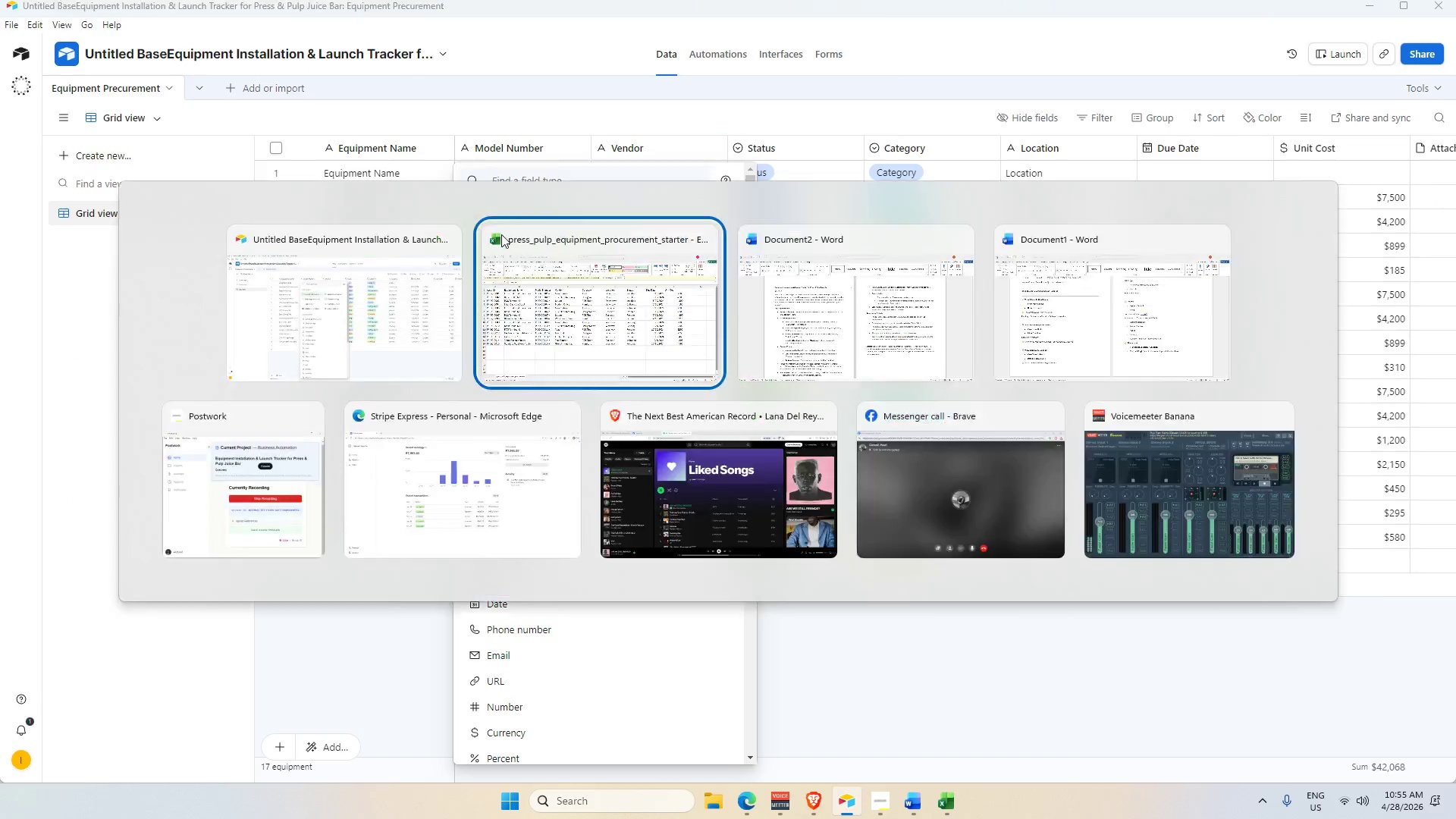 
key(Alt+Tab)
 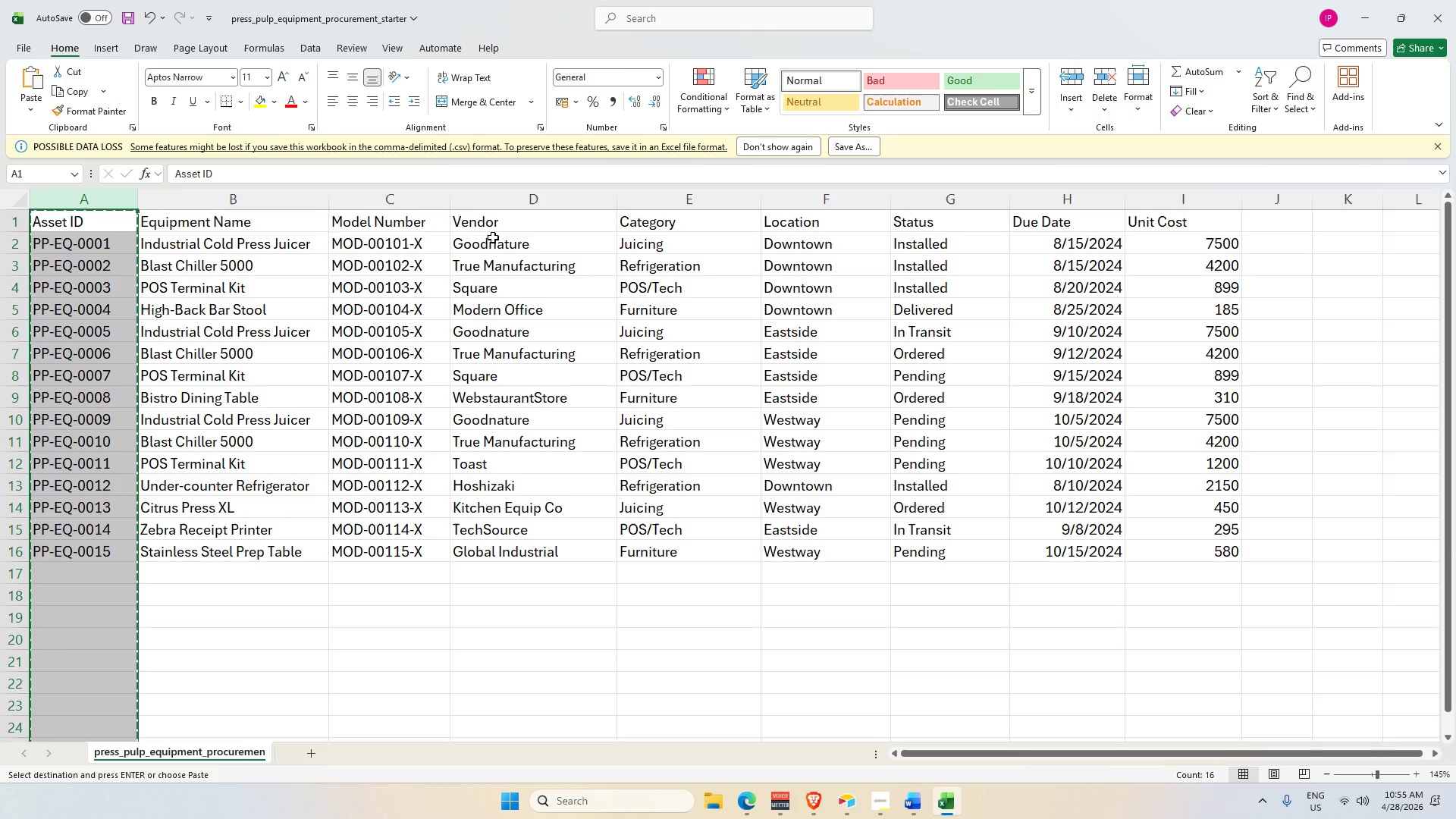 
key(Alt+Tab)
 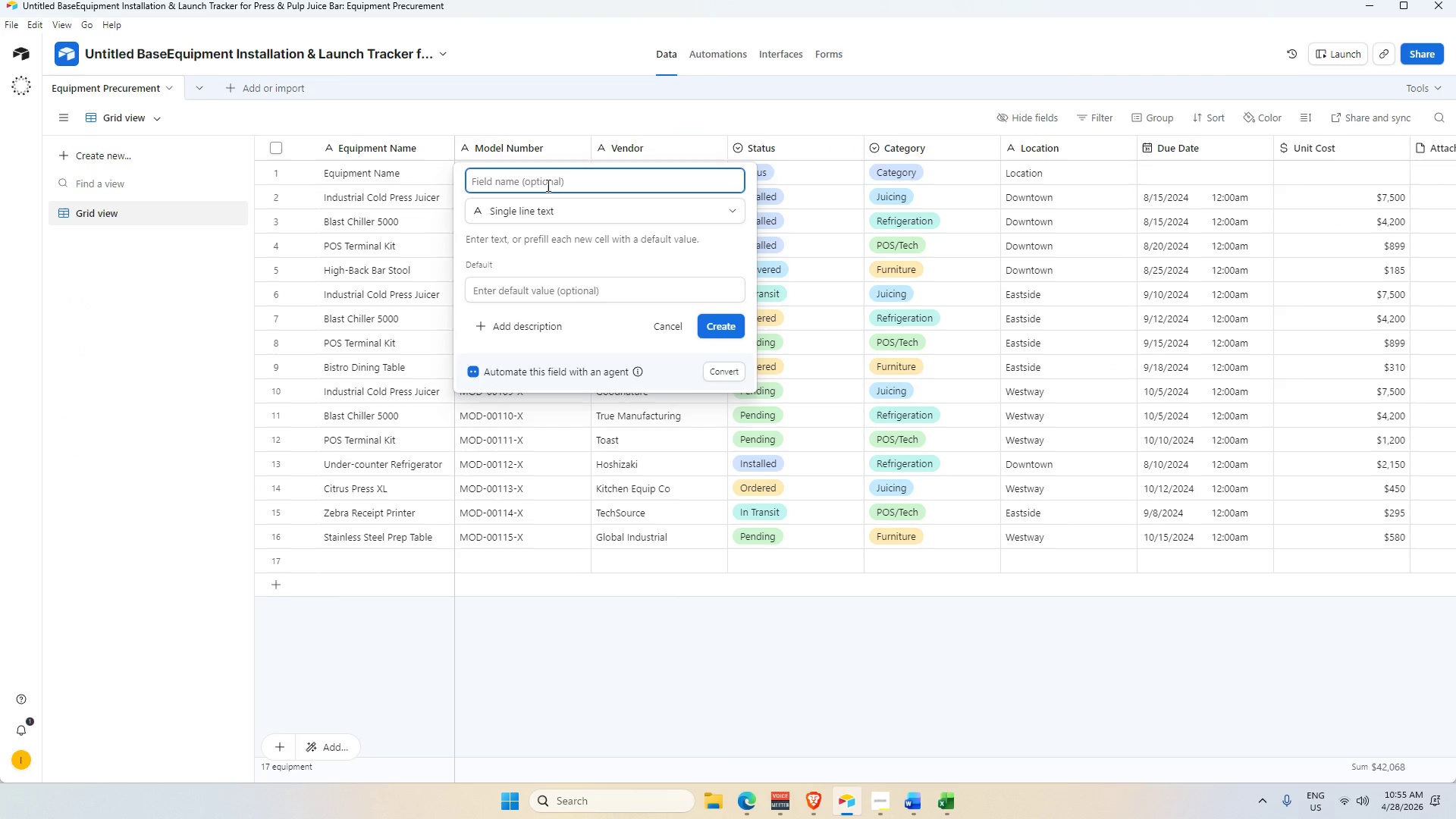 
type(Asset)
 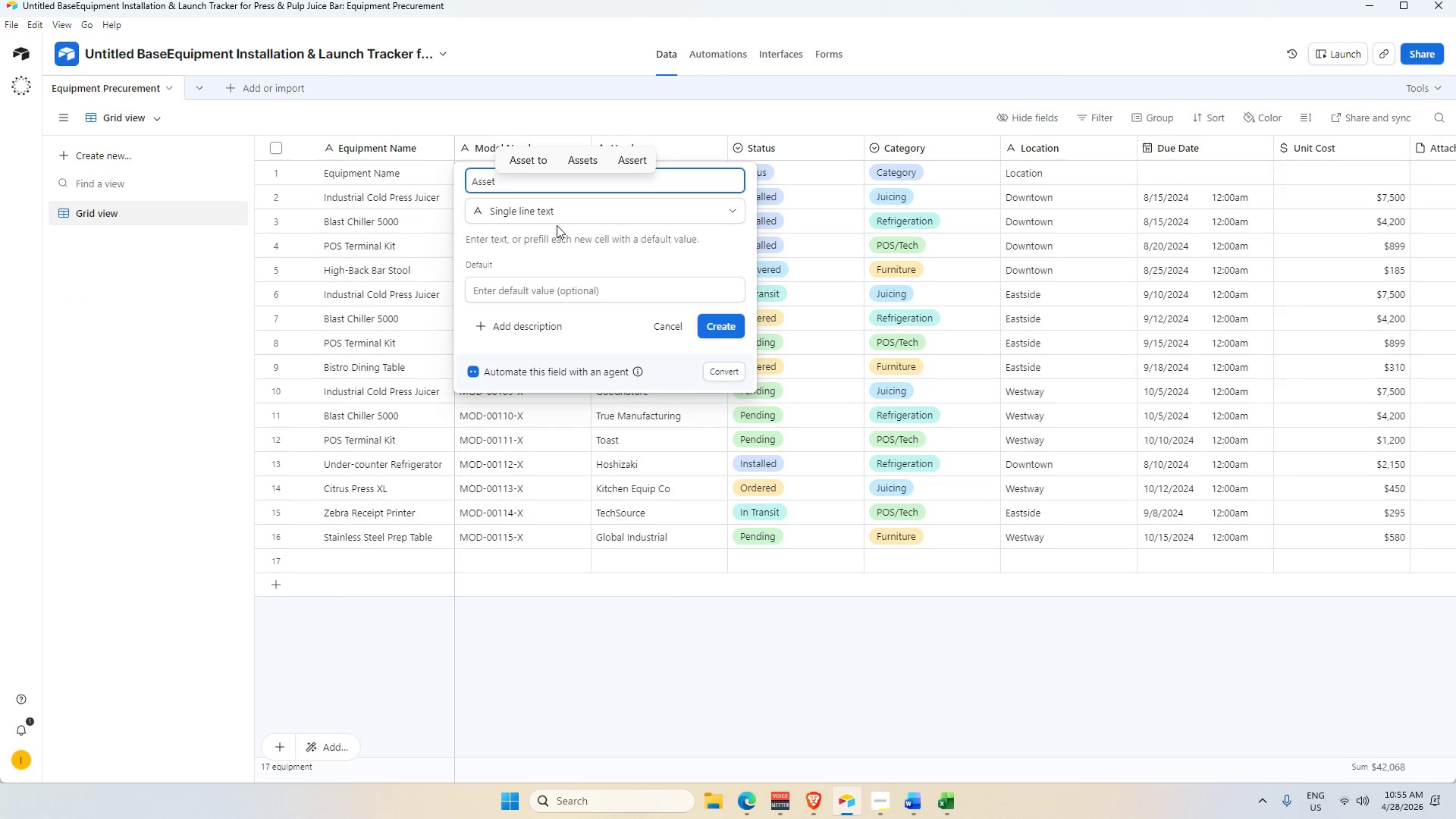 
key(Space)
 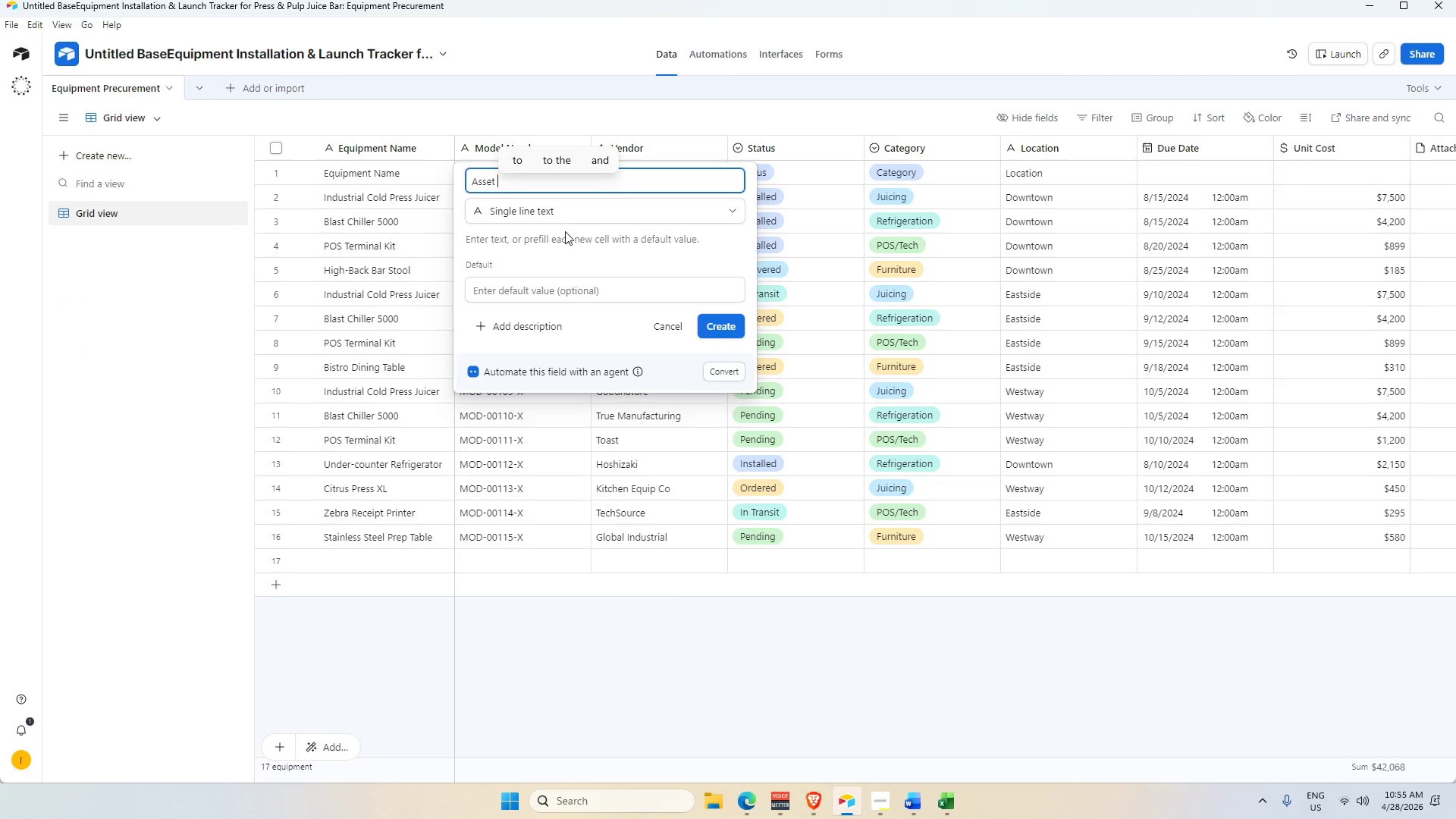 
key(Shift+I)
 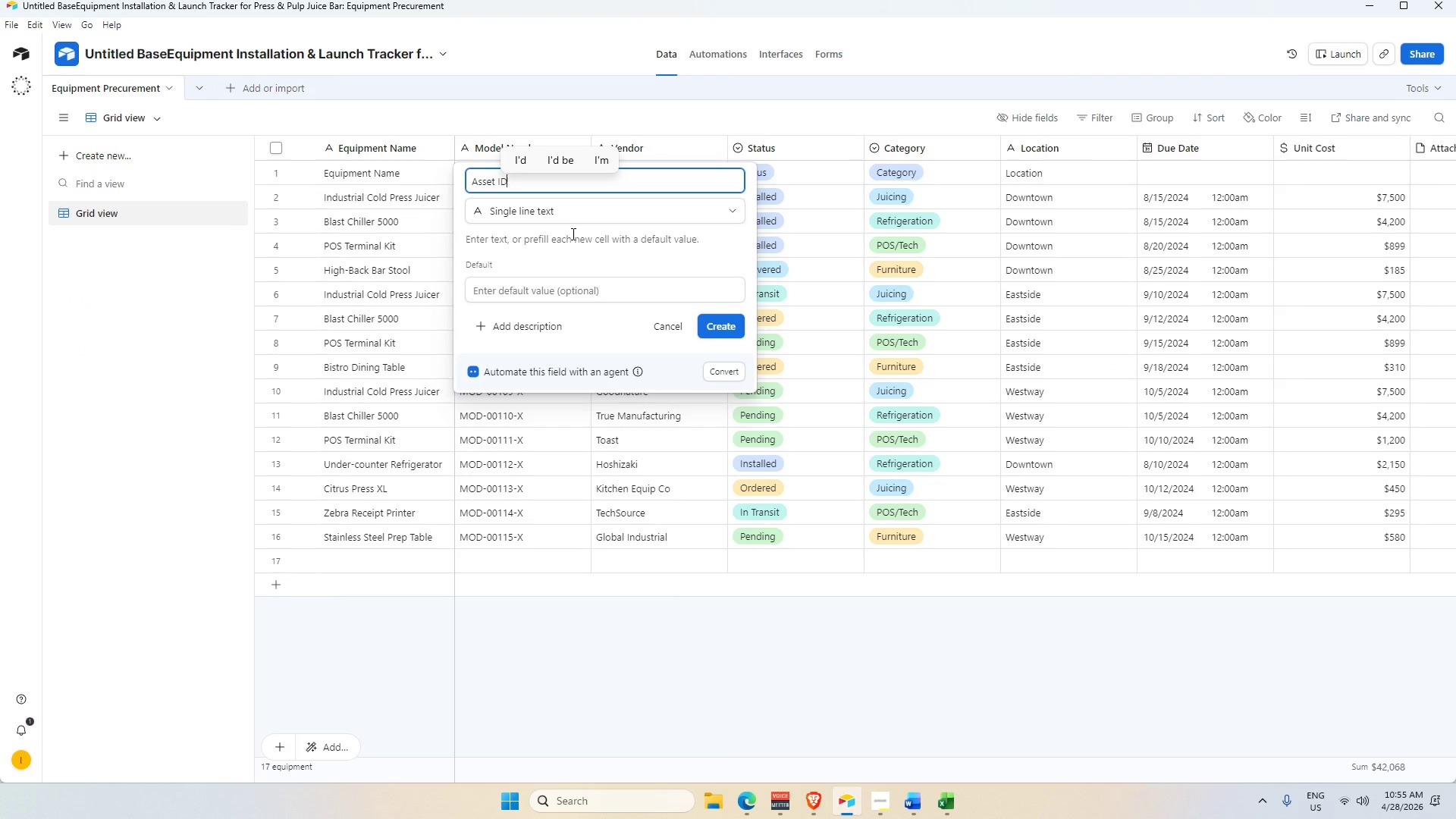 
key(Shift+D)
 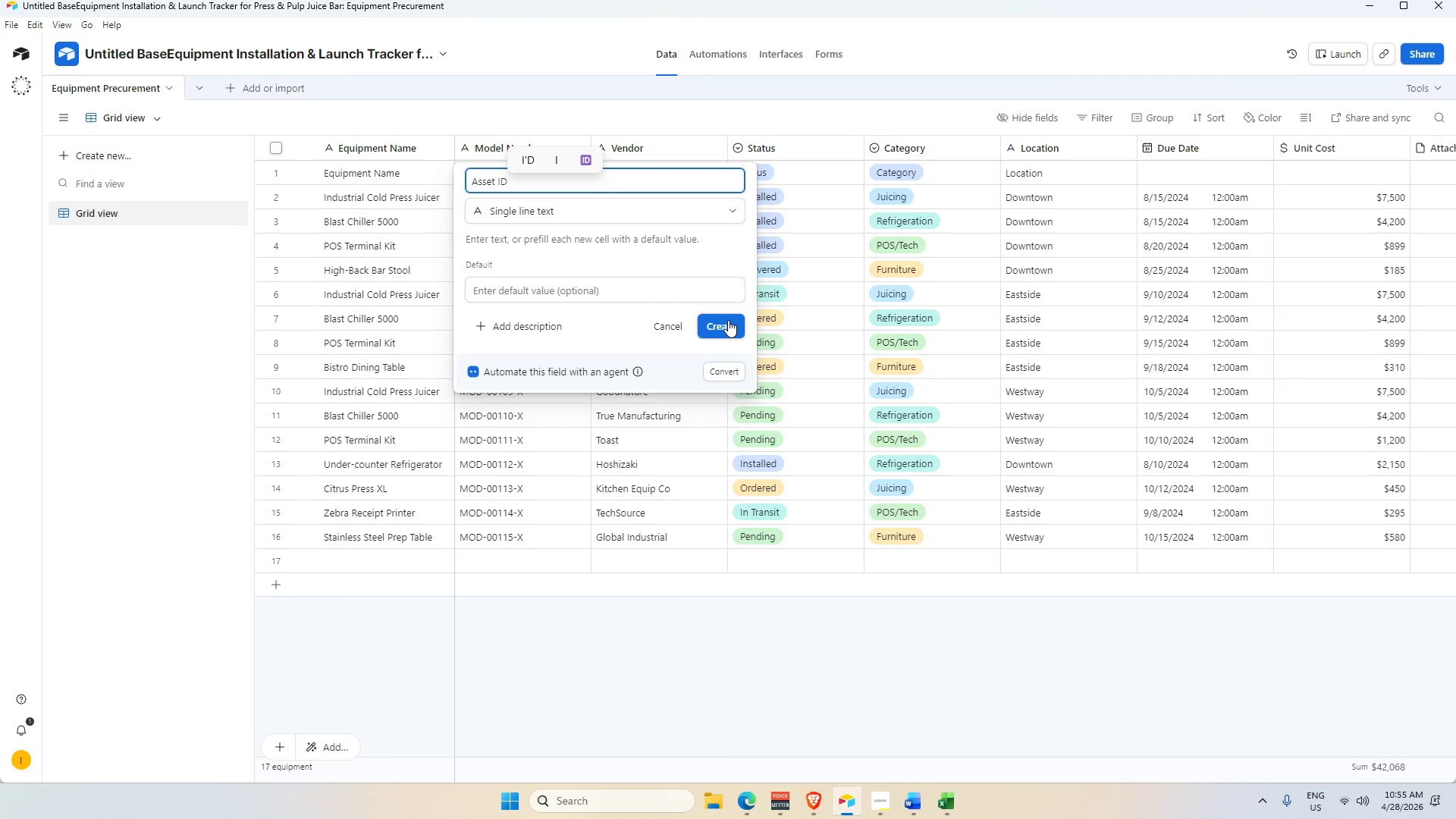 
left_click([729, 323])
 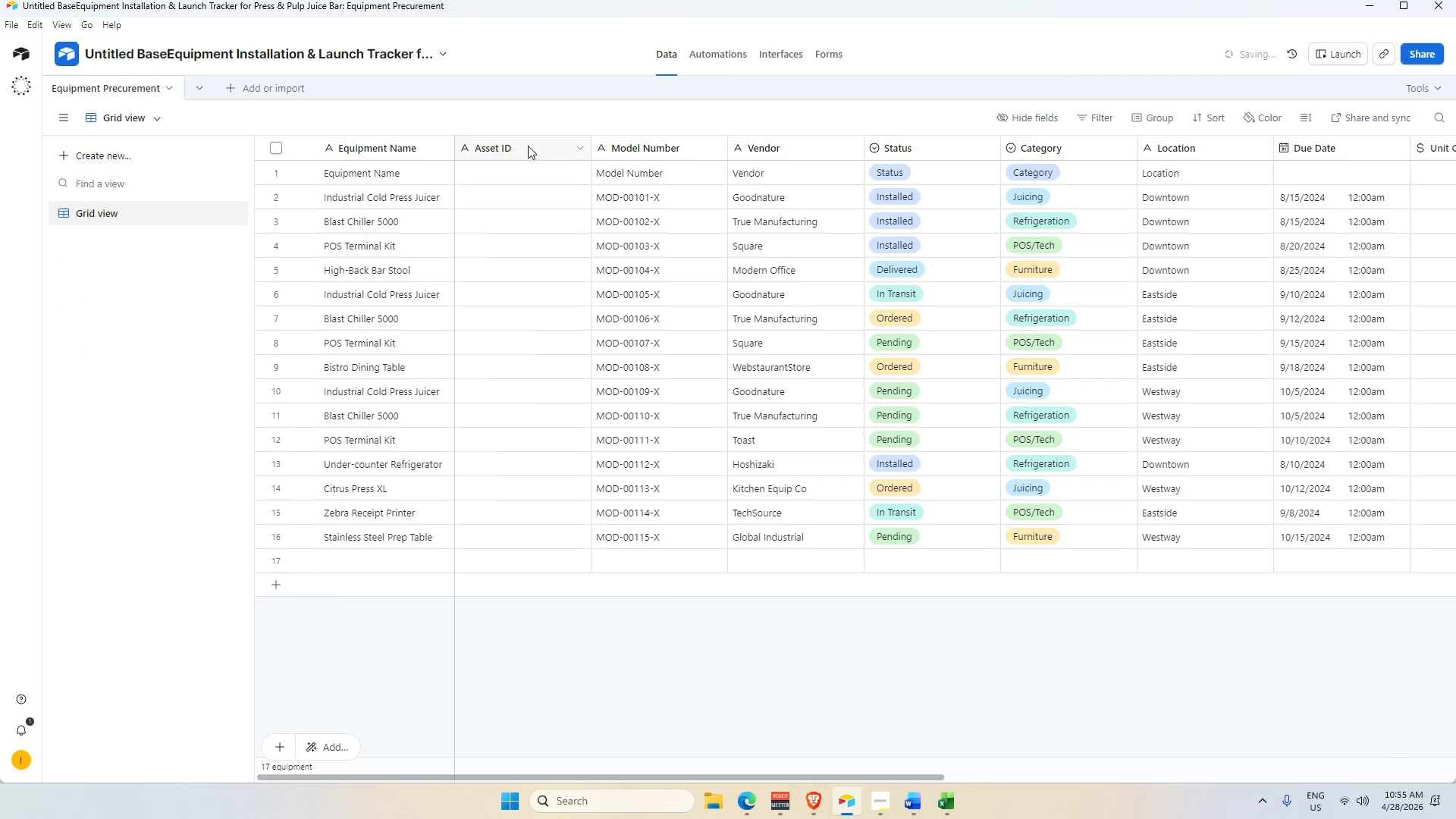 
left_click([528, 145])
 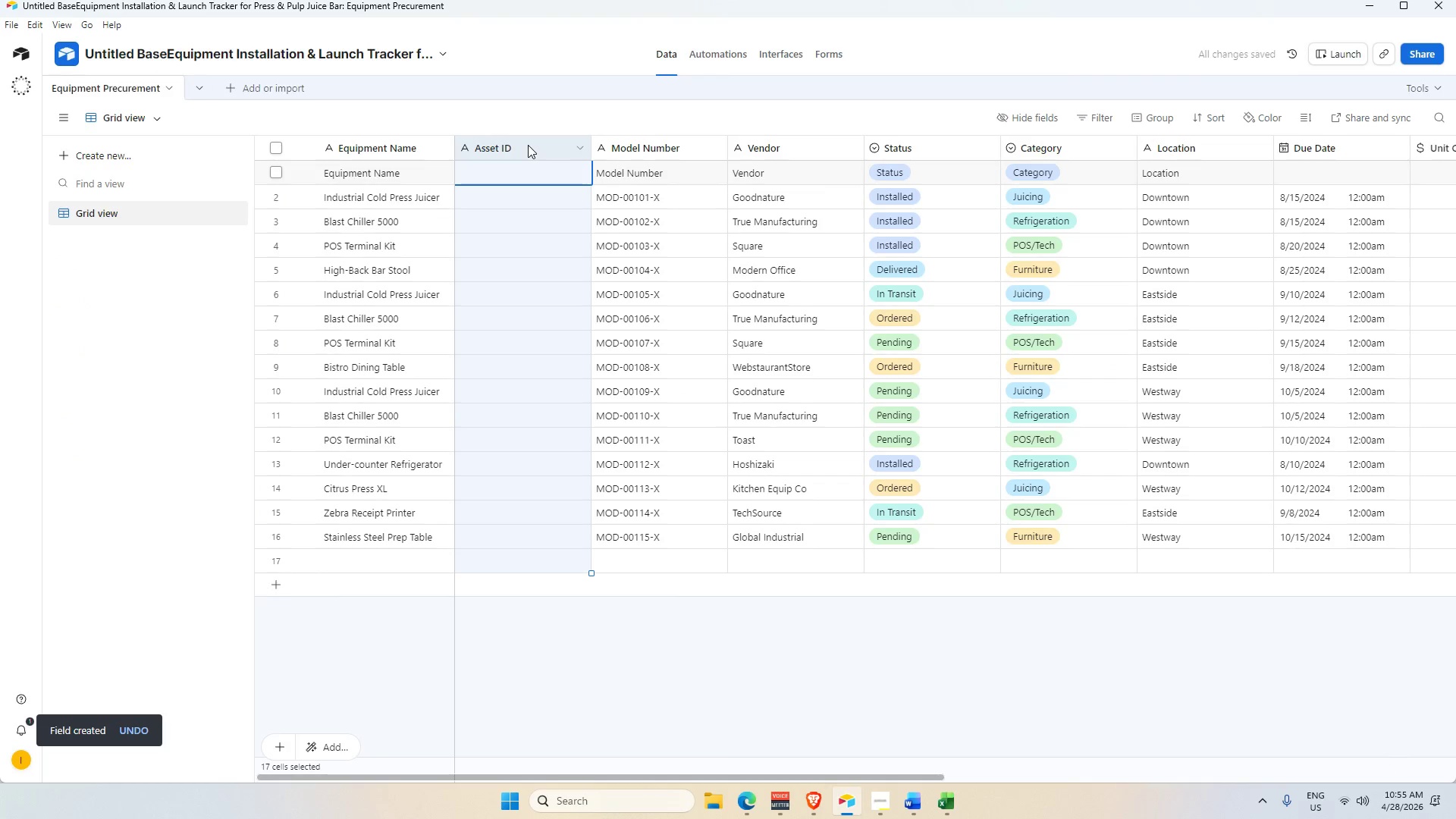 
key(Control+V)
 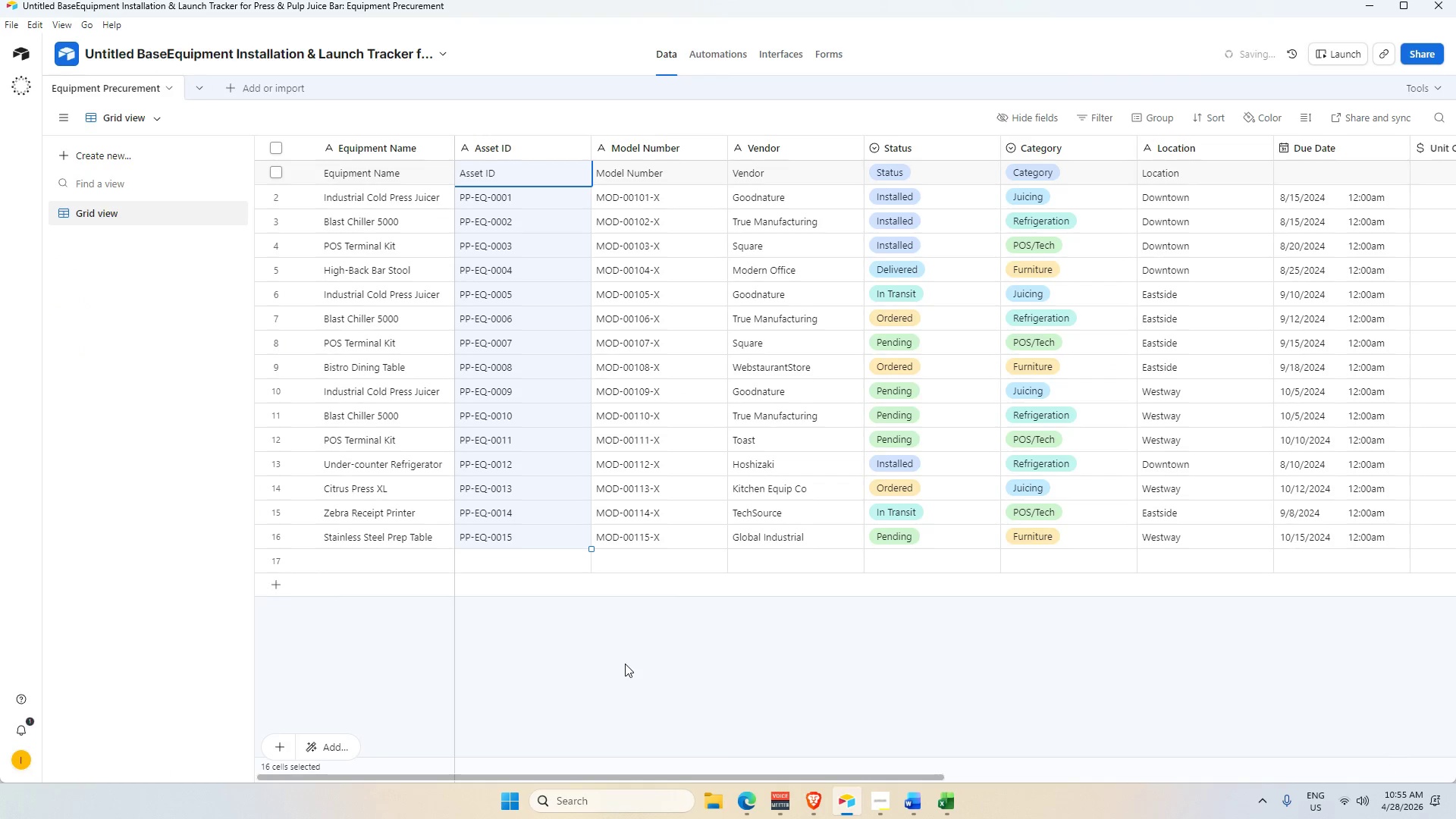 
left_click([625, 663])
 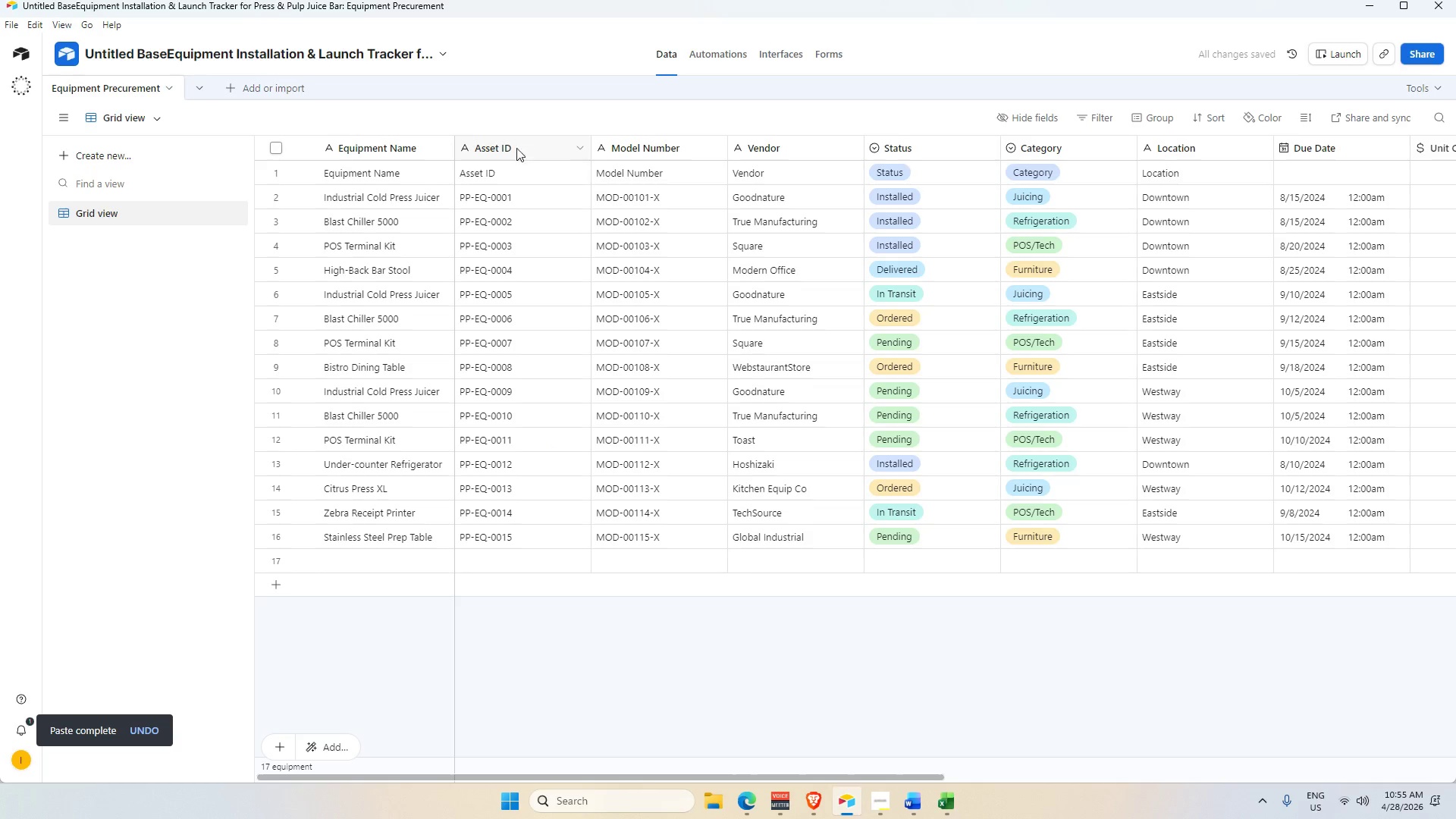 
right_click([426, 146])
 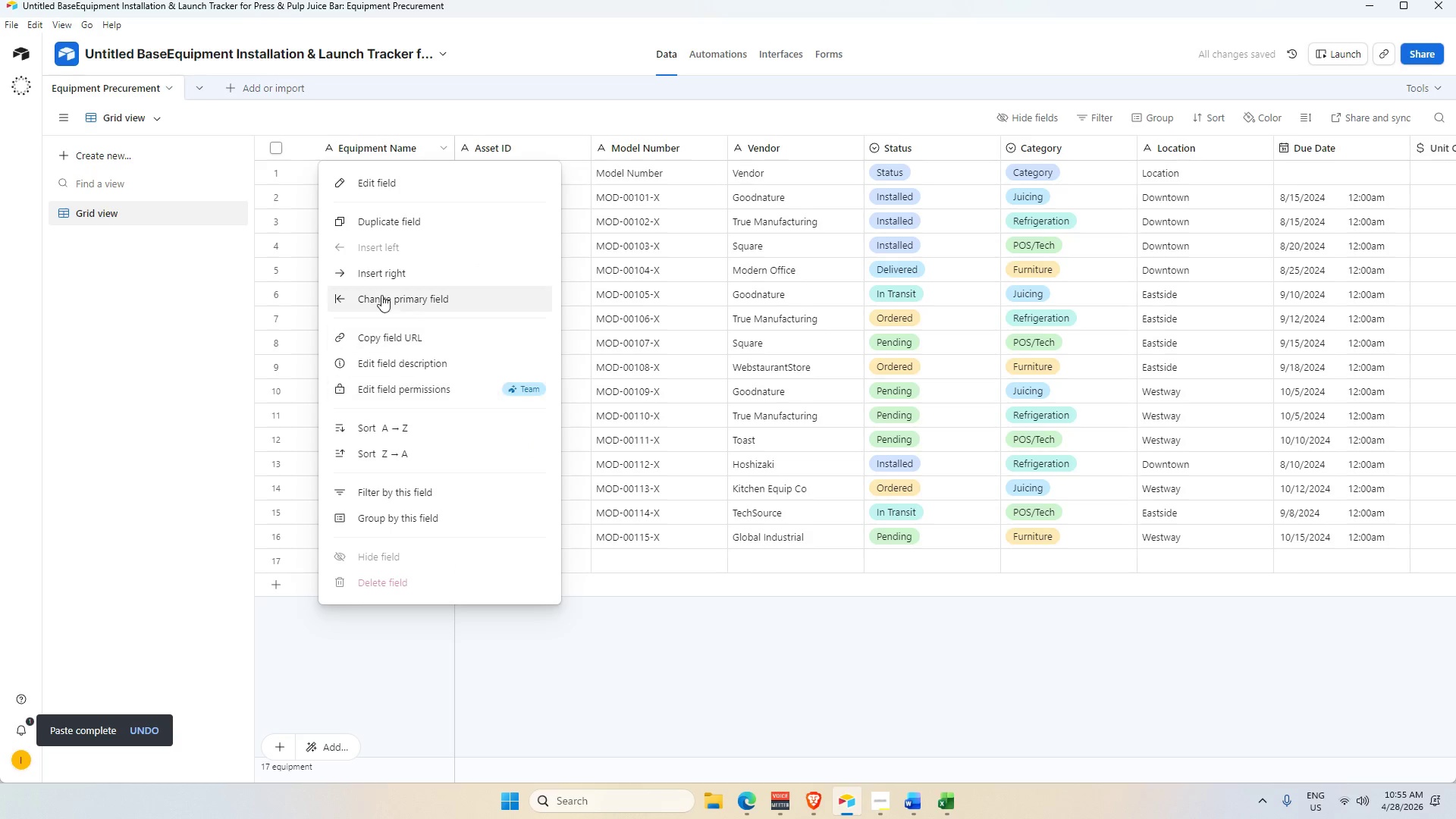 
left_click([381, 294])
 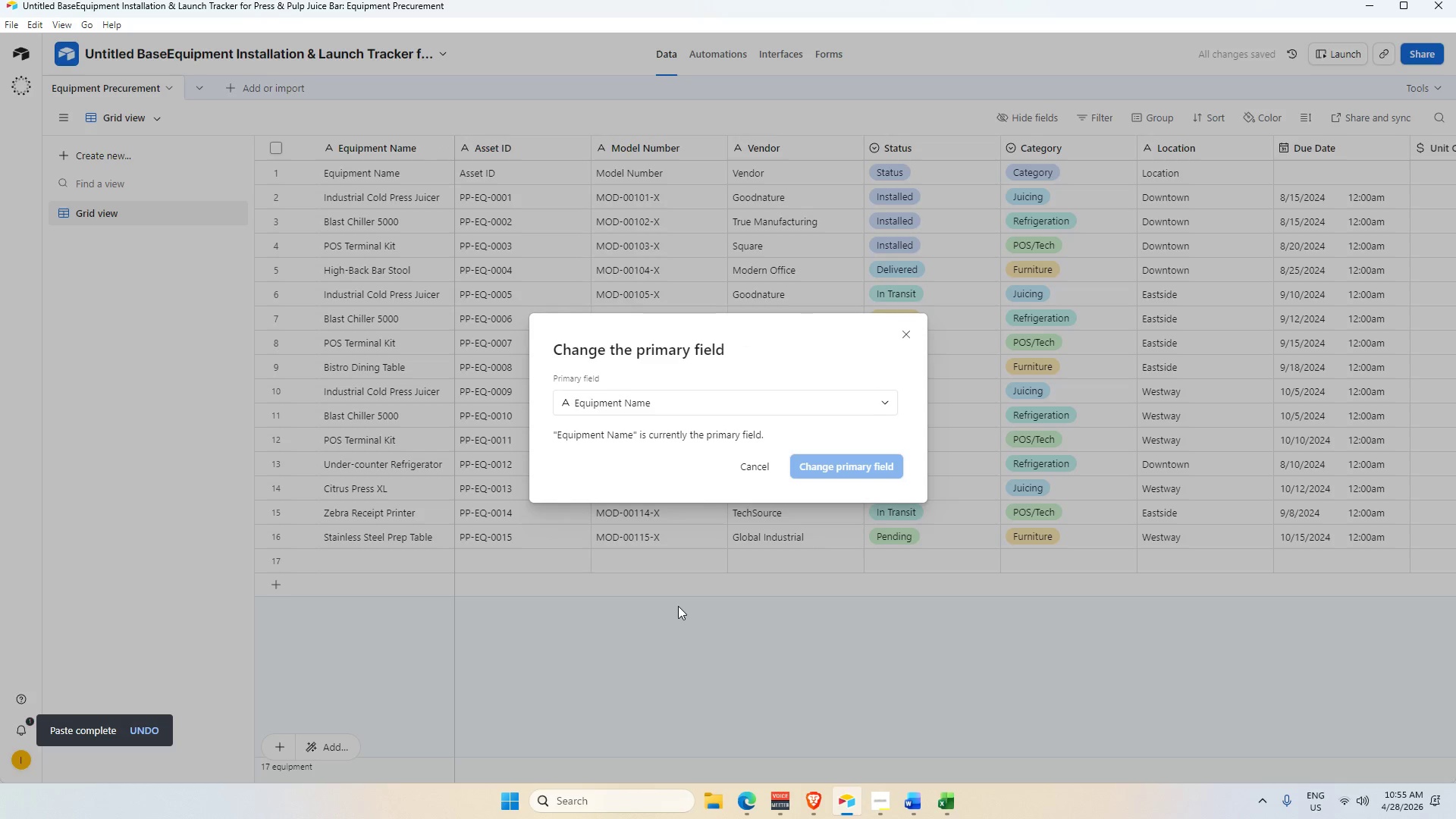 
left_click([686, 403])
 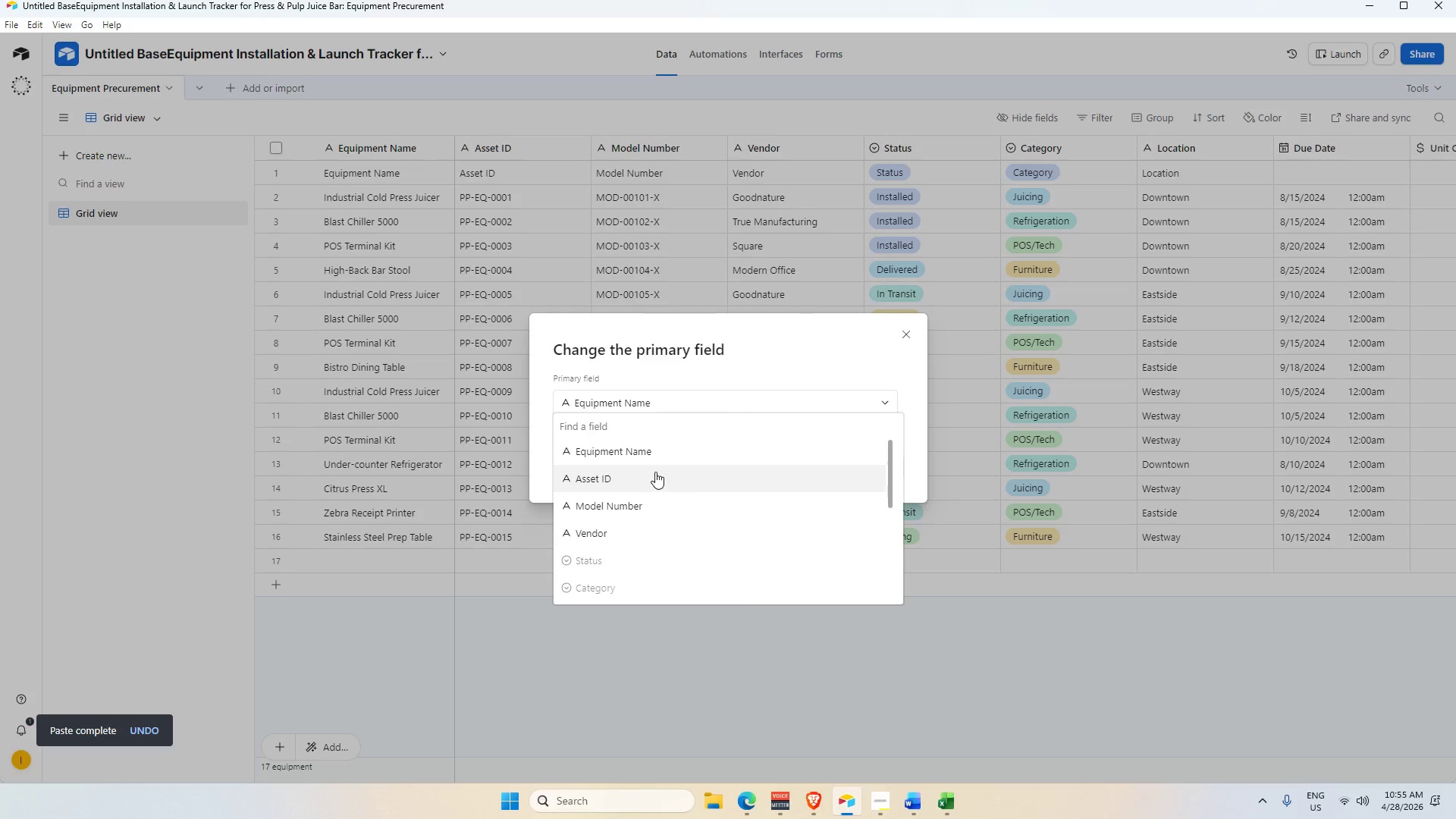 
left_click([655, 471])
 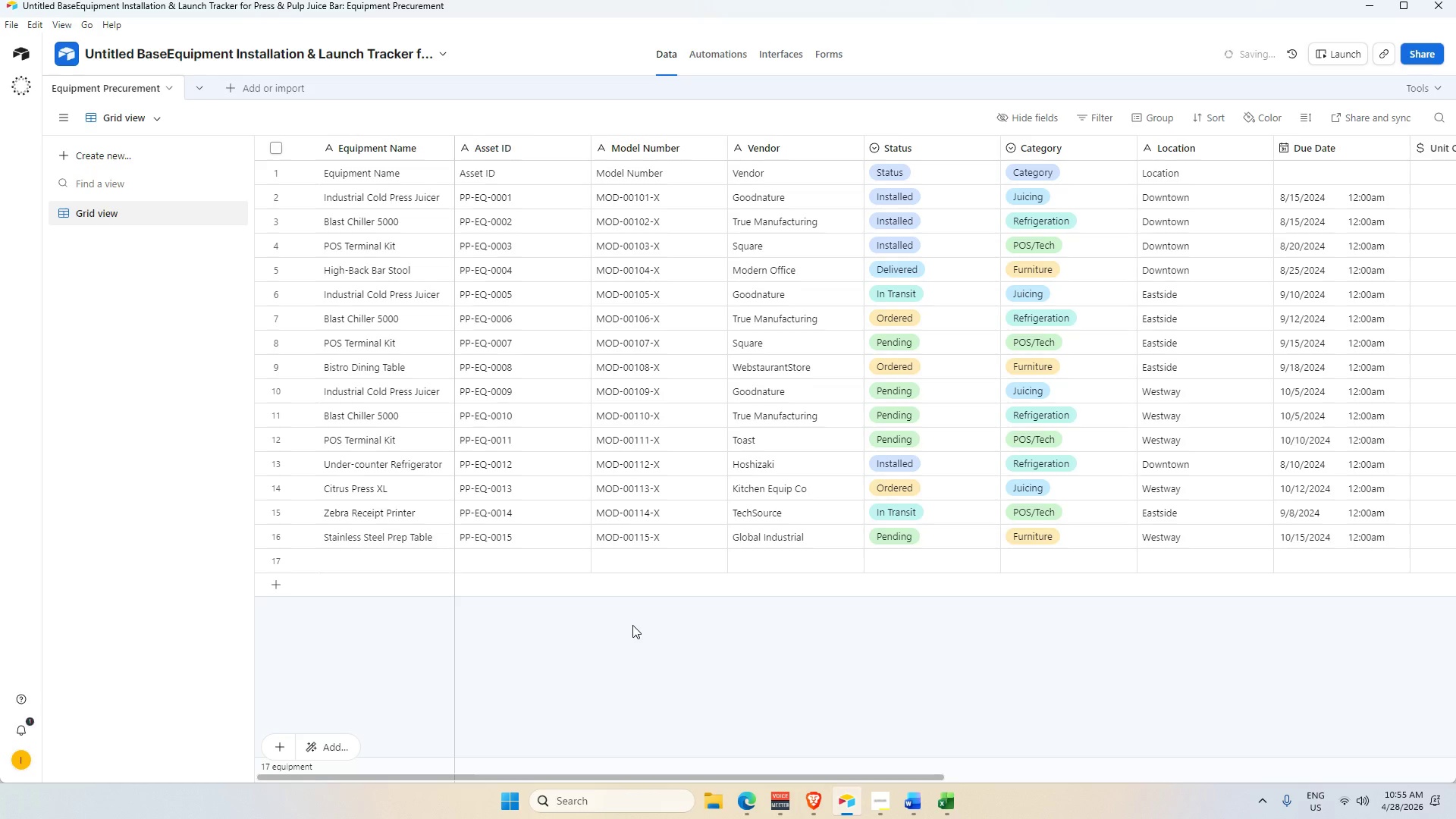 
left_click([632, 625])
 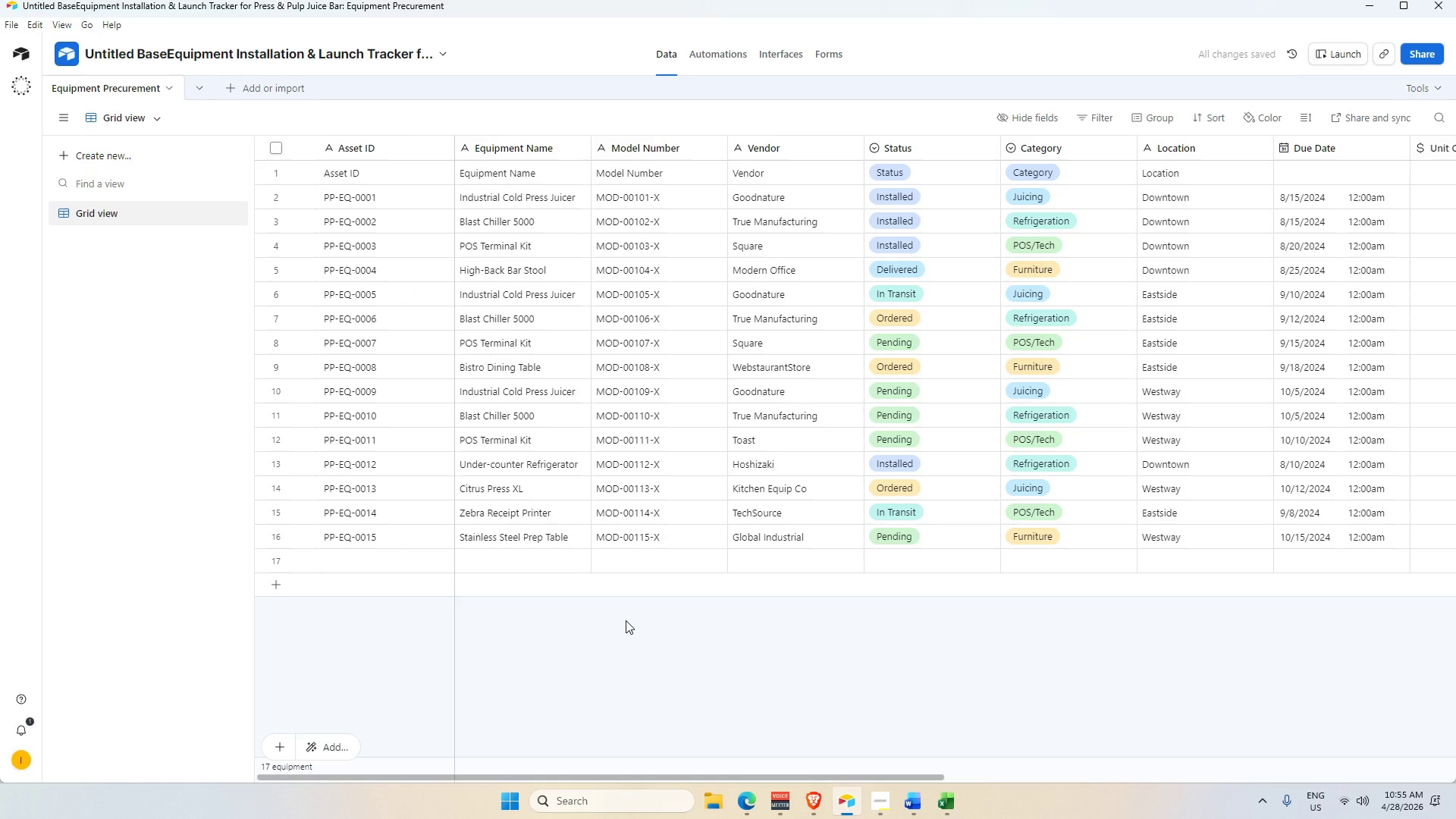 
key(Alt+AltLeft)
 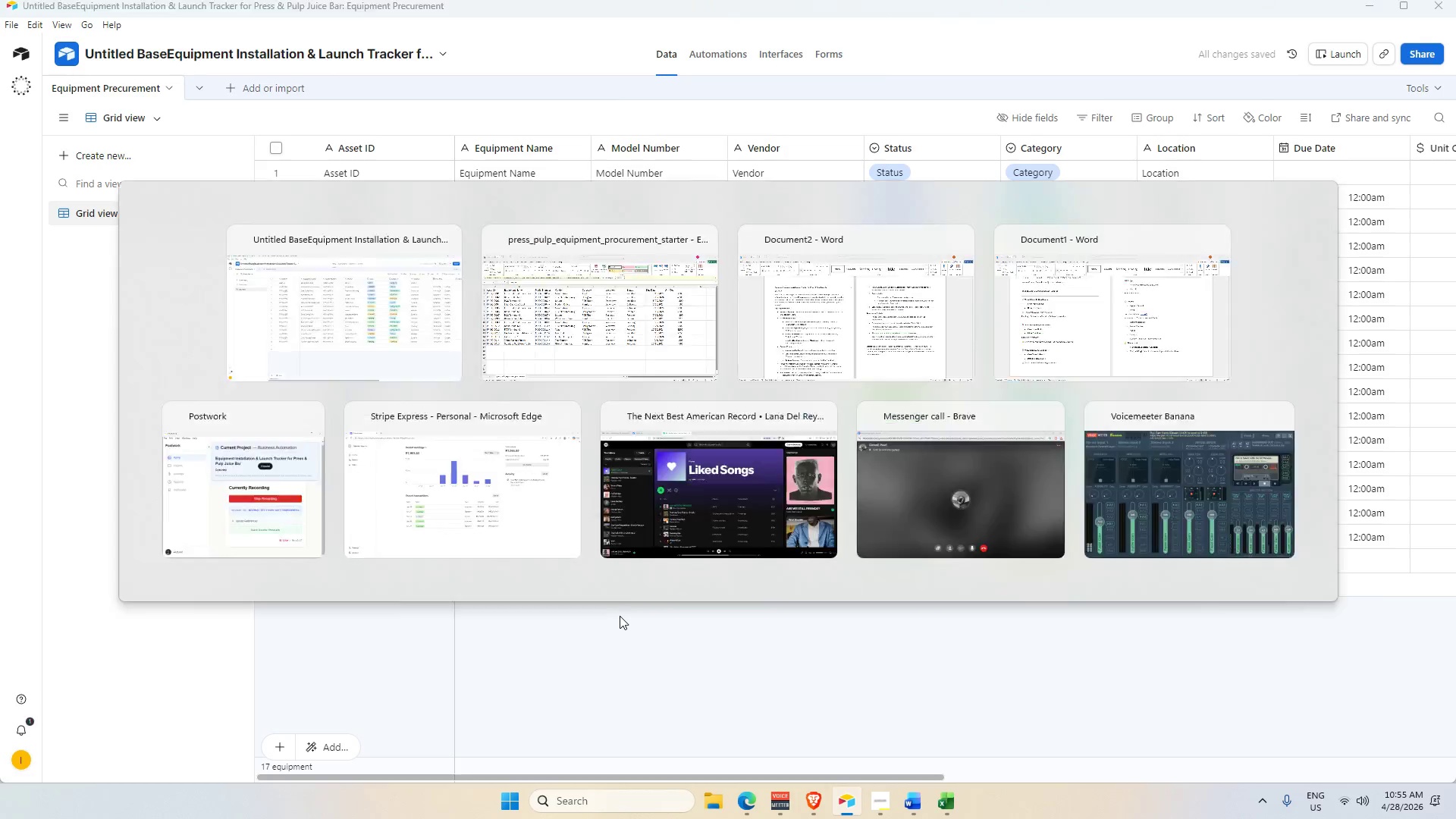 
key(Alt+Tab)
 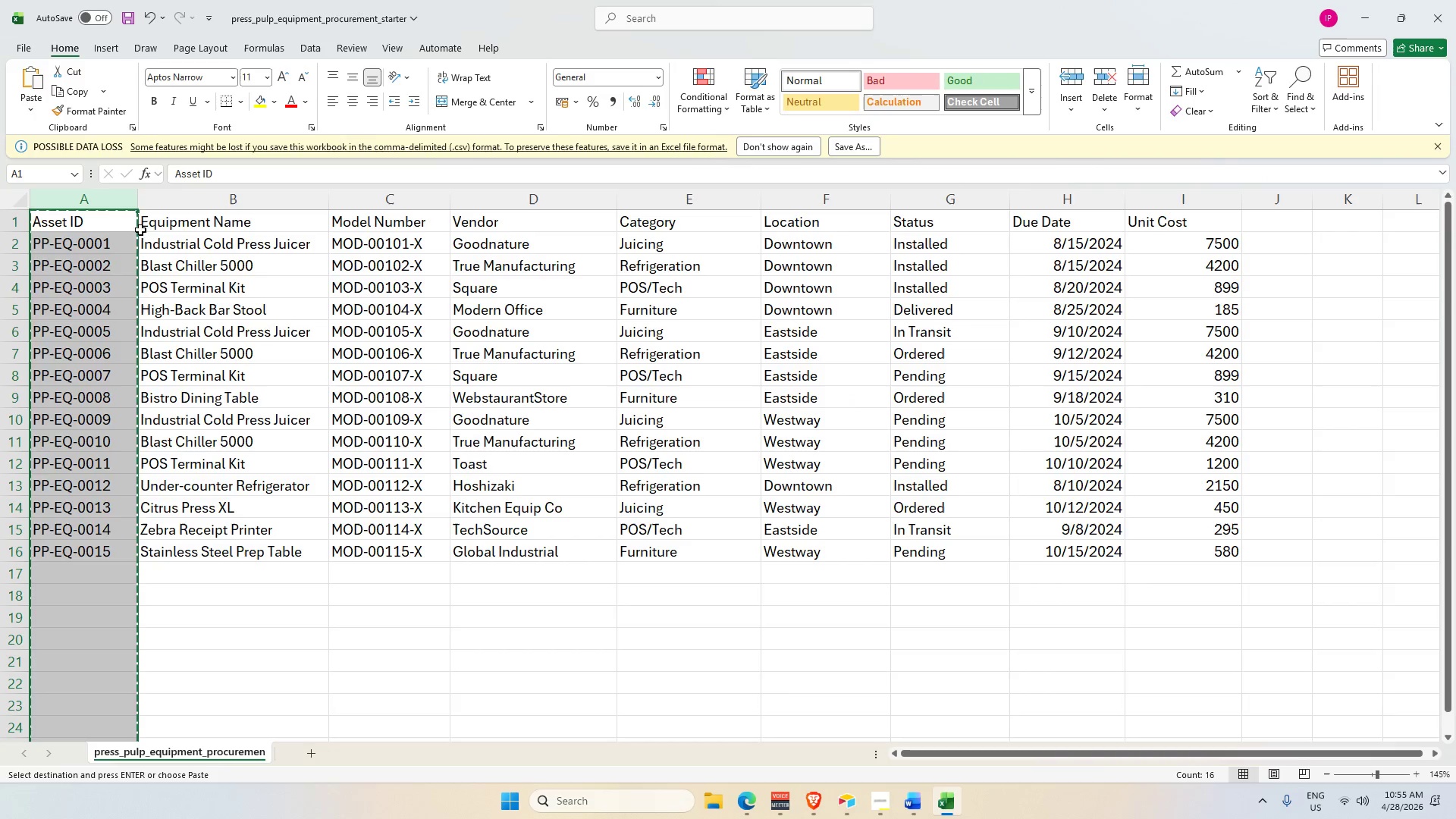 
key(Alt+AltLeft)
 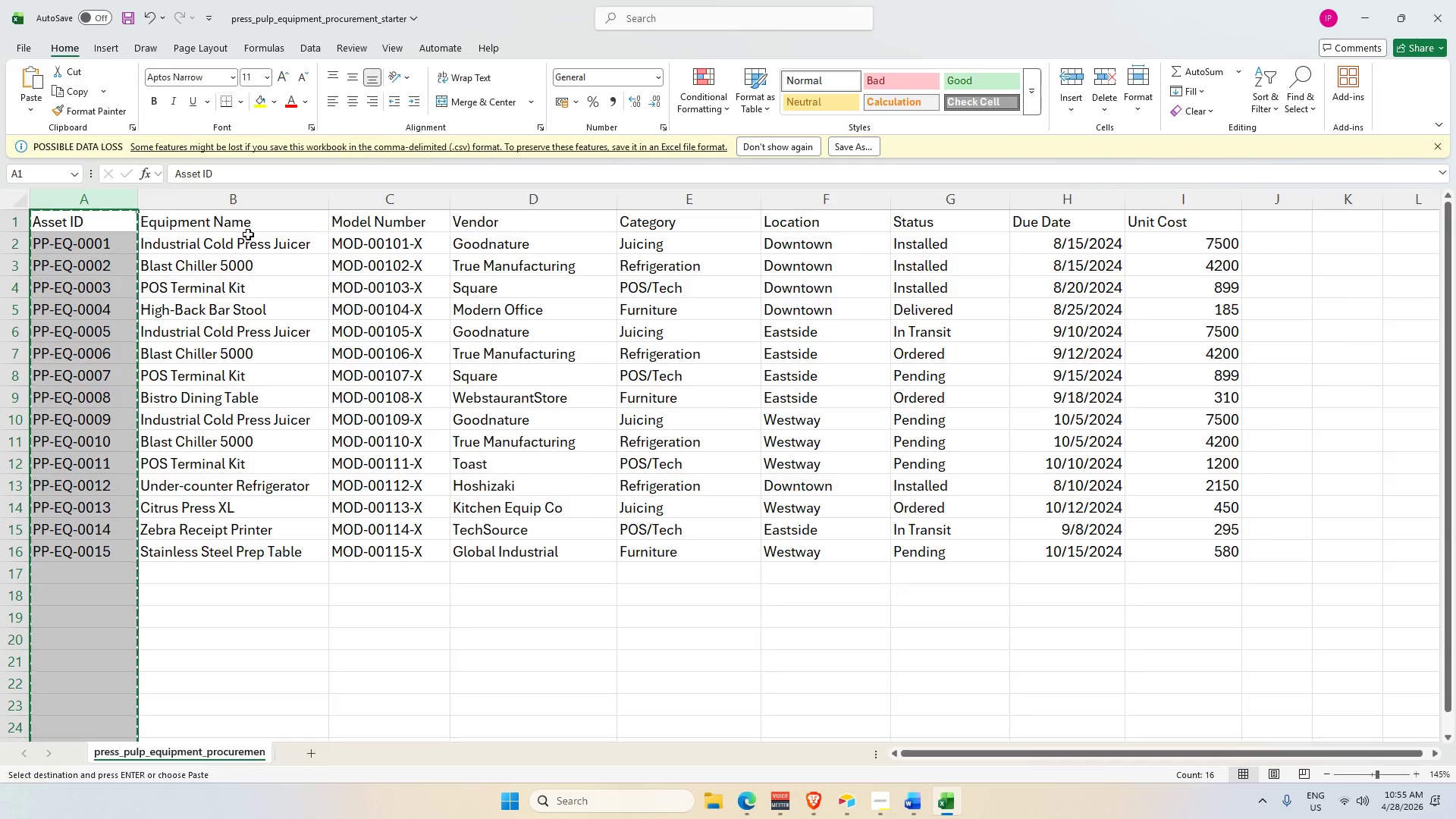 
key(Alt+Tab)
 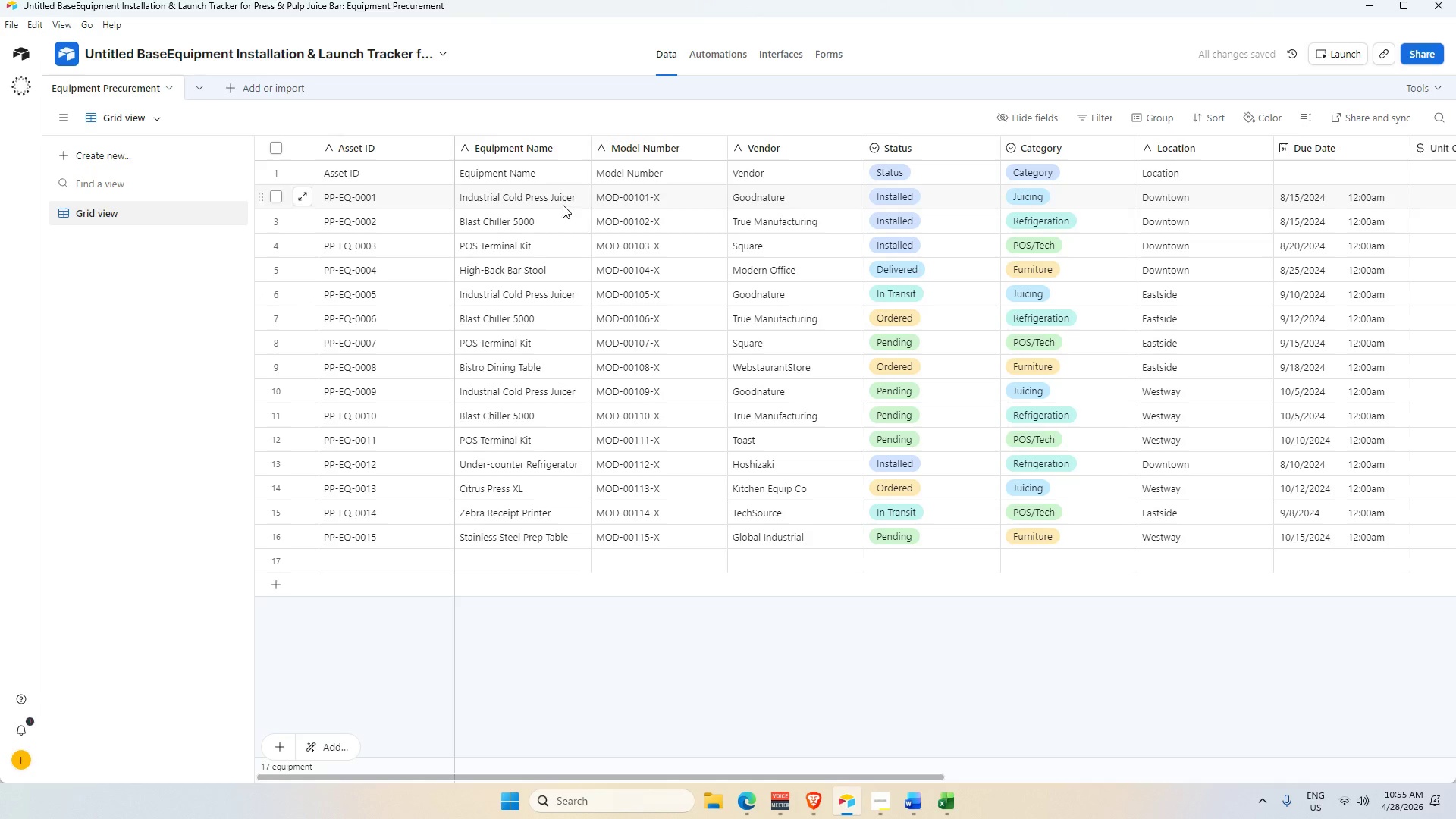 
key(Alt+AltLeft)
 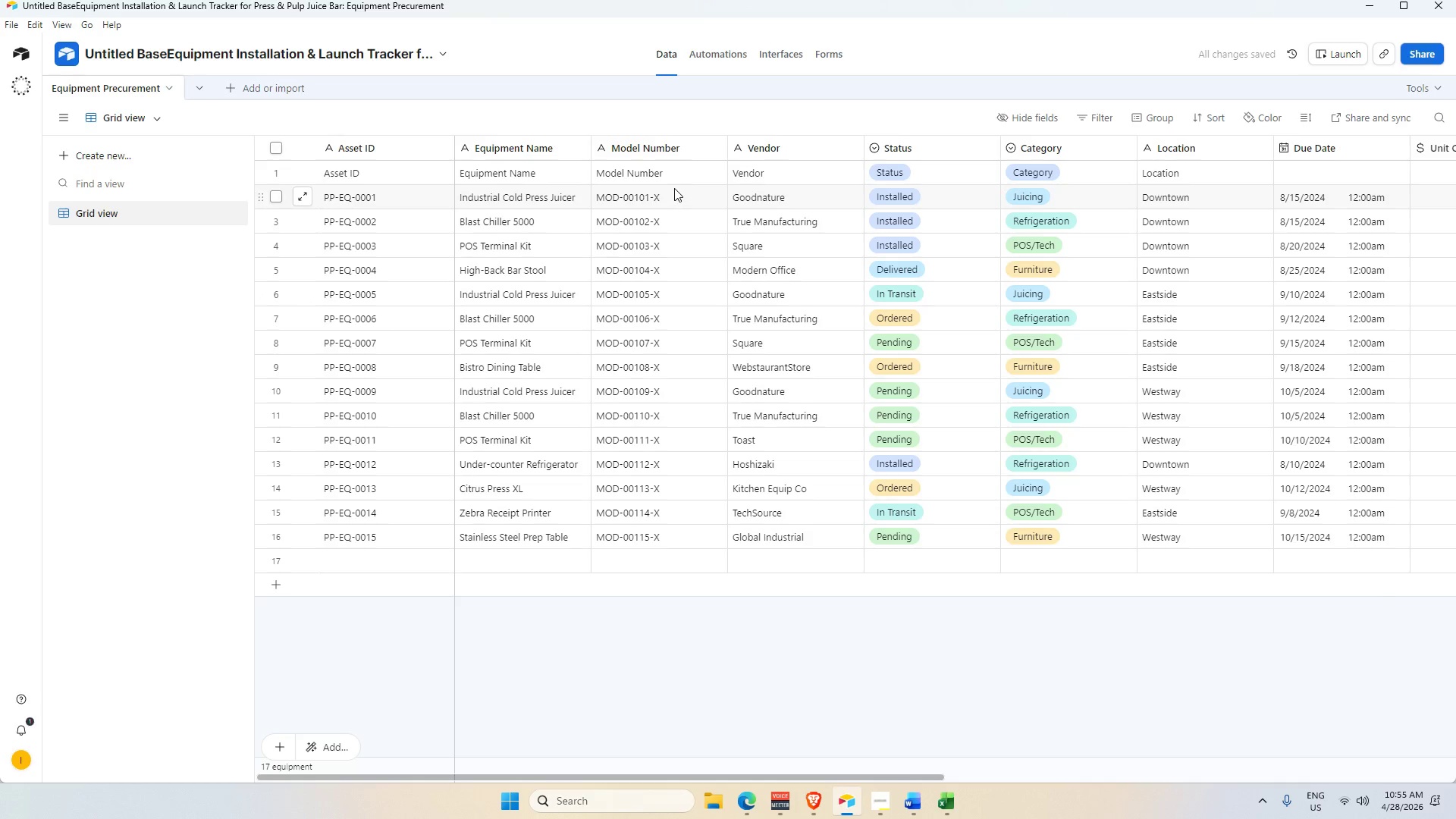 
key(Alt+Tab)
 